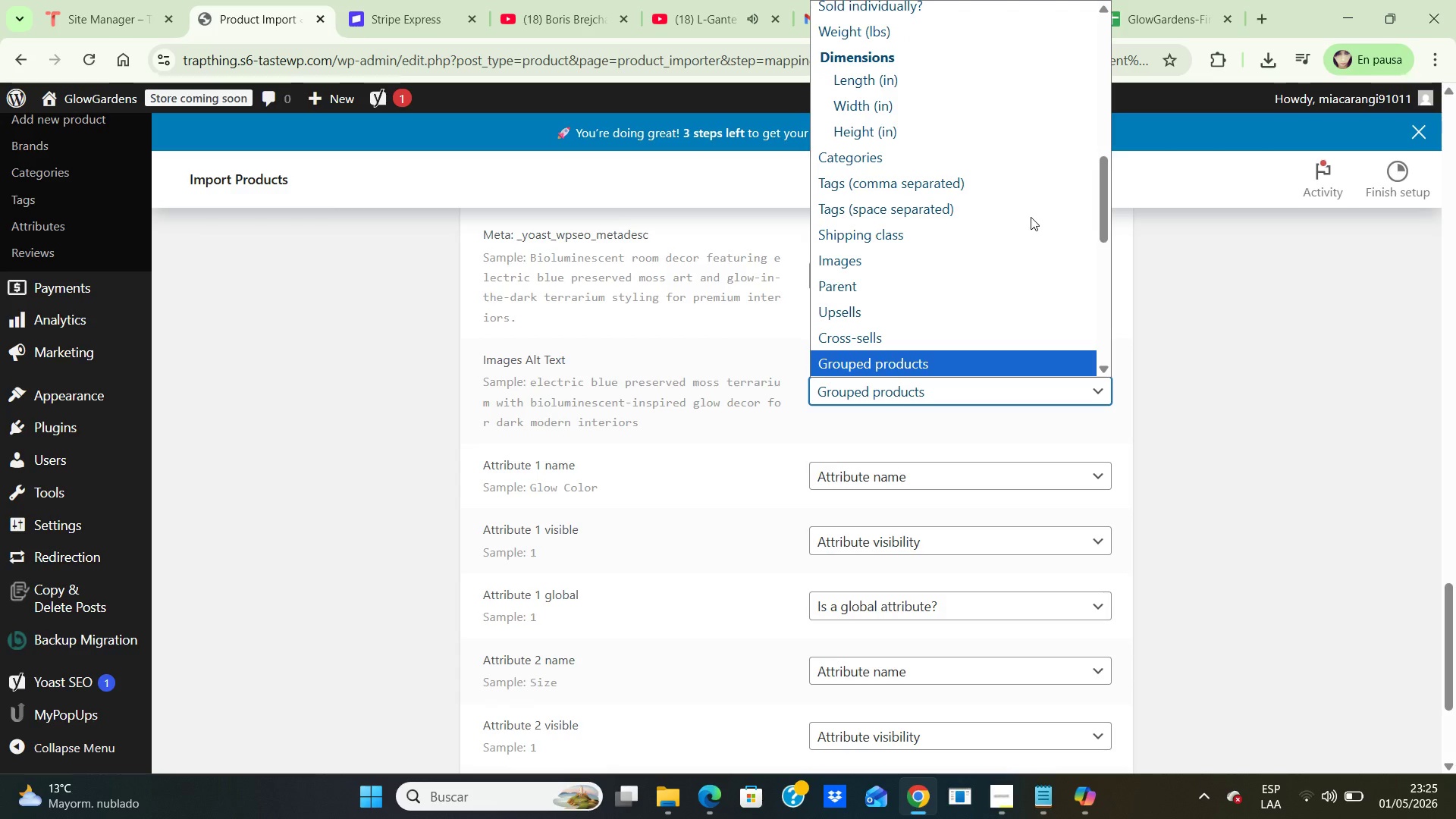 
key(ArrowDown)
 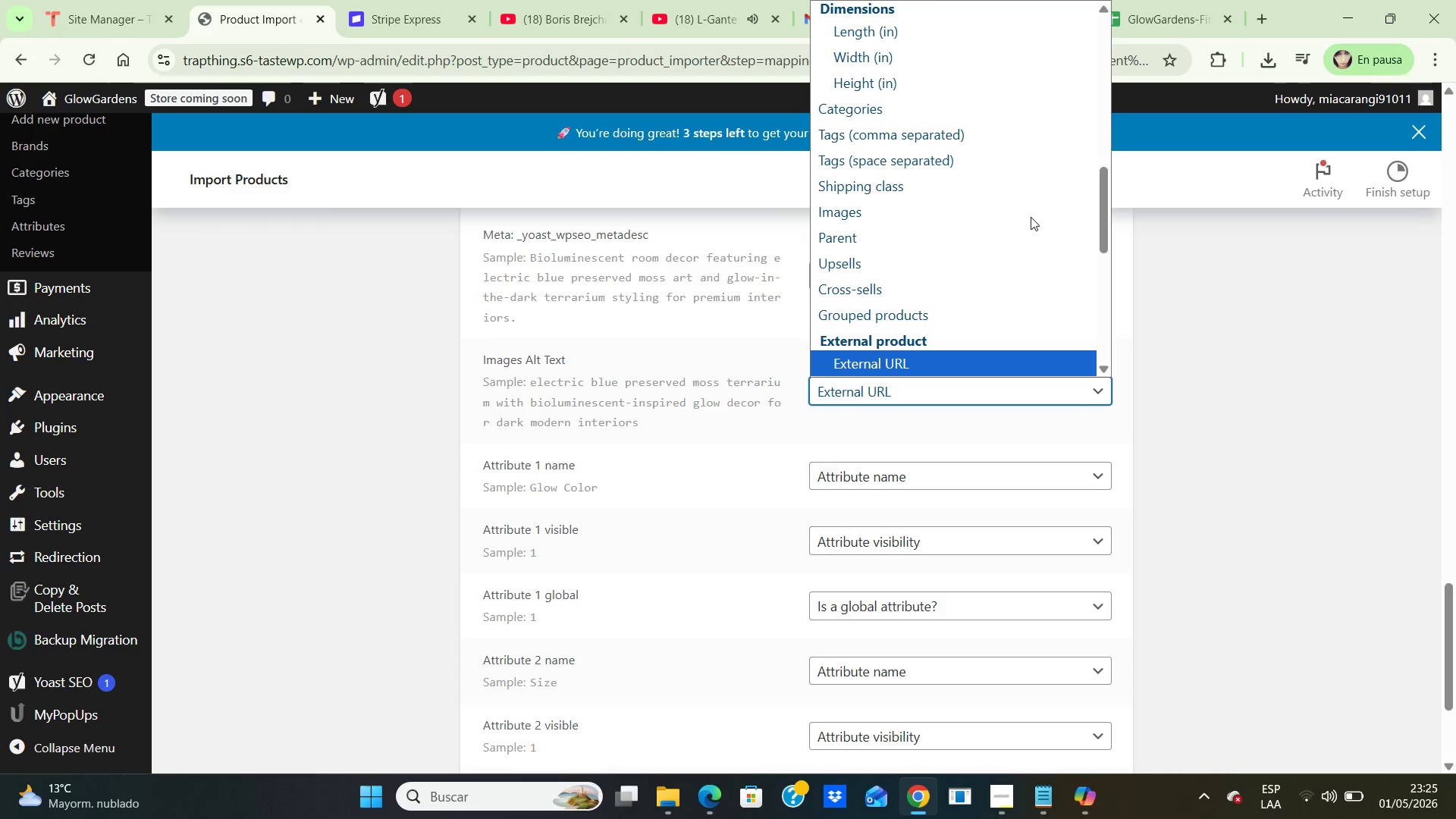 
key(ArrowDown)
 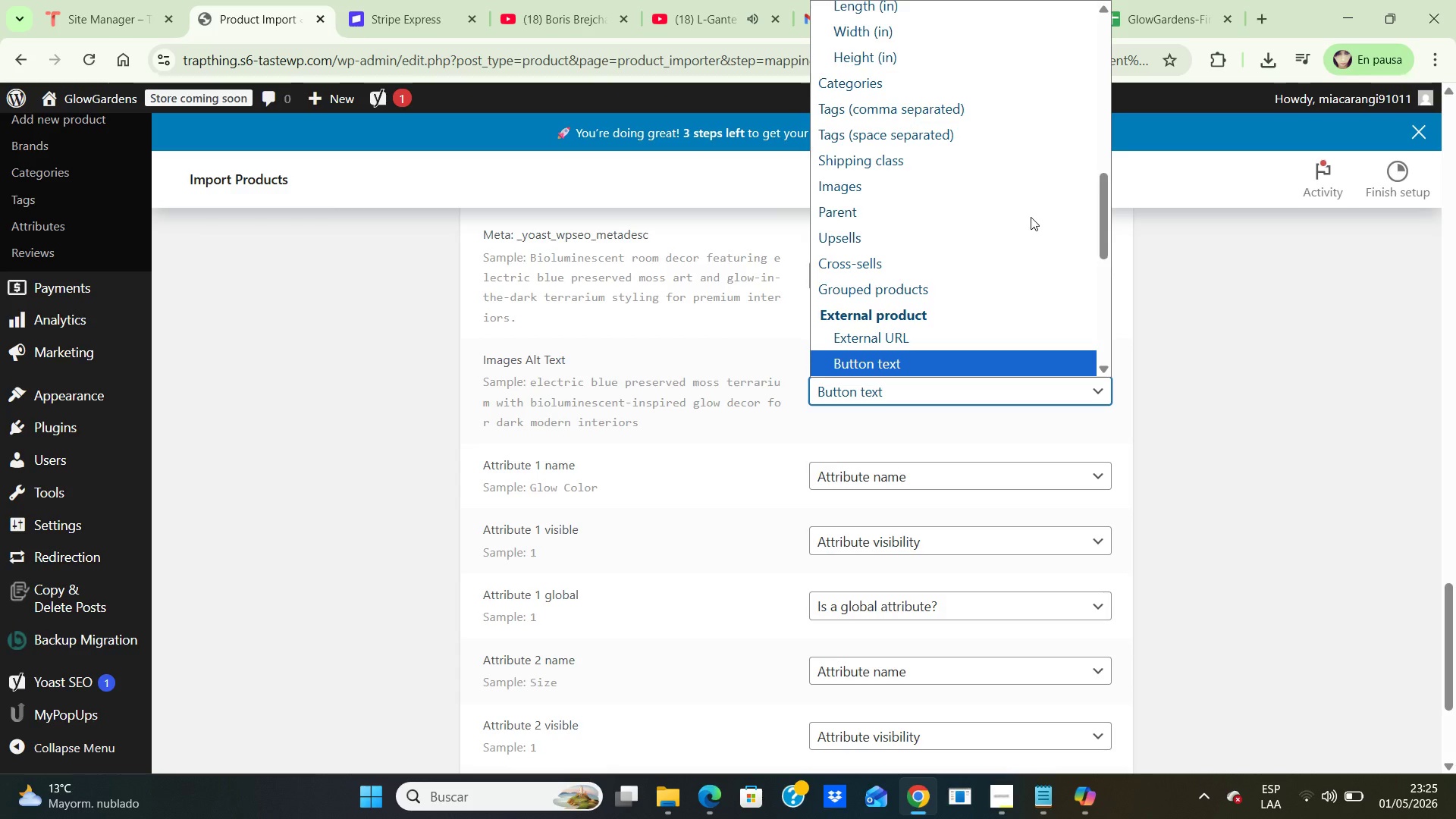 
key(ArrowDown)
 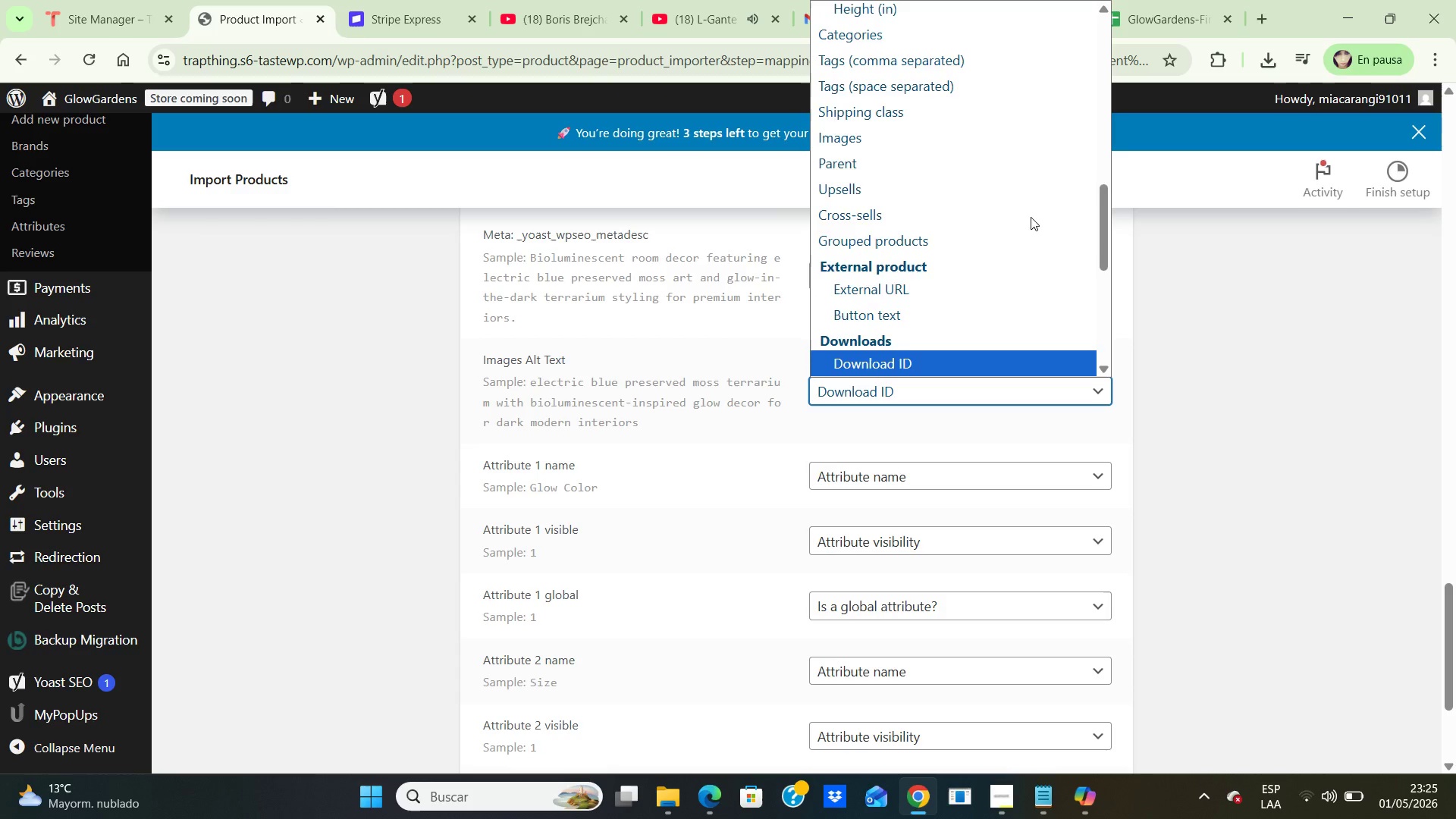 
key(ArrowDown)
 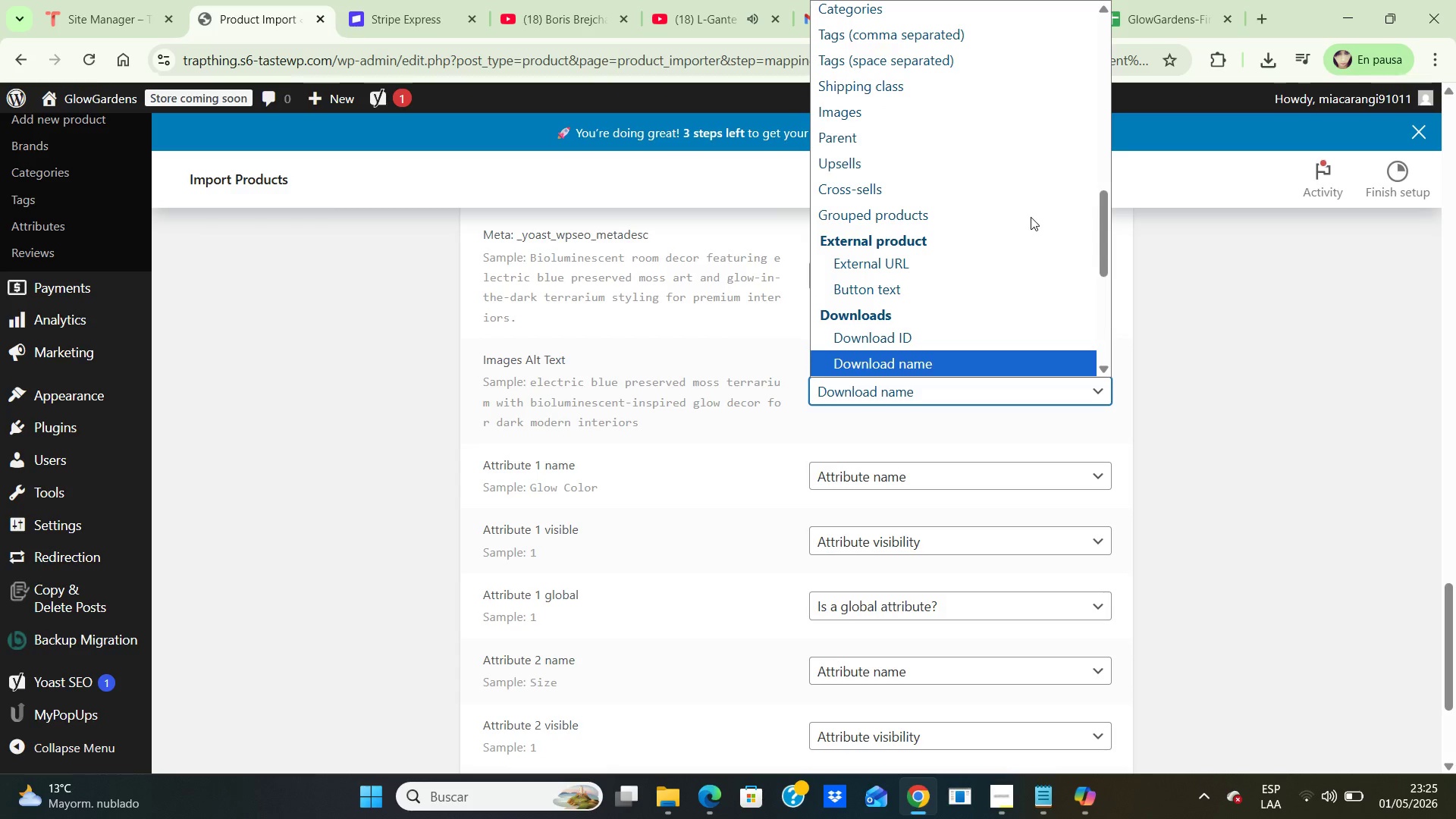 
key(ArrowDown)
 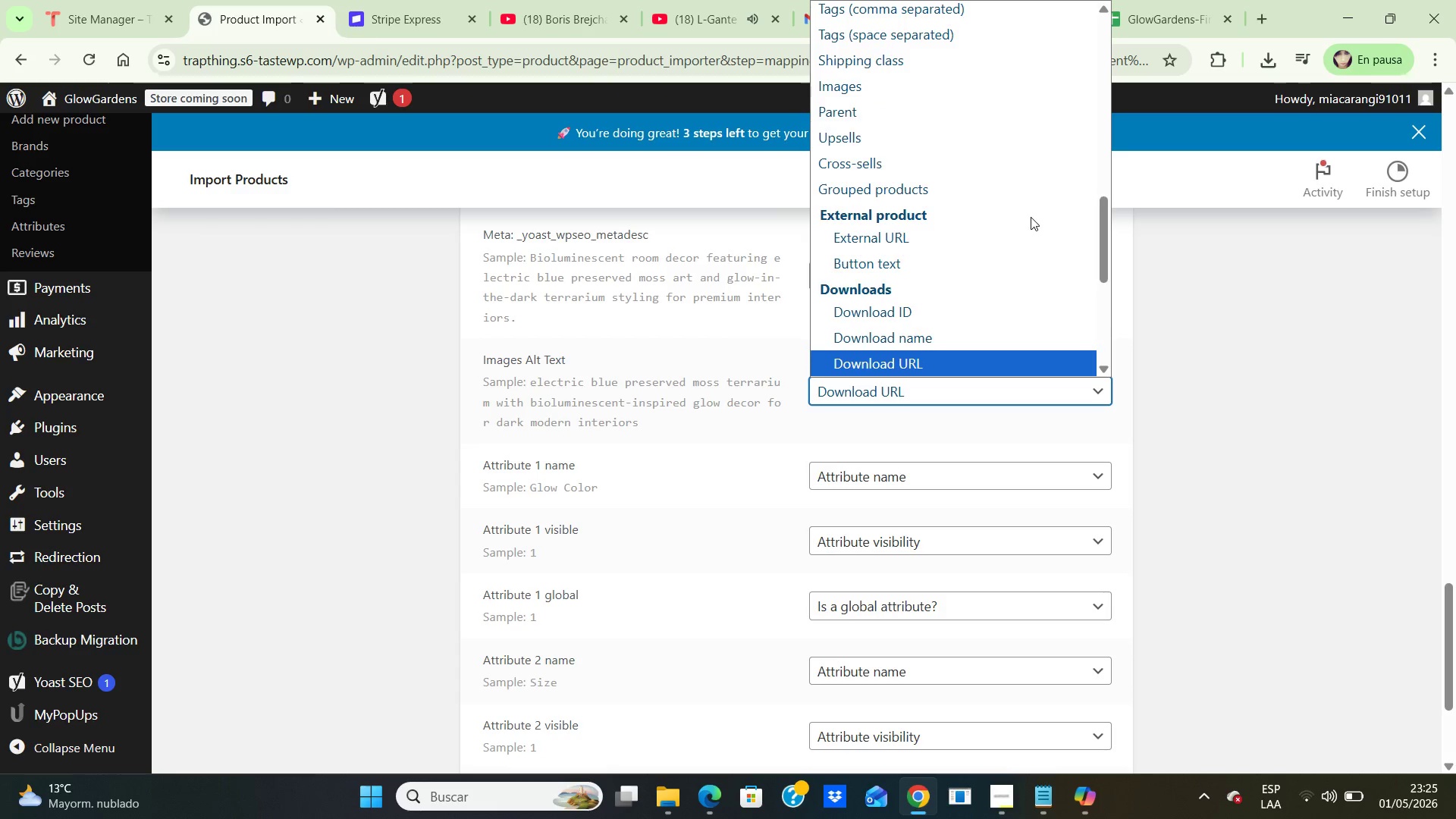 
key(ArrowDown)
 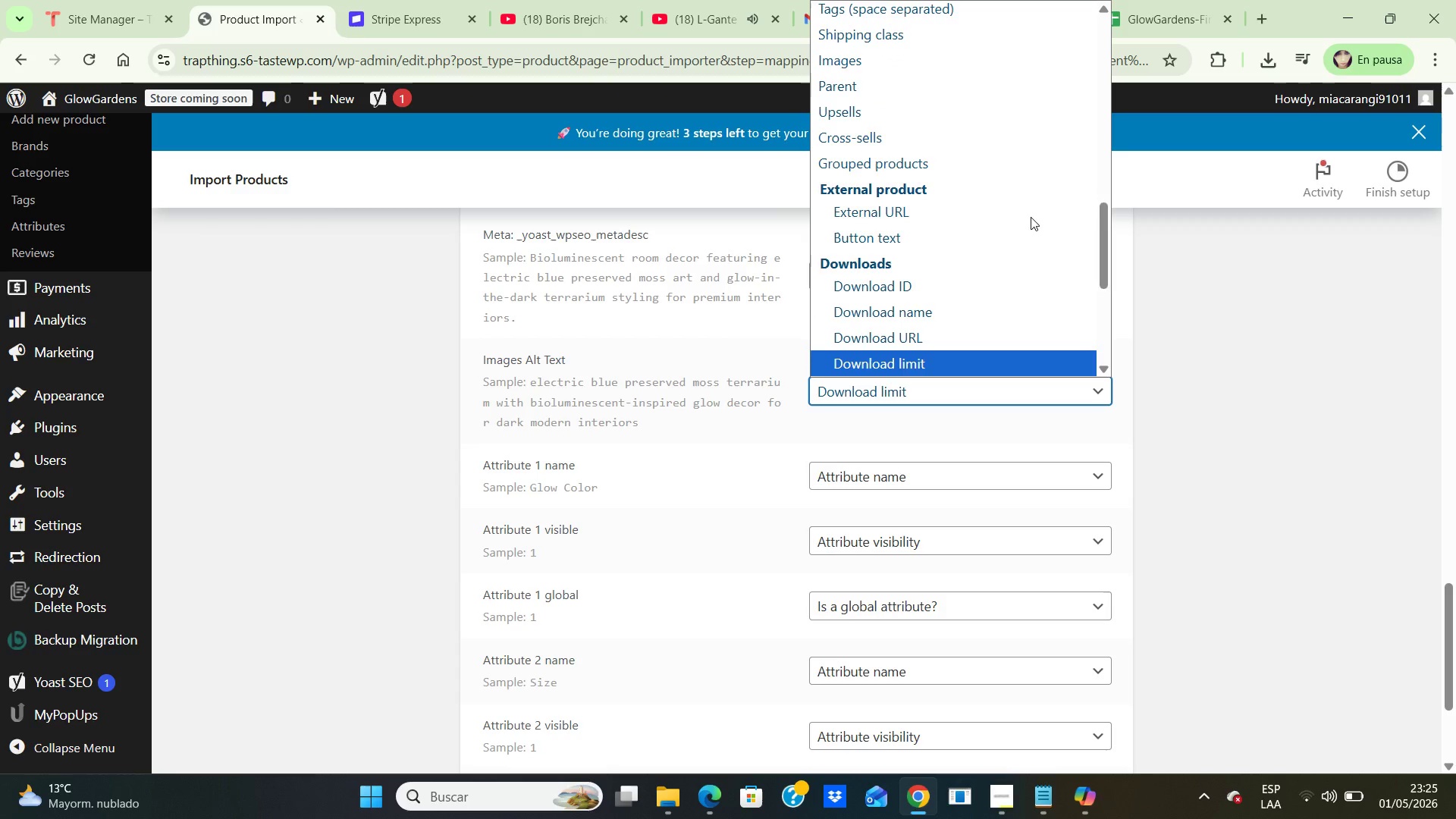 
key(ArrowDown)
 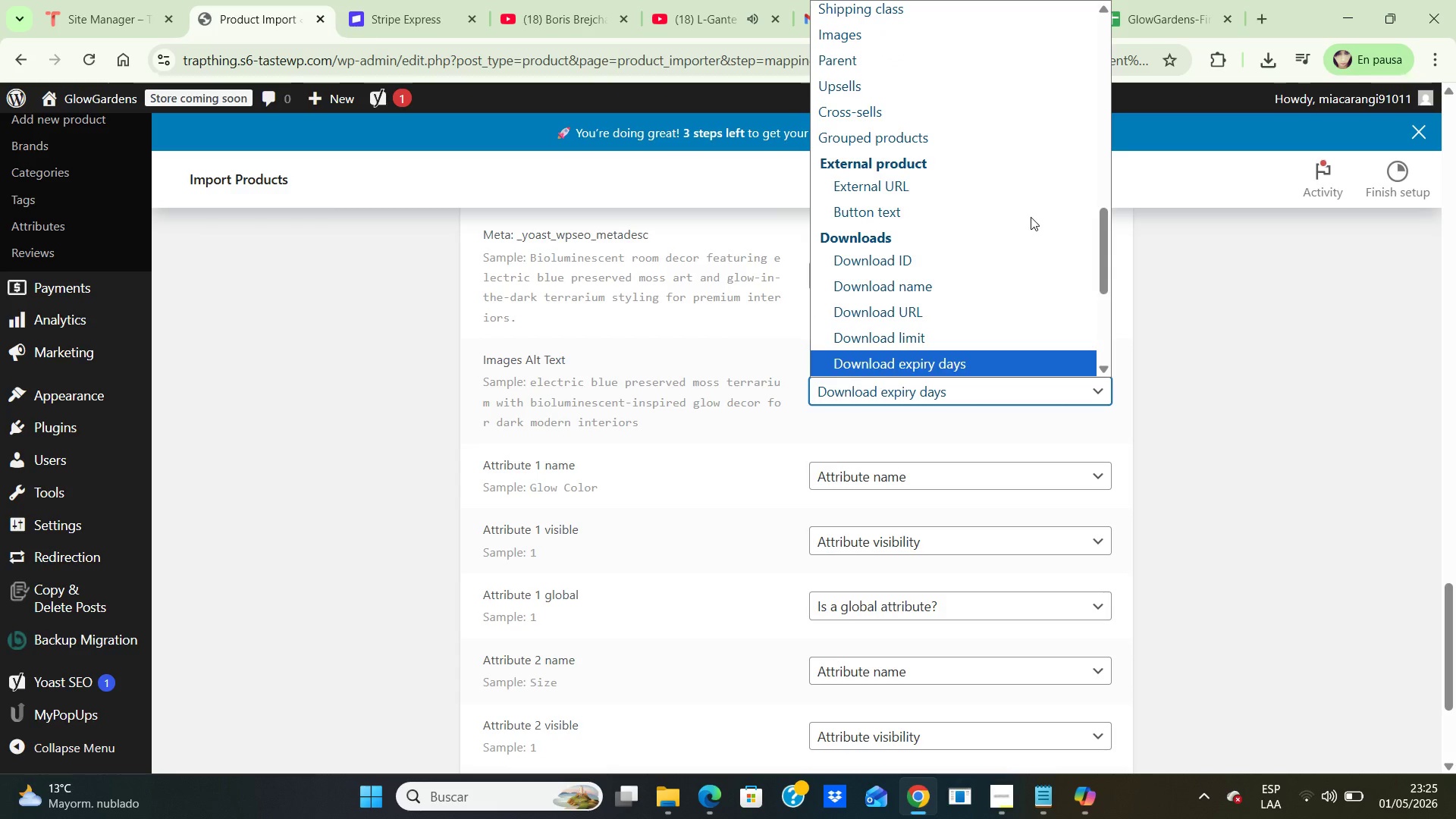 
key(ArrowDown)
 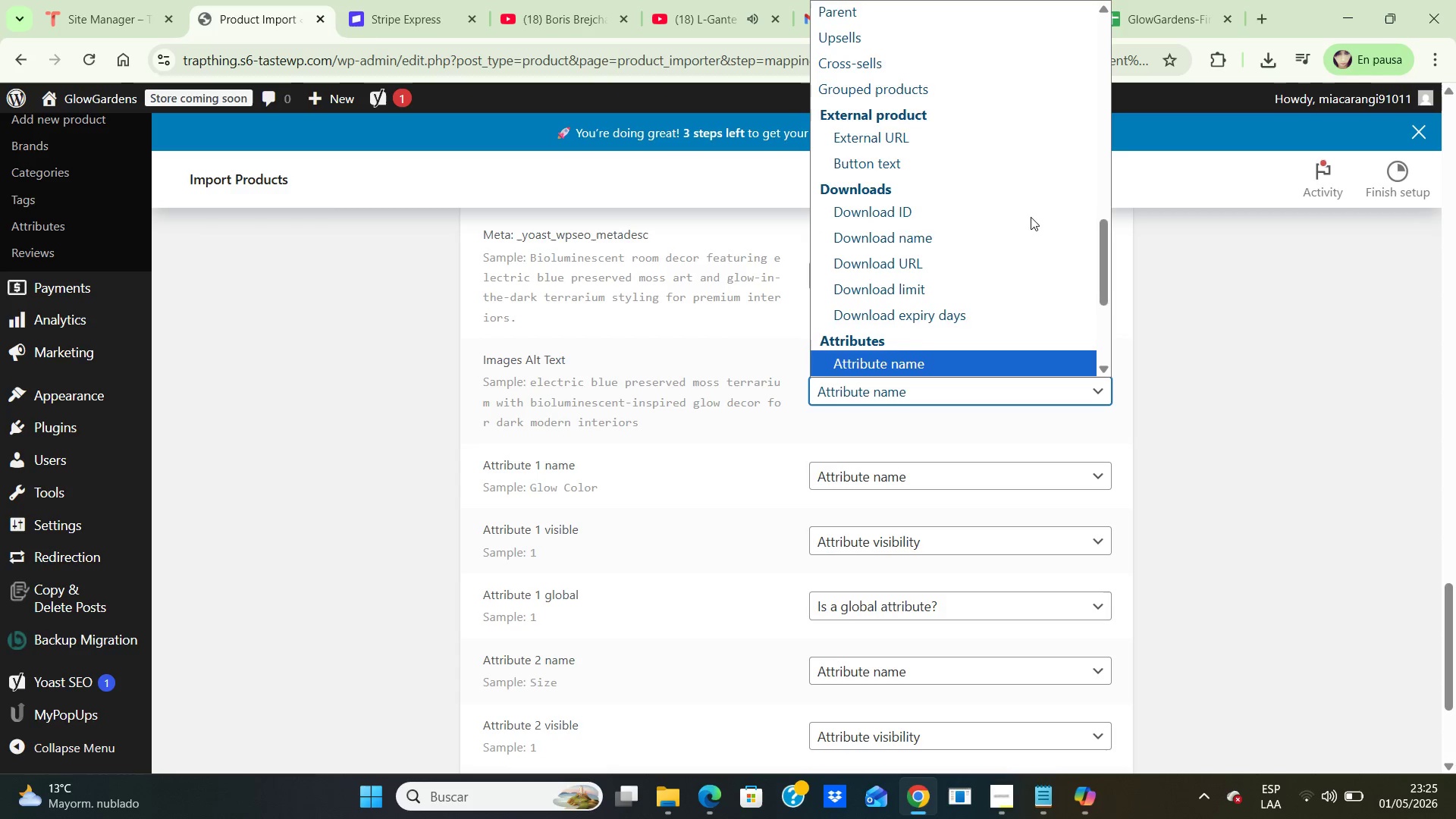 
key(ArrowDown)
 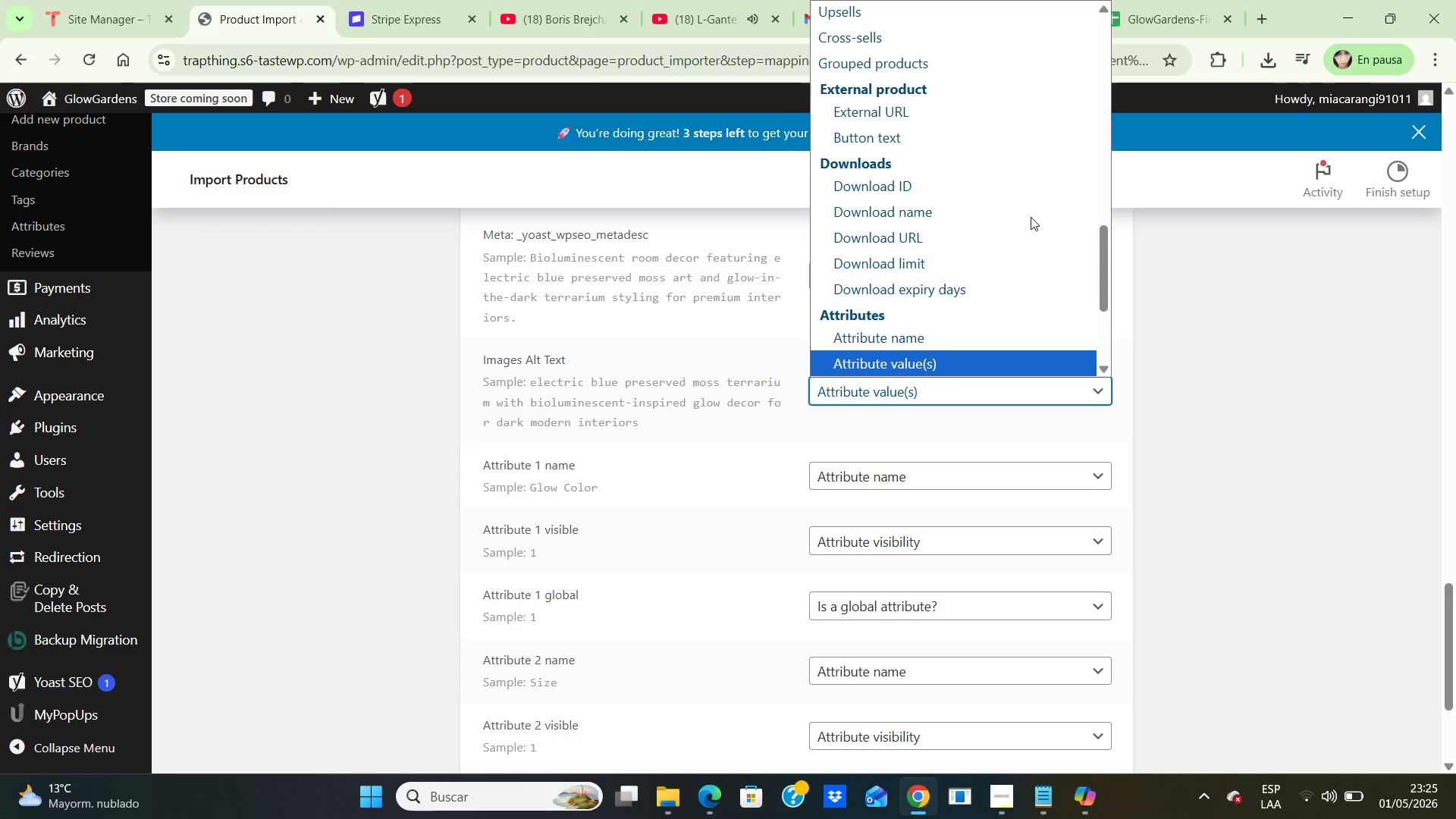 
key(ArrowDown)
 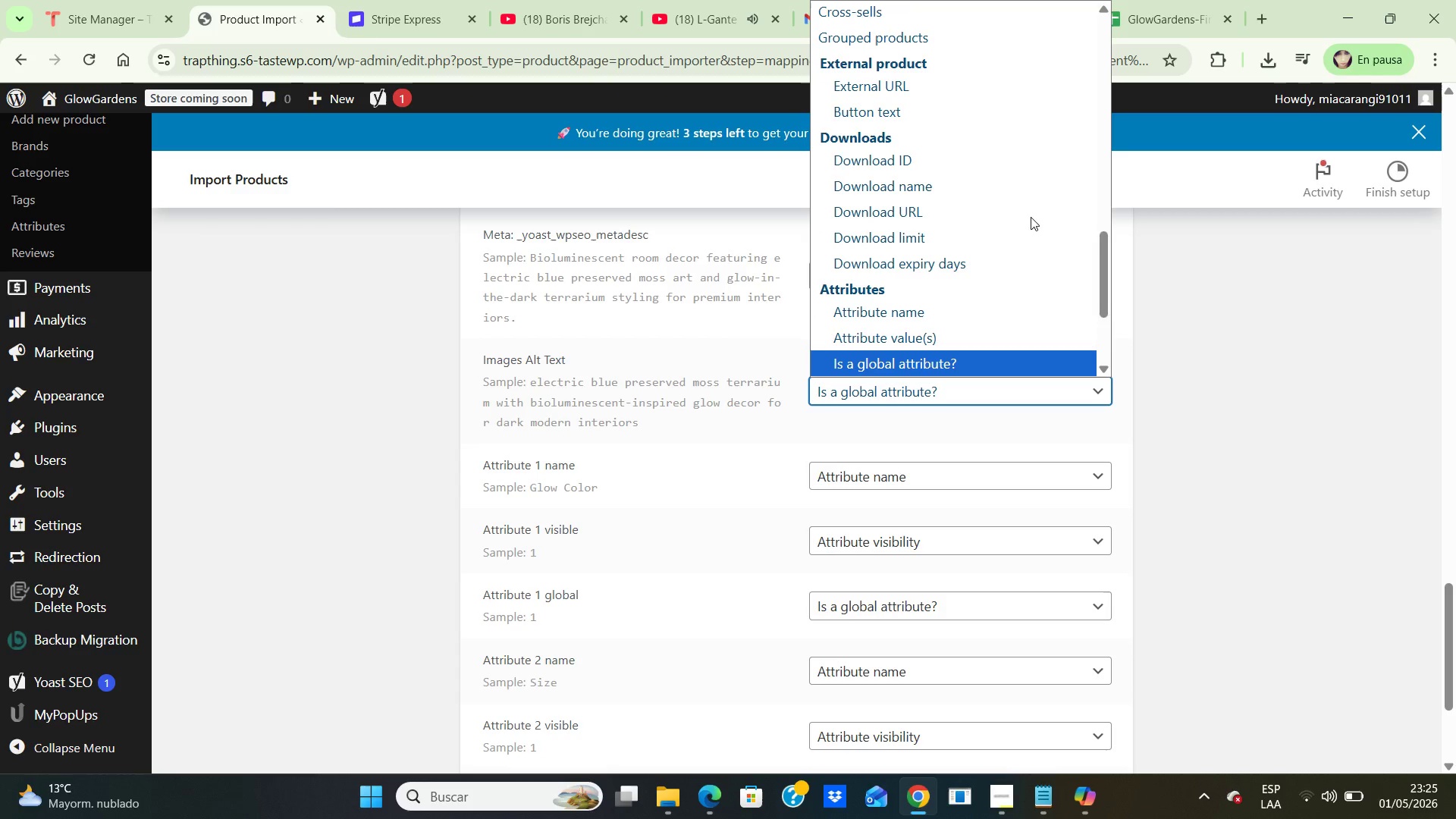 
key(ArrowDown)
 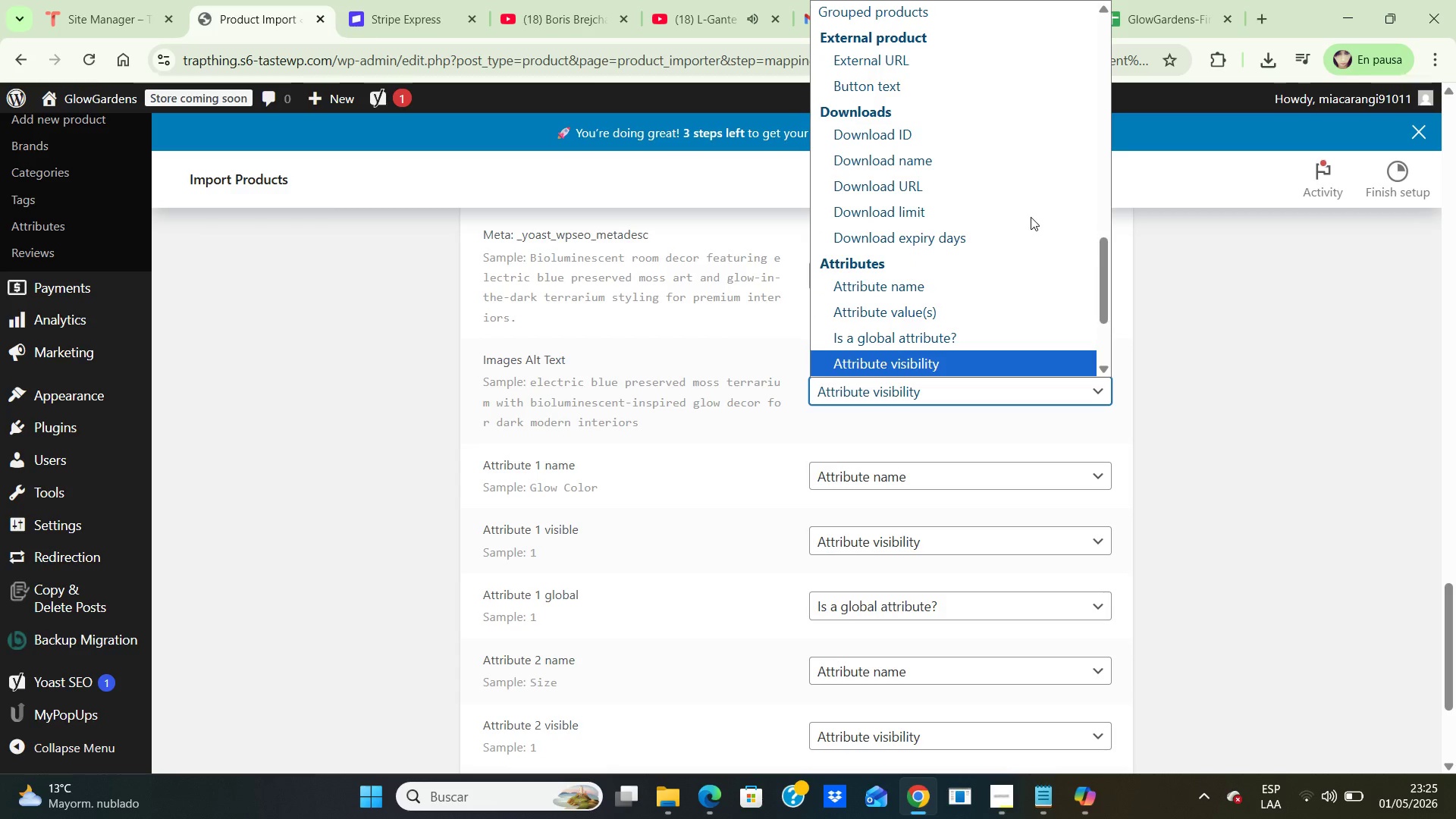 
key(ArrowDown)
 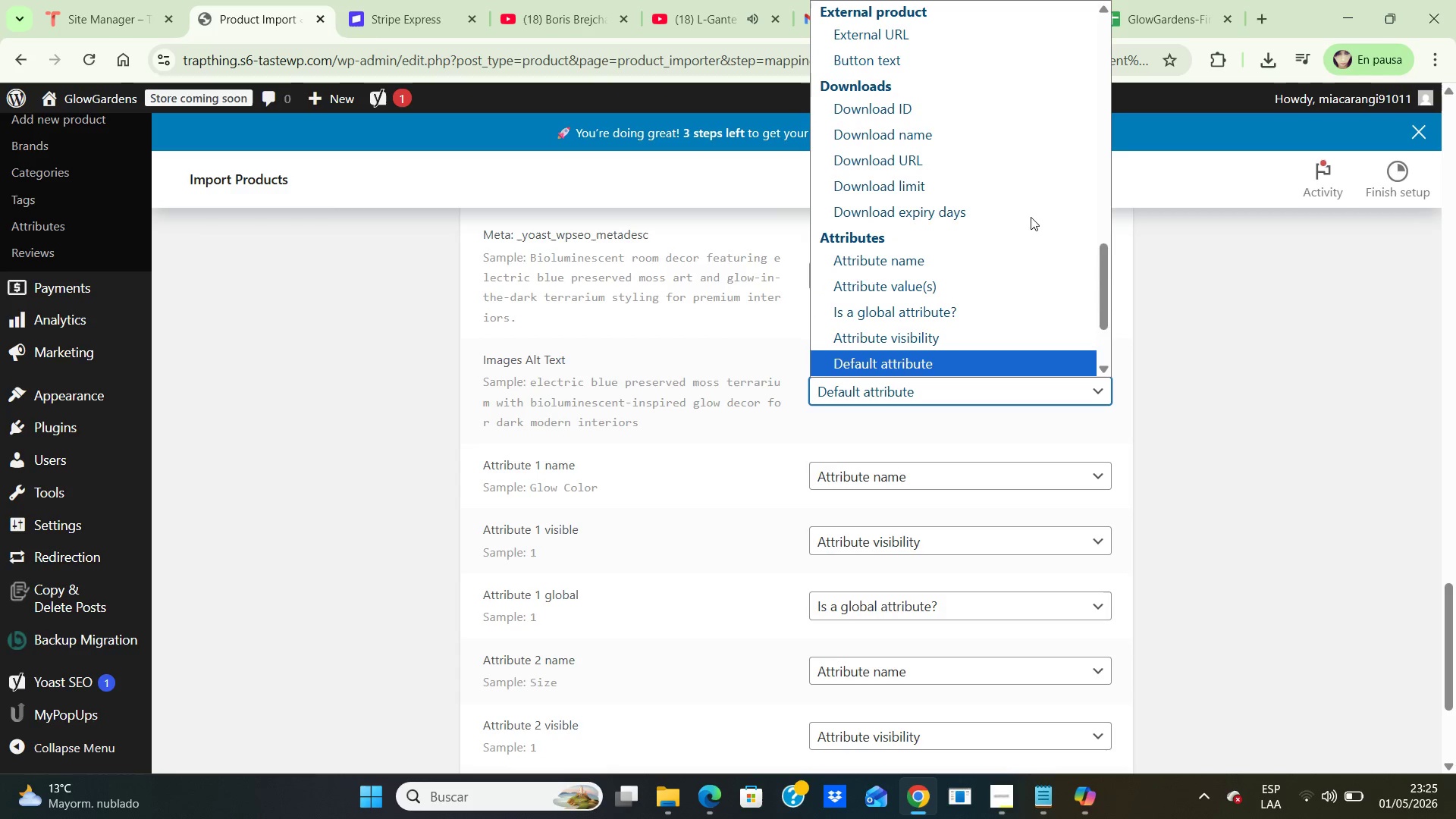 
key(ArrowDown)
 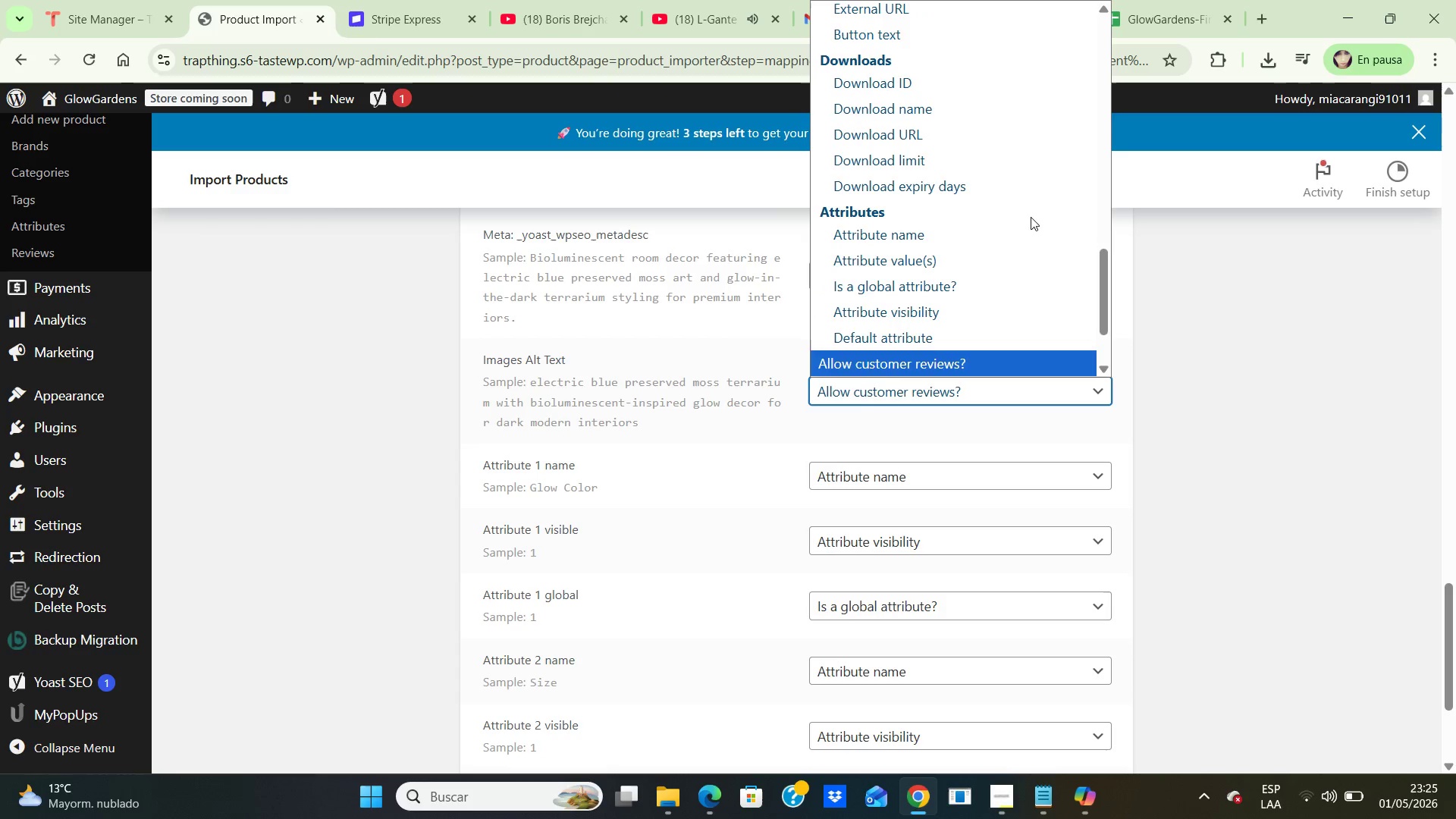 
key(ArrowDown)
 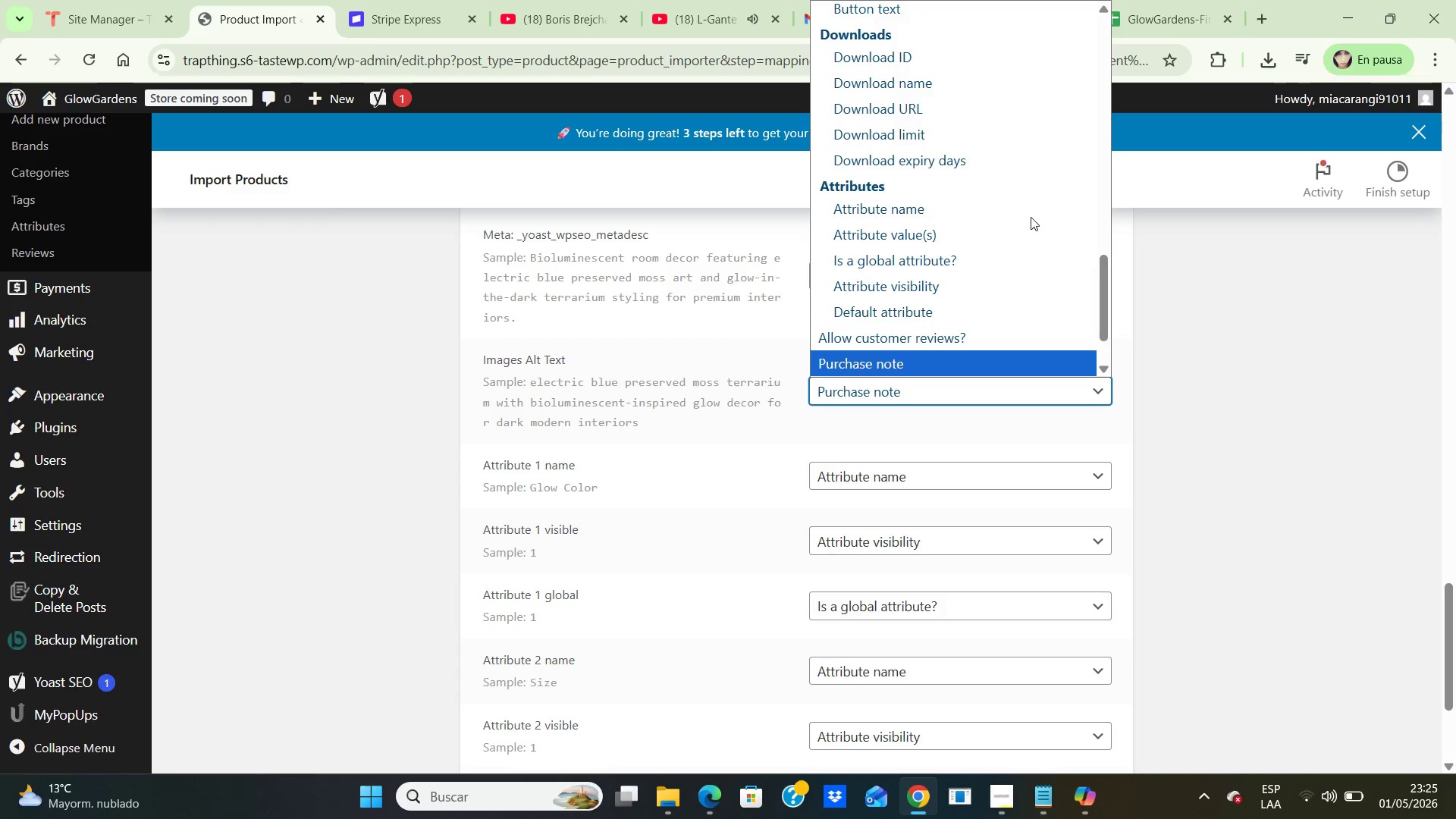 
key(ArrowDown)
 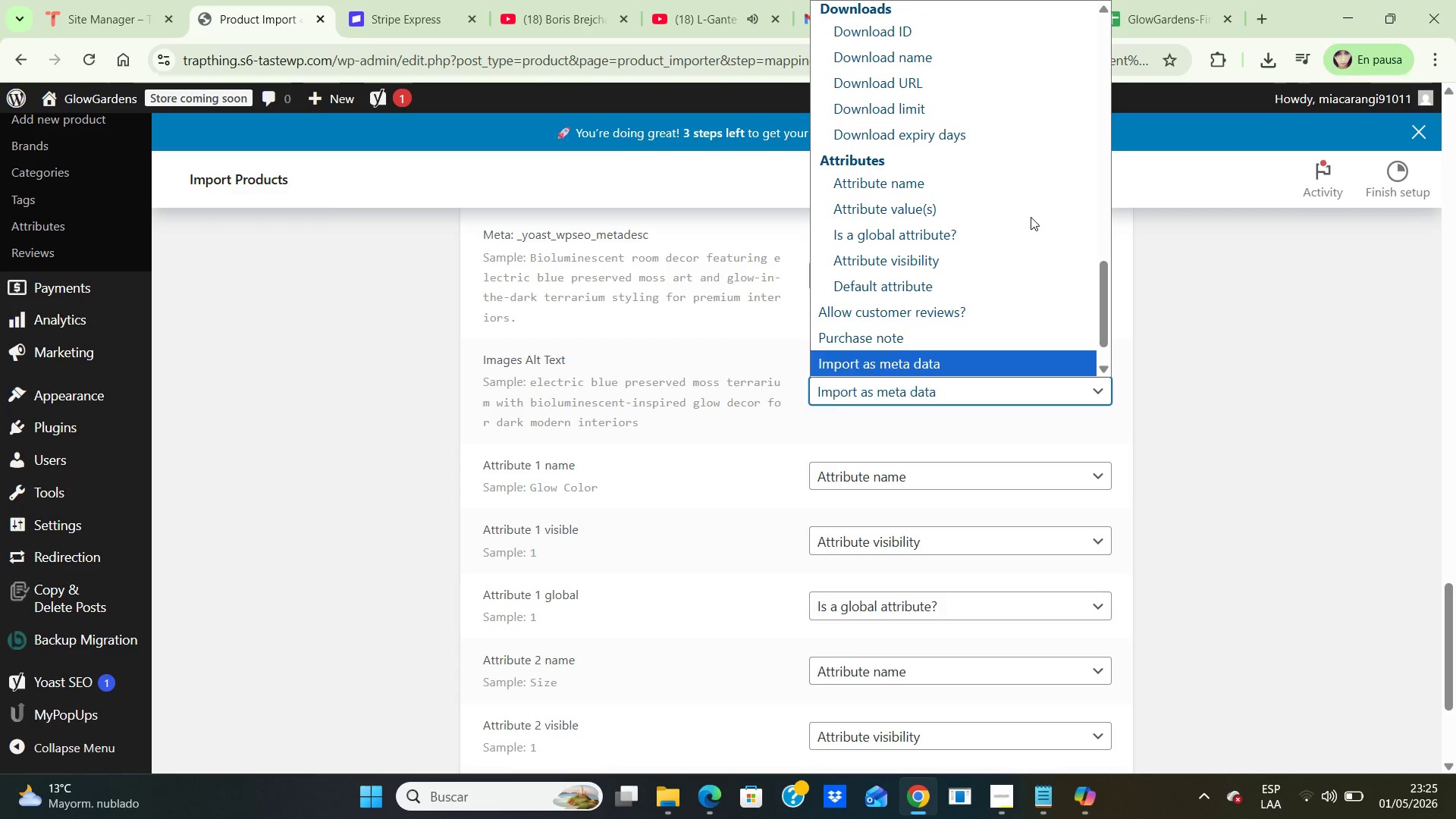 
key(ArrowDown)
 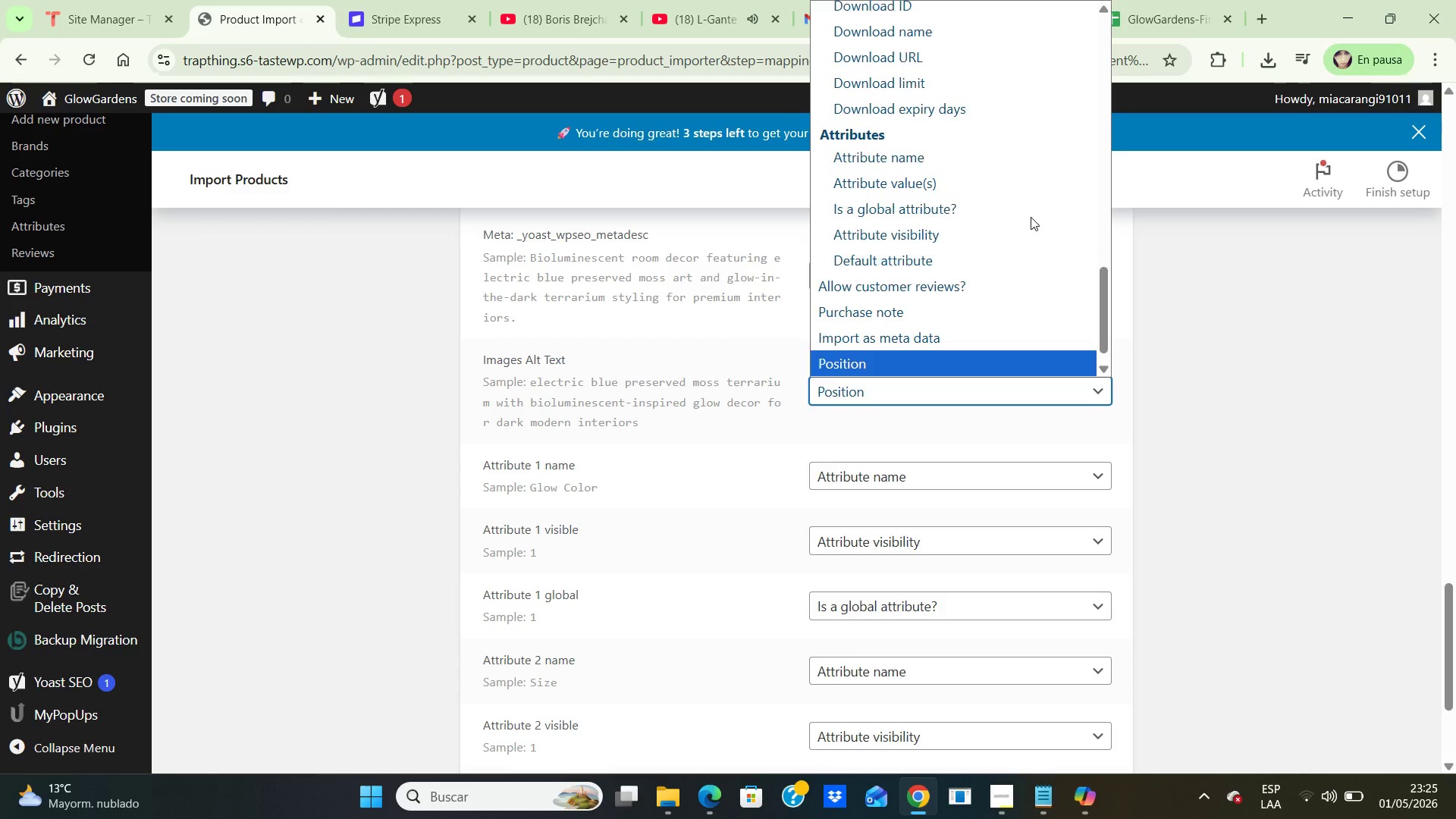 
key(ArrowDown)
 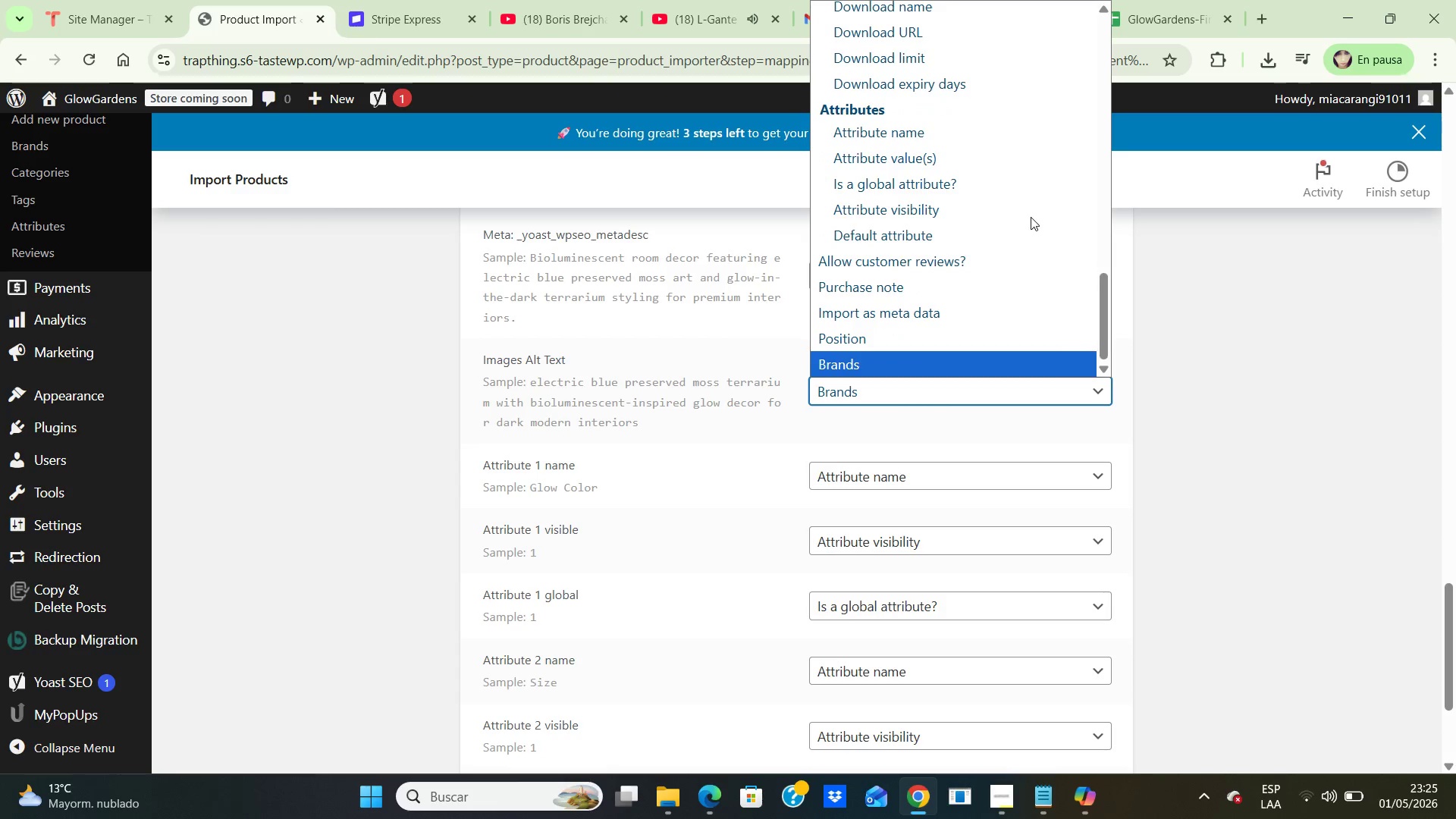 
key(ArrowDown)
 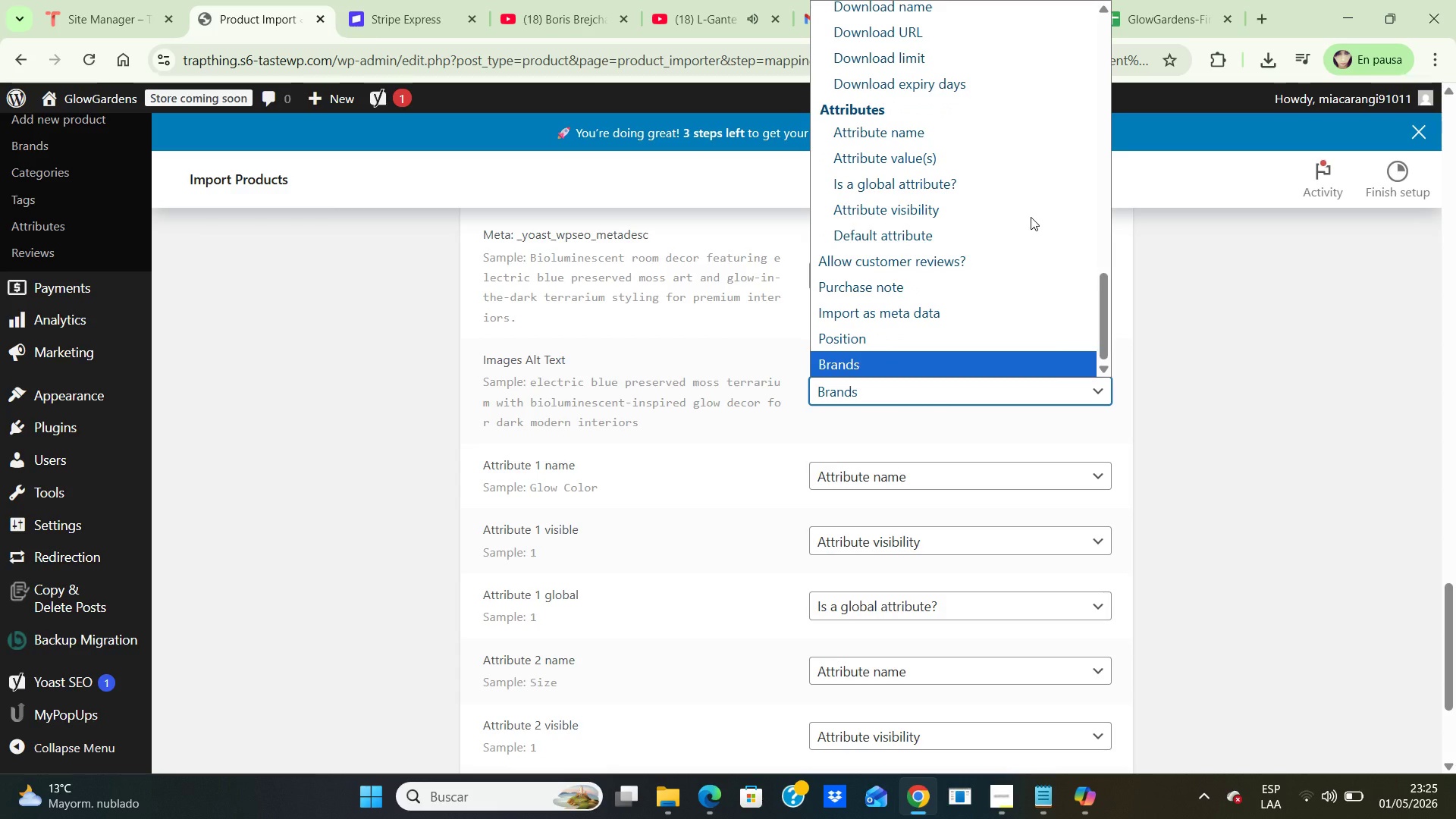 
key(ArrowDown)
 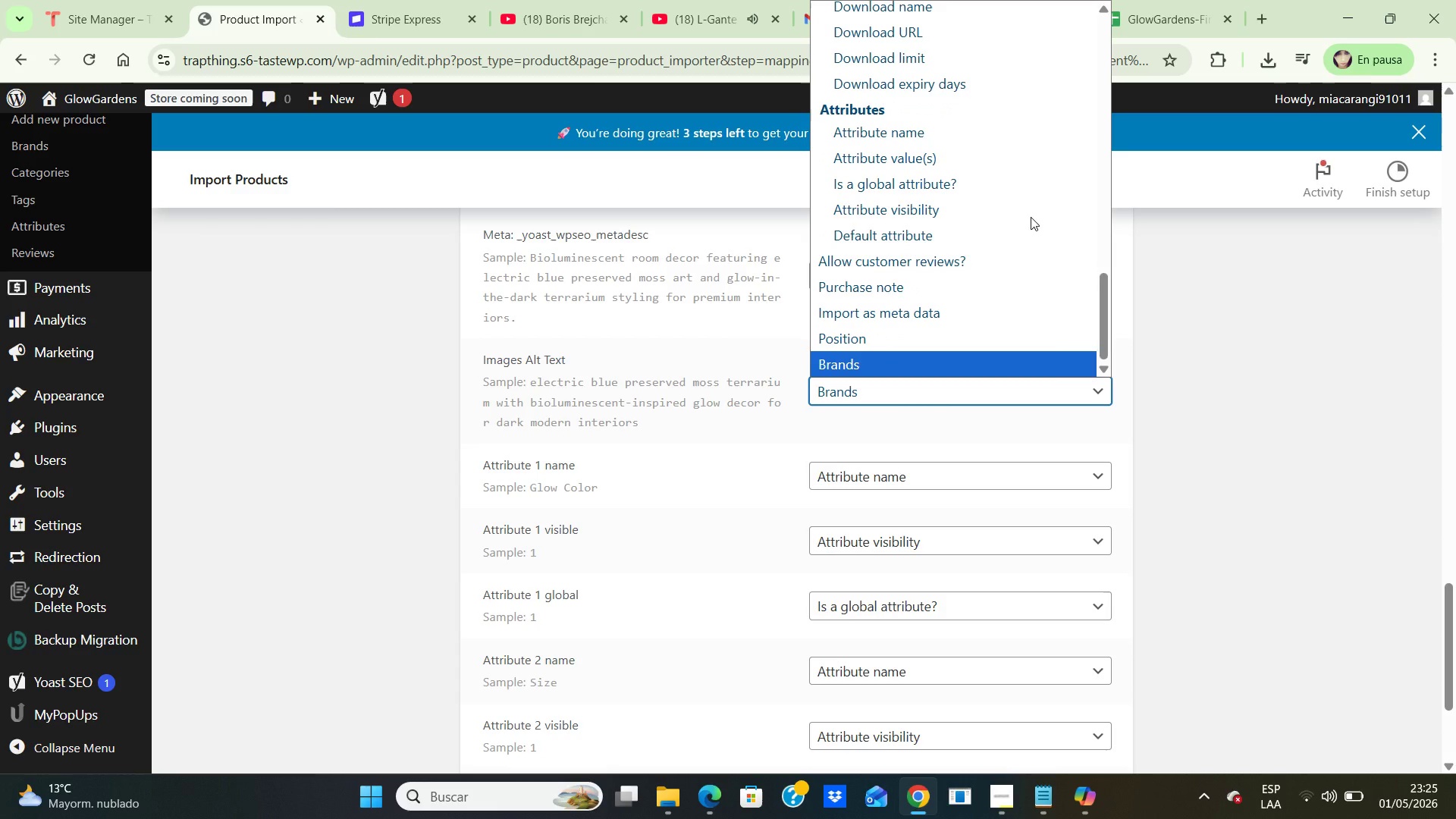 
key(ArrowDown)
 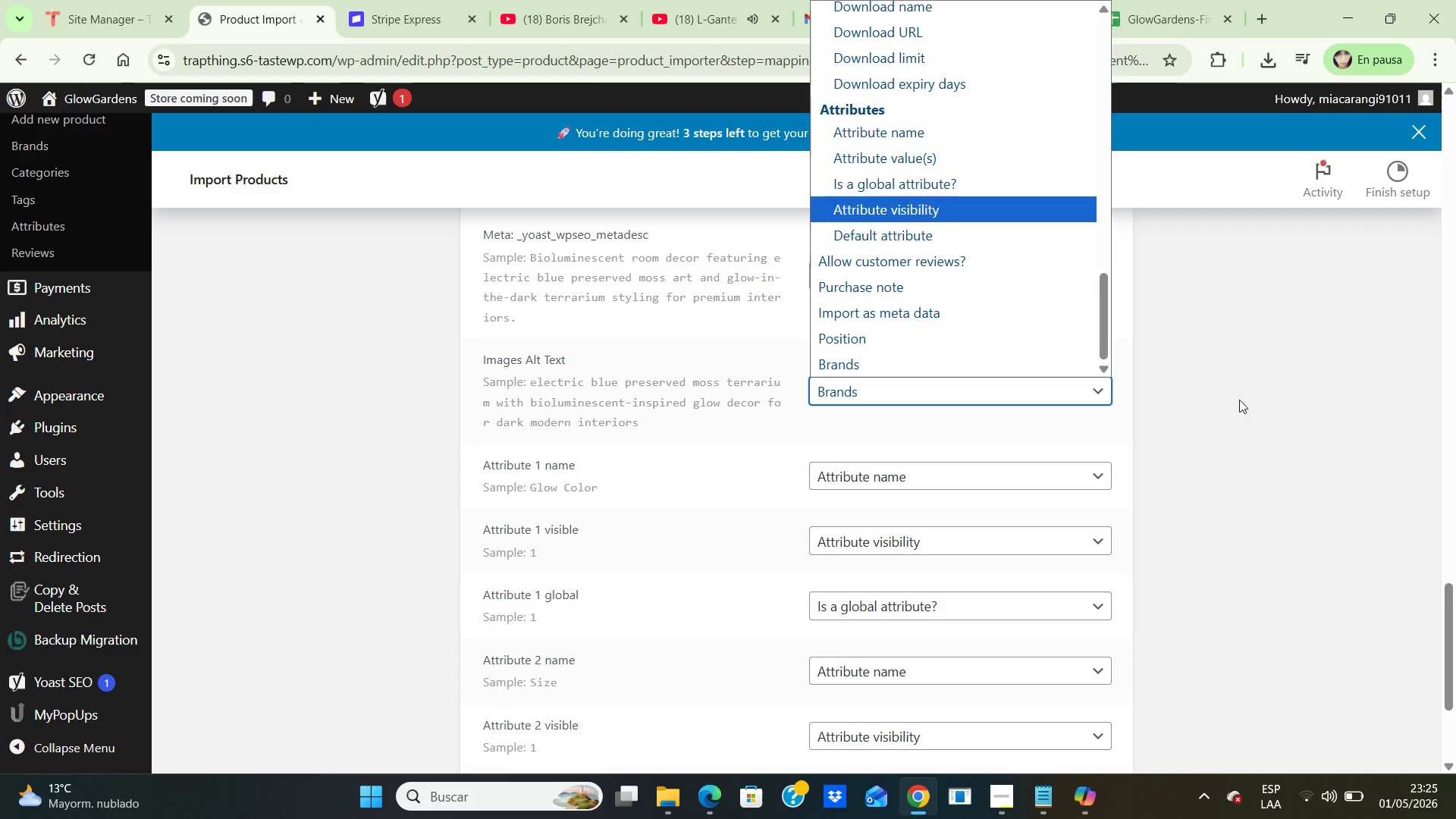 
left_click([1239, 400])
 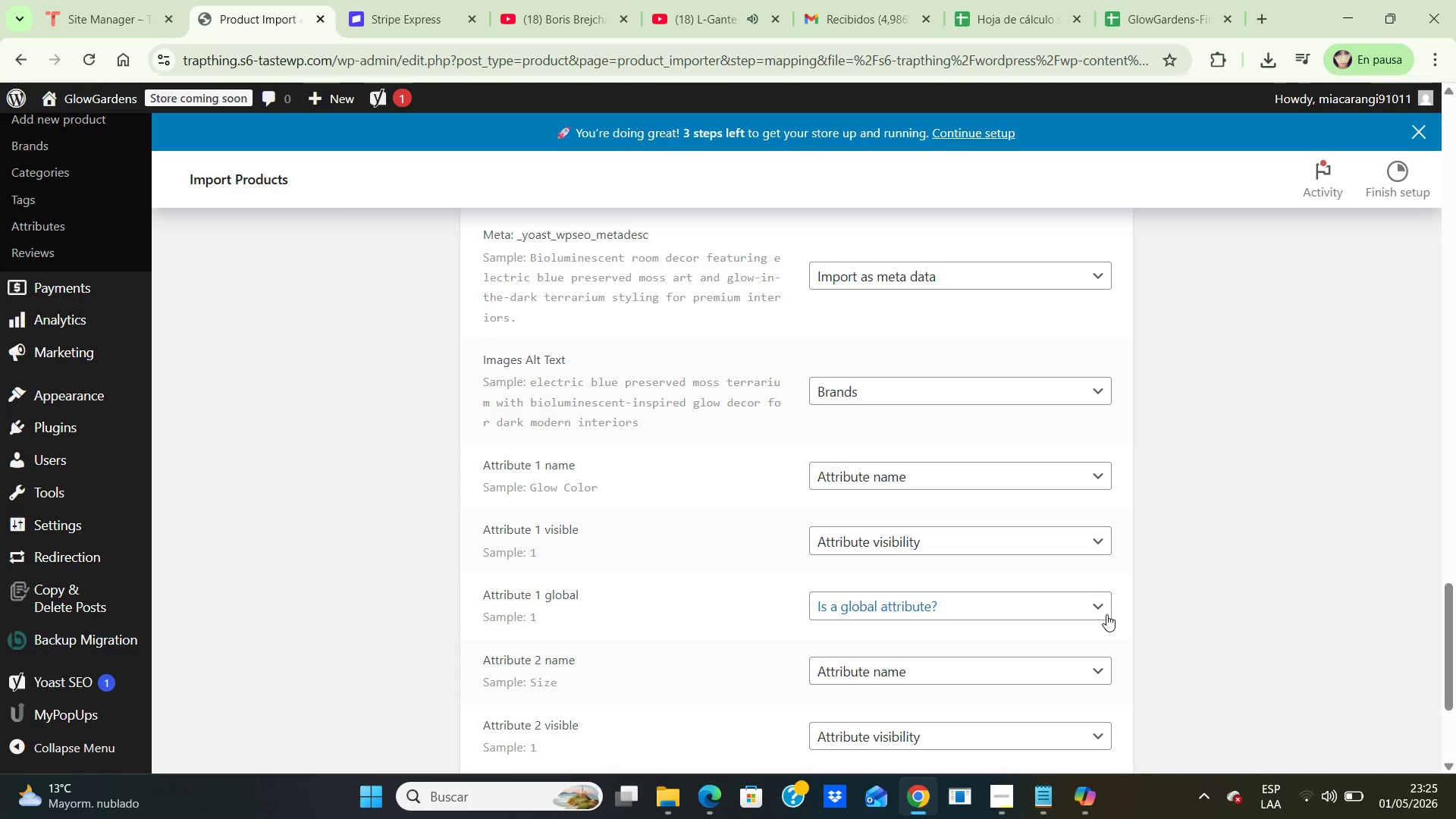 
wait(26.11)
 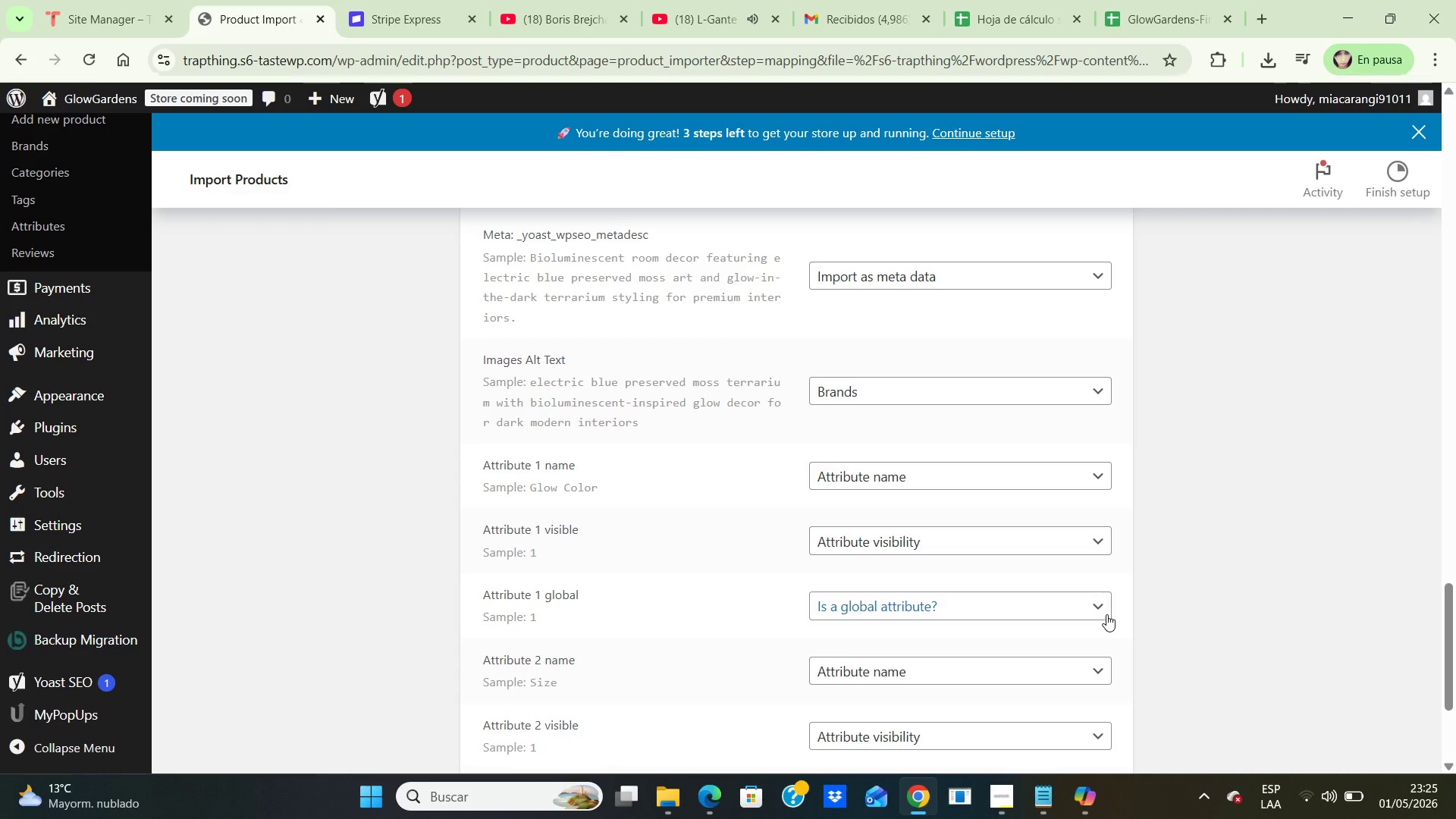 
left_click_drag(start_coordinate=[1445, 624], to_coordinate=[1399, 413])
 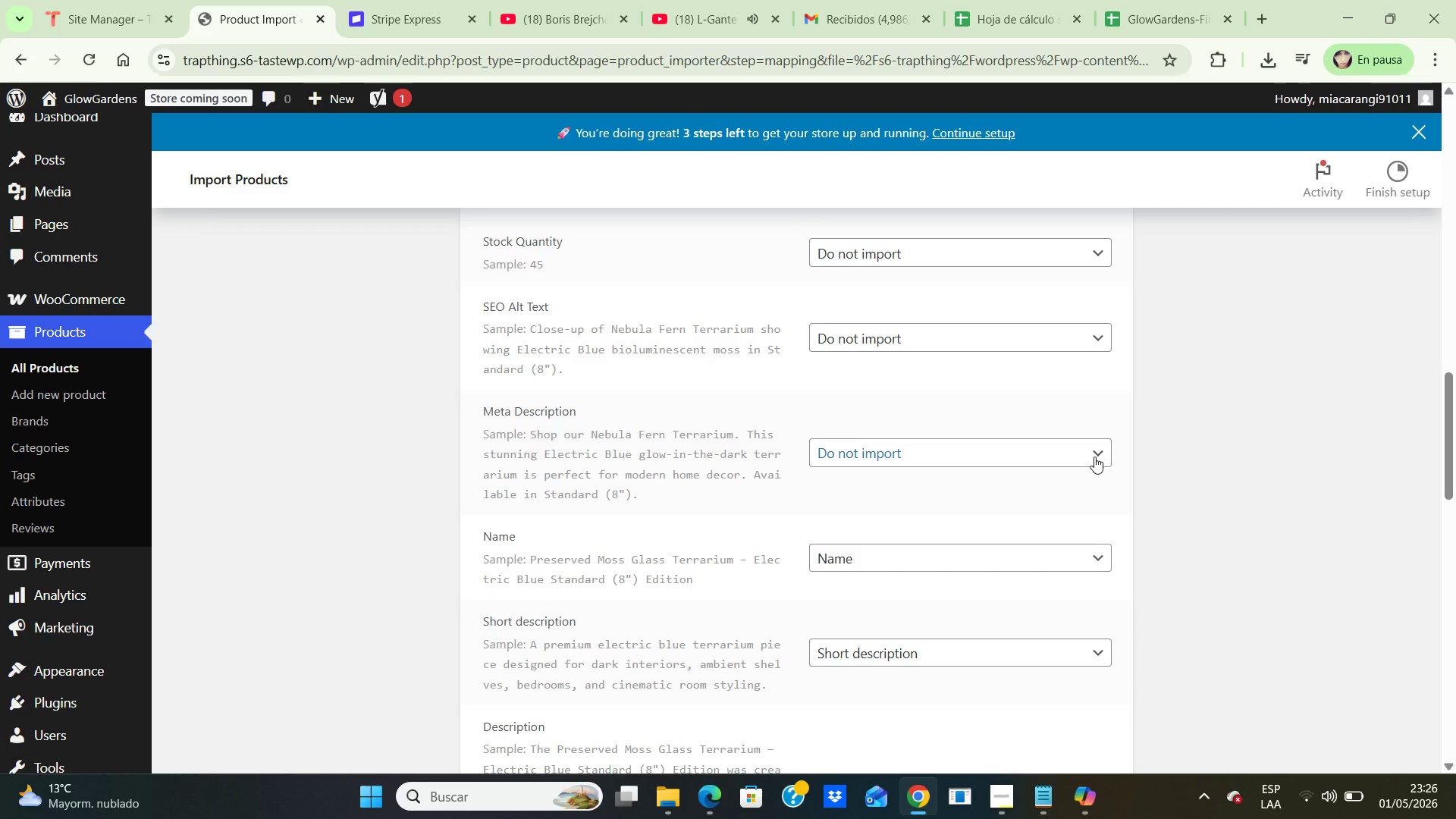 
left_click([1084, 460])
 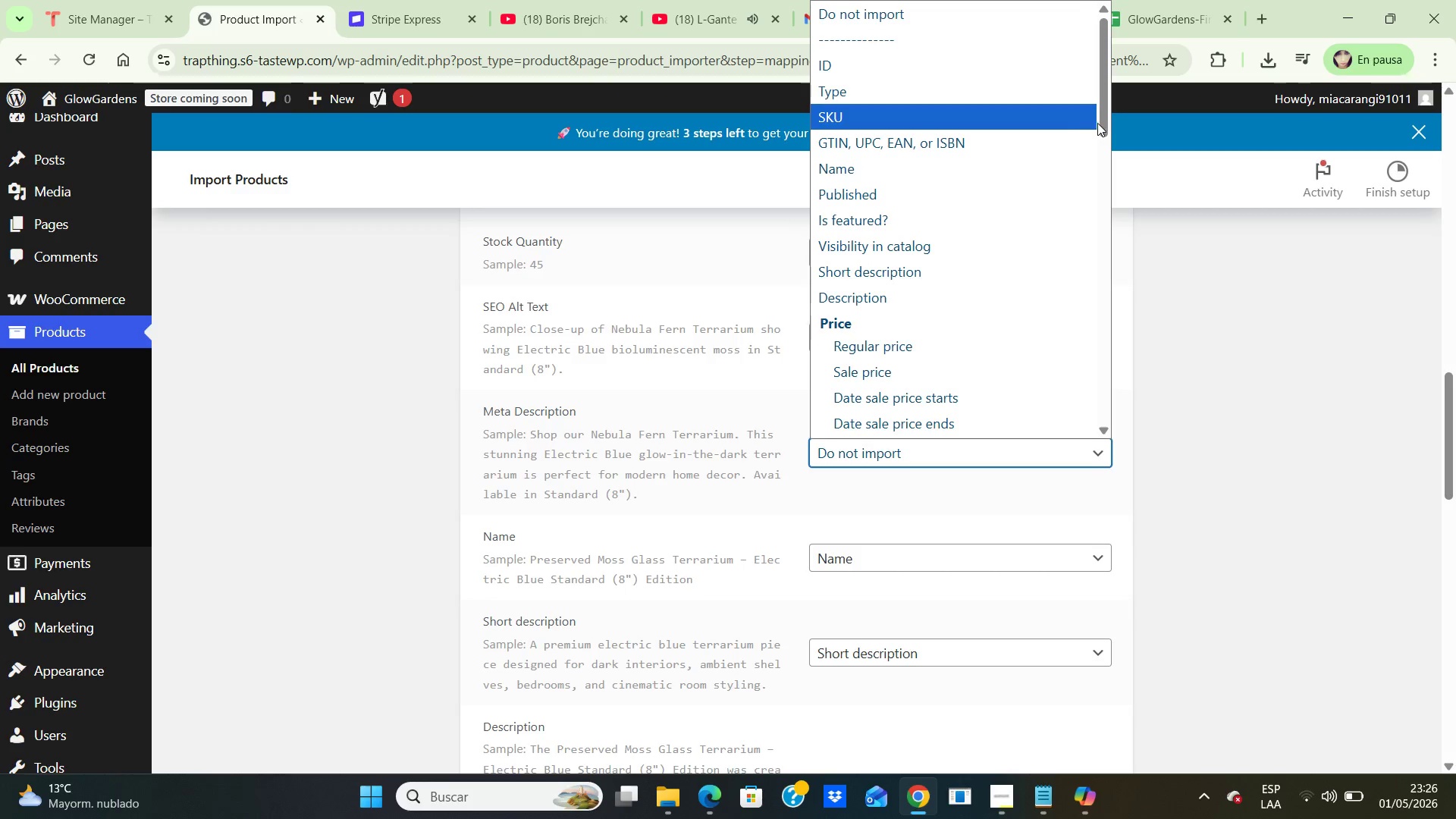 
left_click_drag(start_coordinate=[1103, 123], to_coordinate=[1151, 76])
 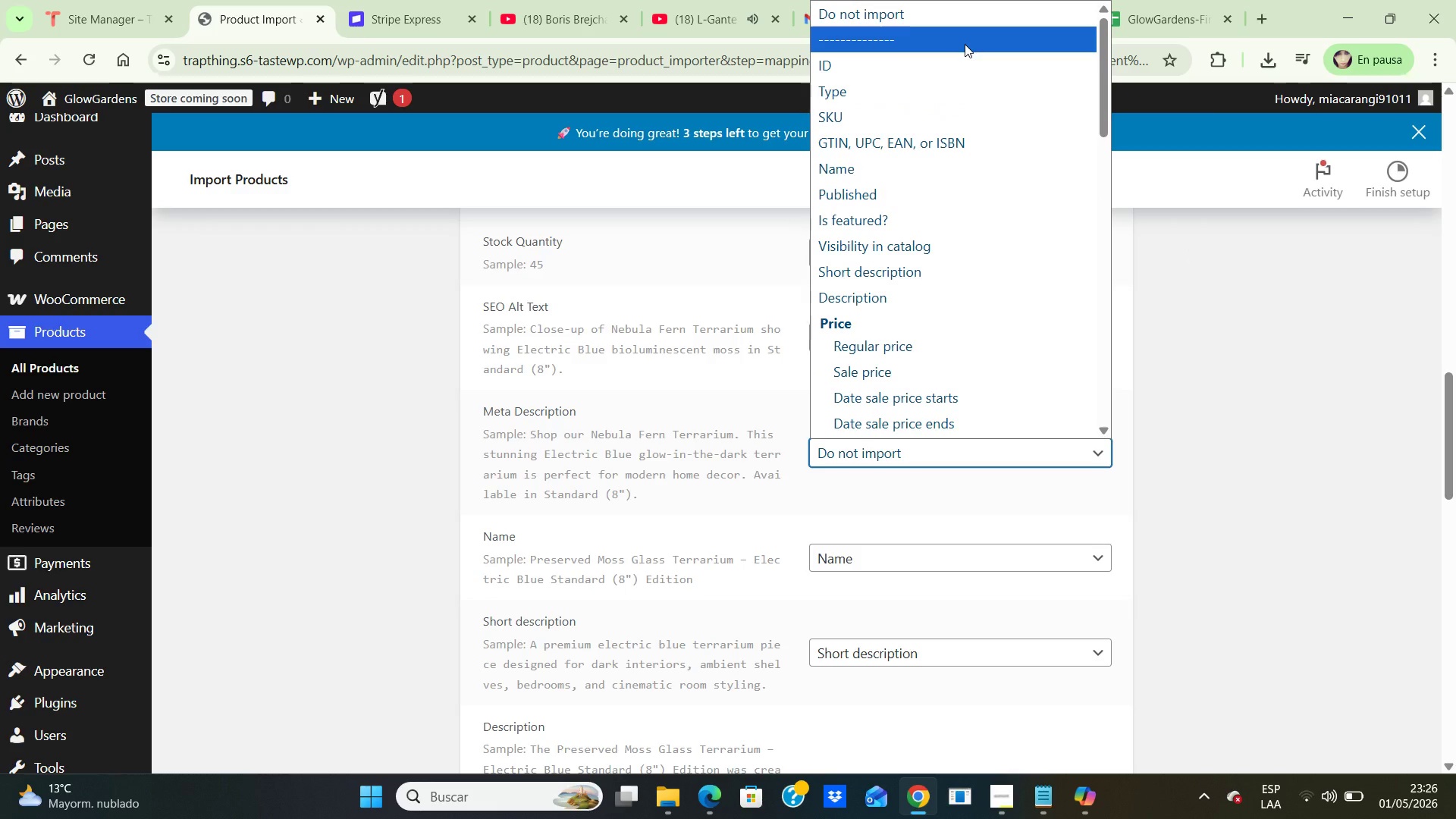 
left_click([965, 44])
 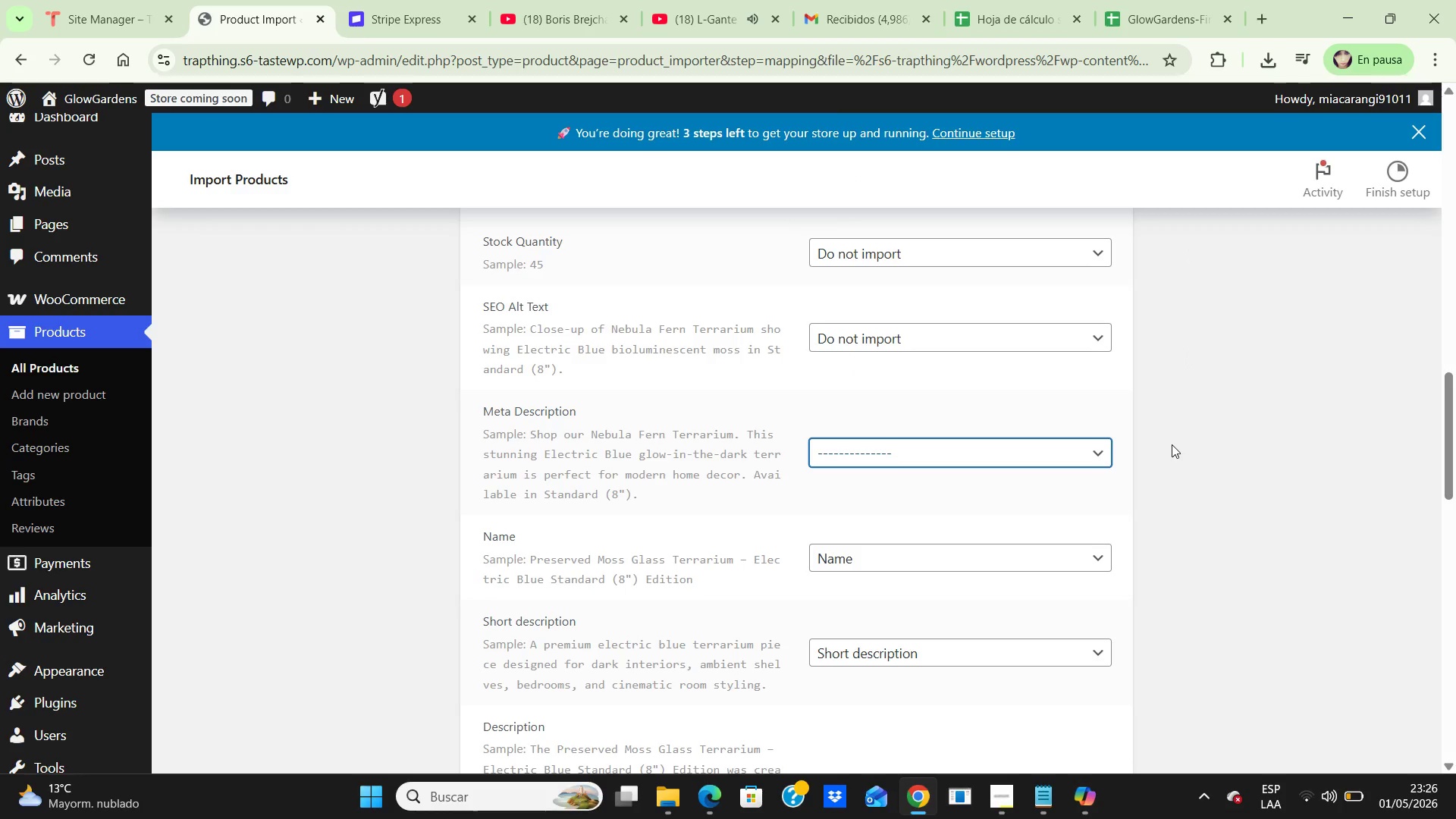 
left_click([1172, 444])
 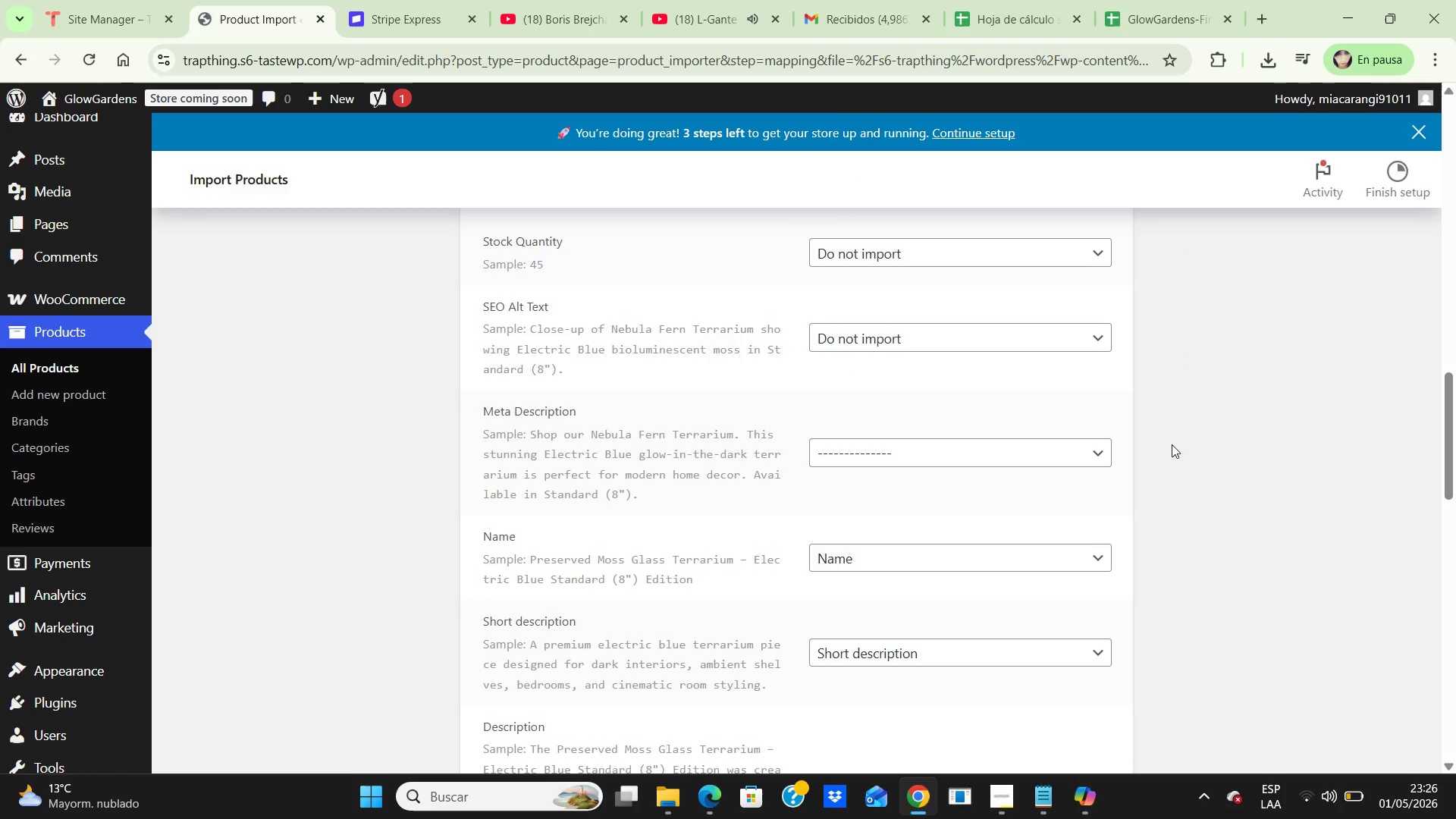 
hold_key(key=ArrowUp, duration=0.31)
 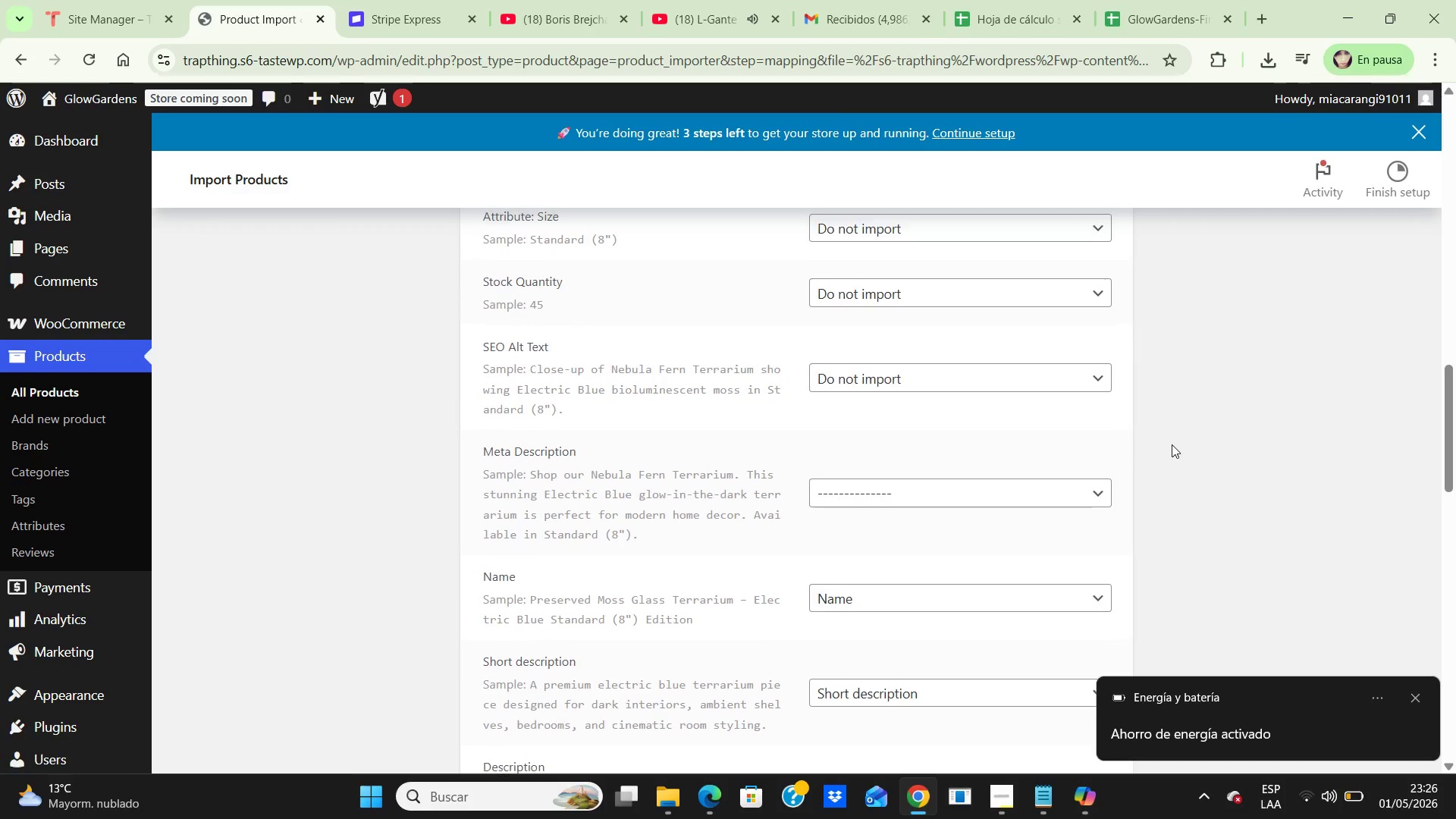 
key(ArrowUp)
 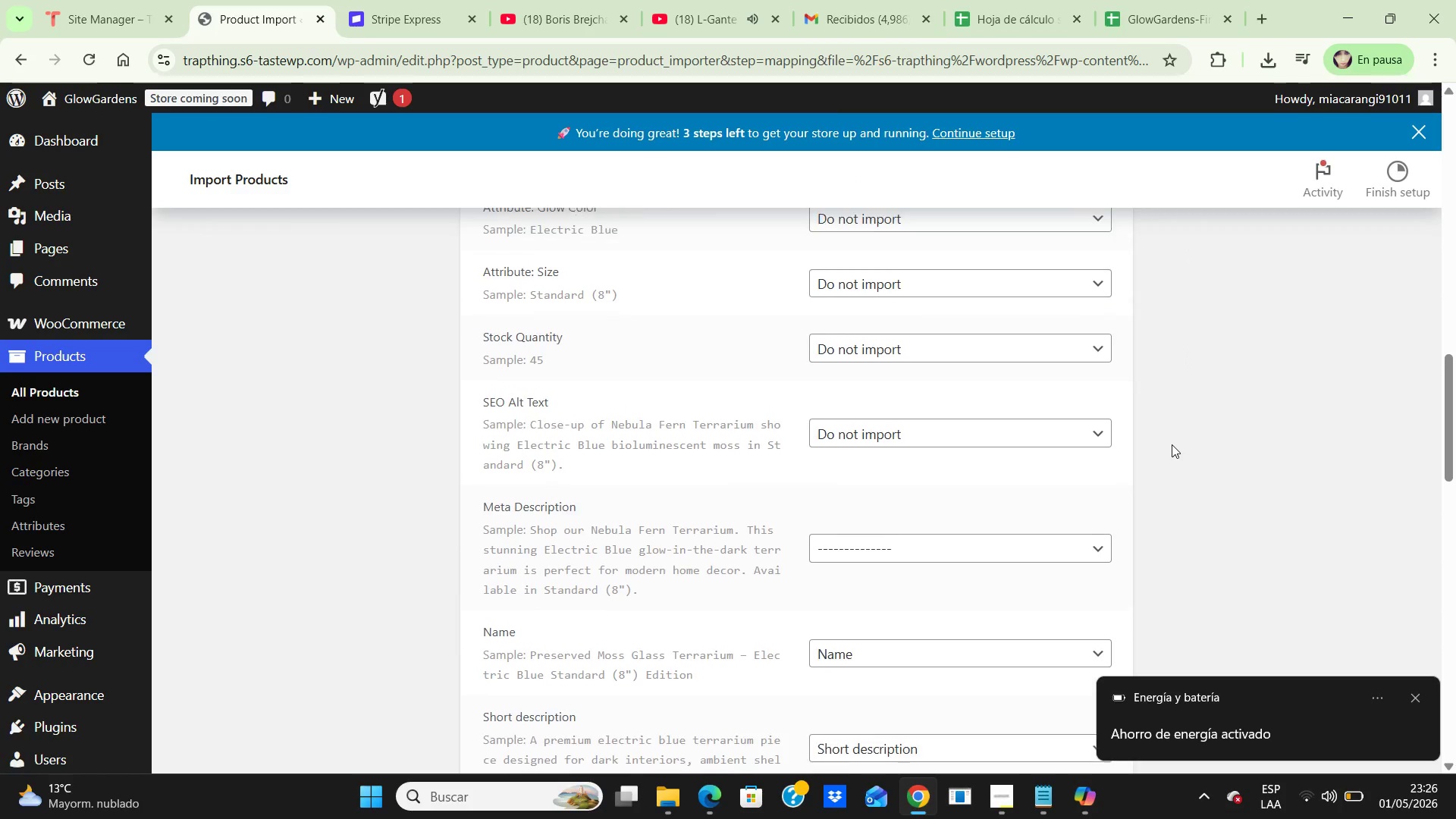 
key(ArrowUp)
 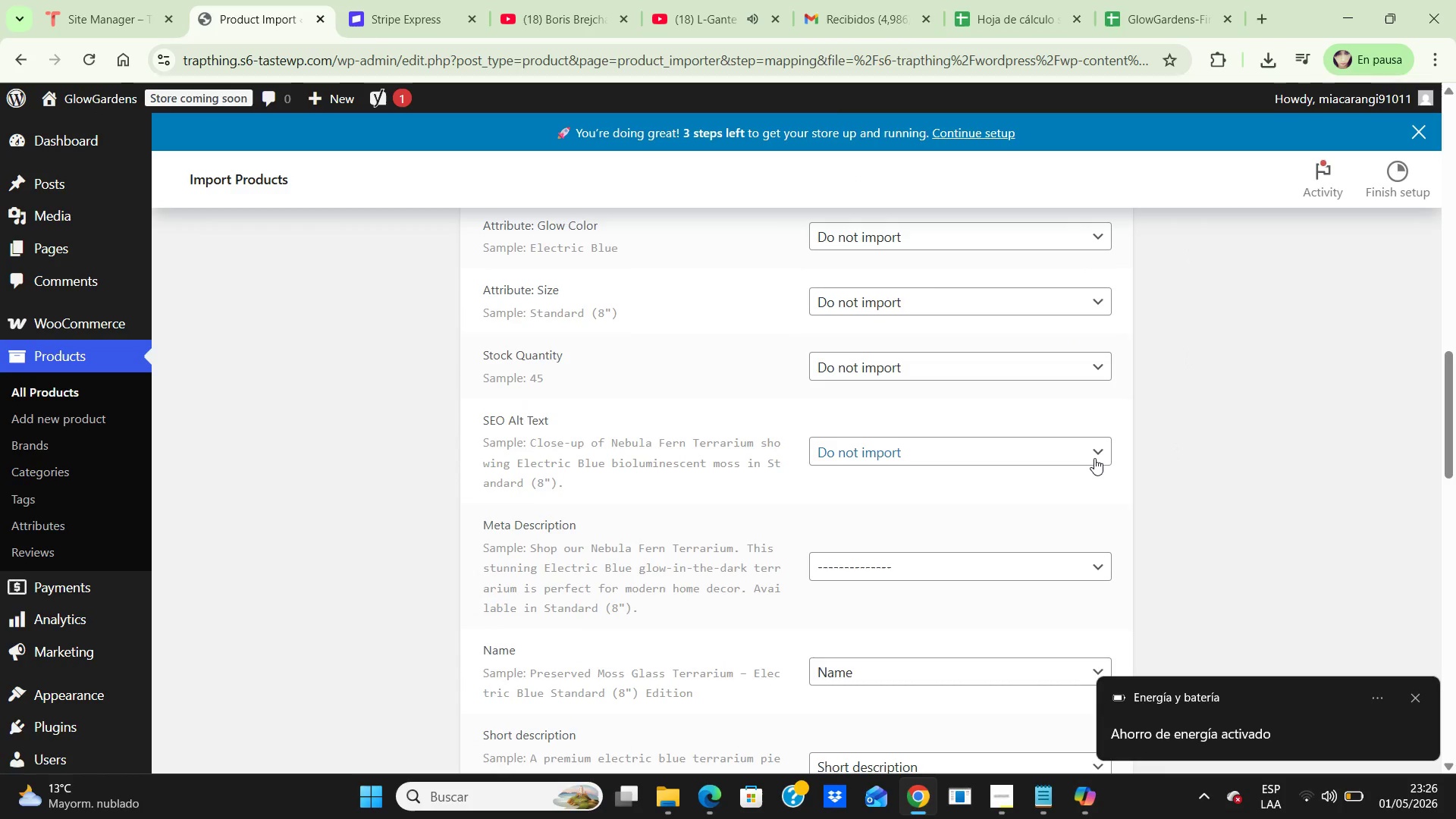 
left_click([1097, 460])
 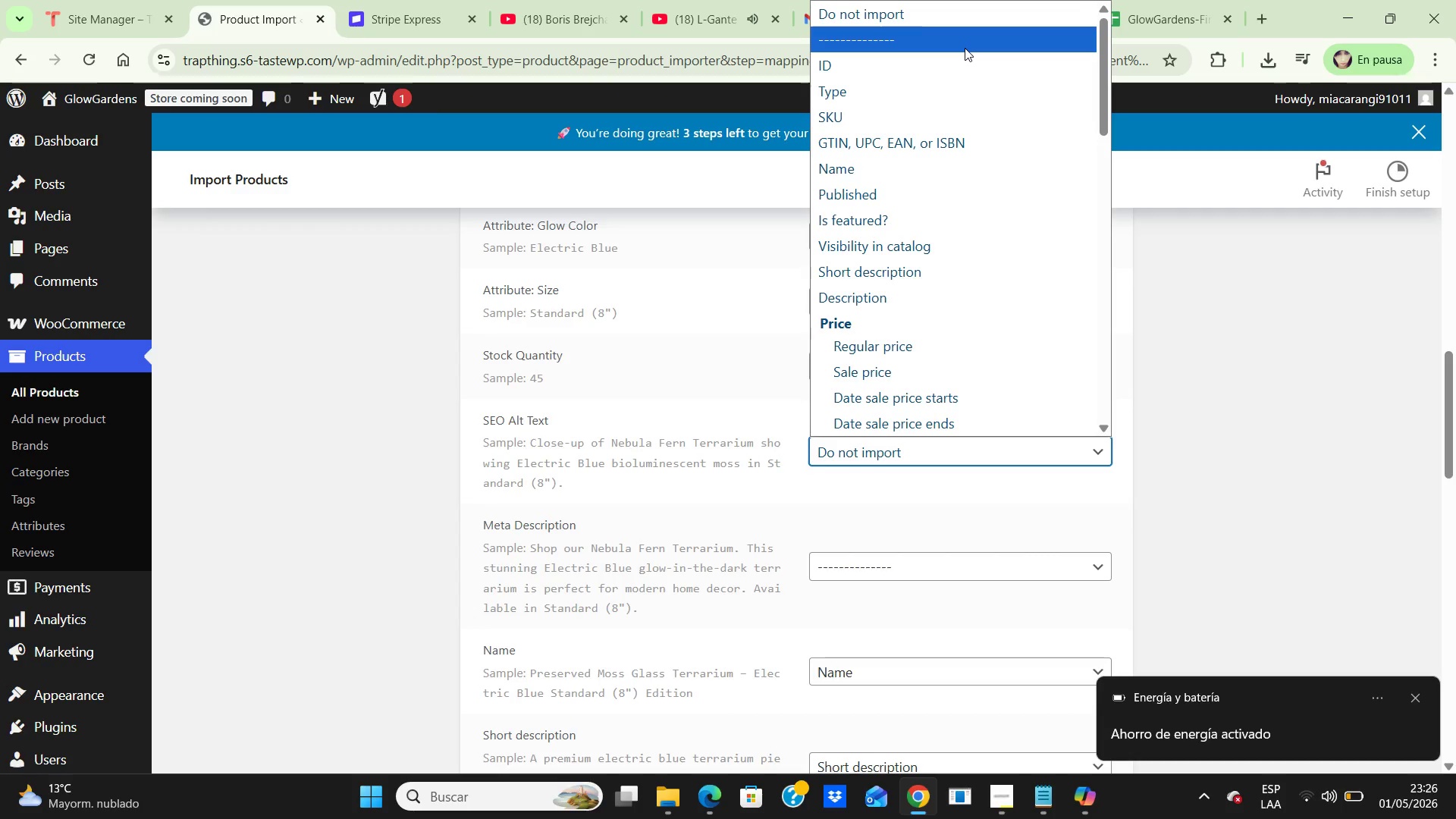 
left_click([965, 48])
 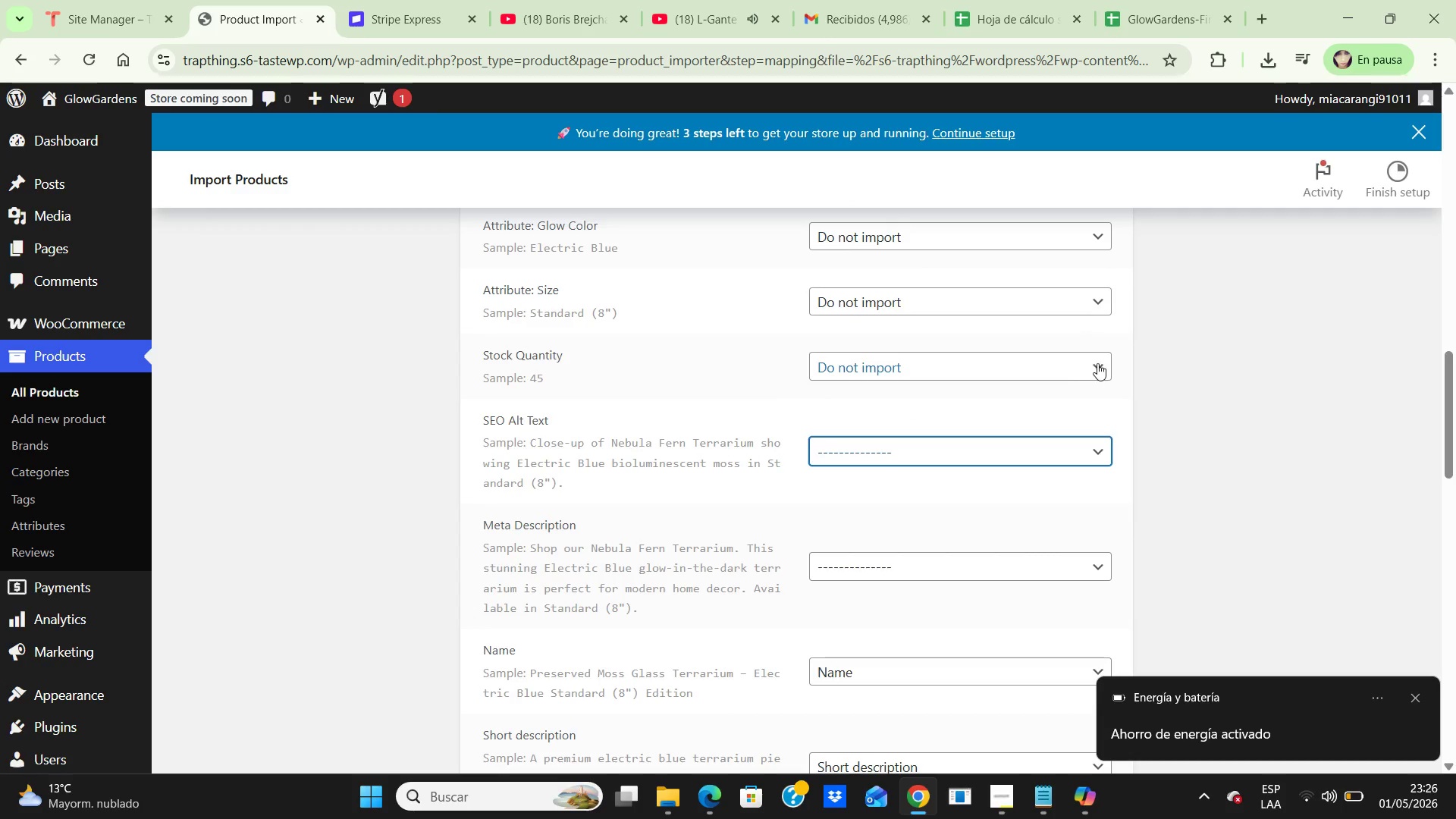 
left_click([1097, 363])
 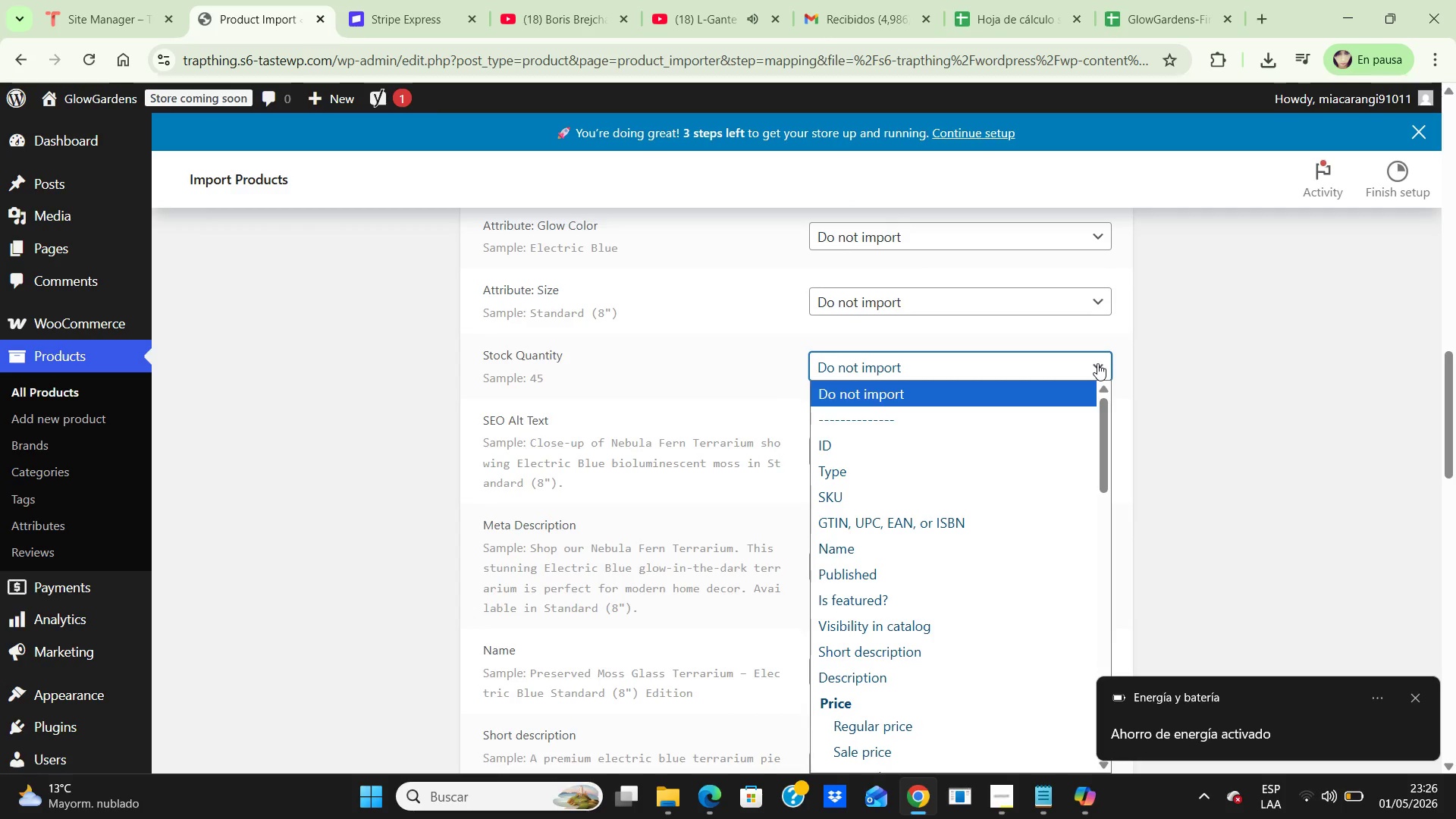 
wait(12.8)
 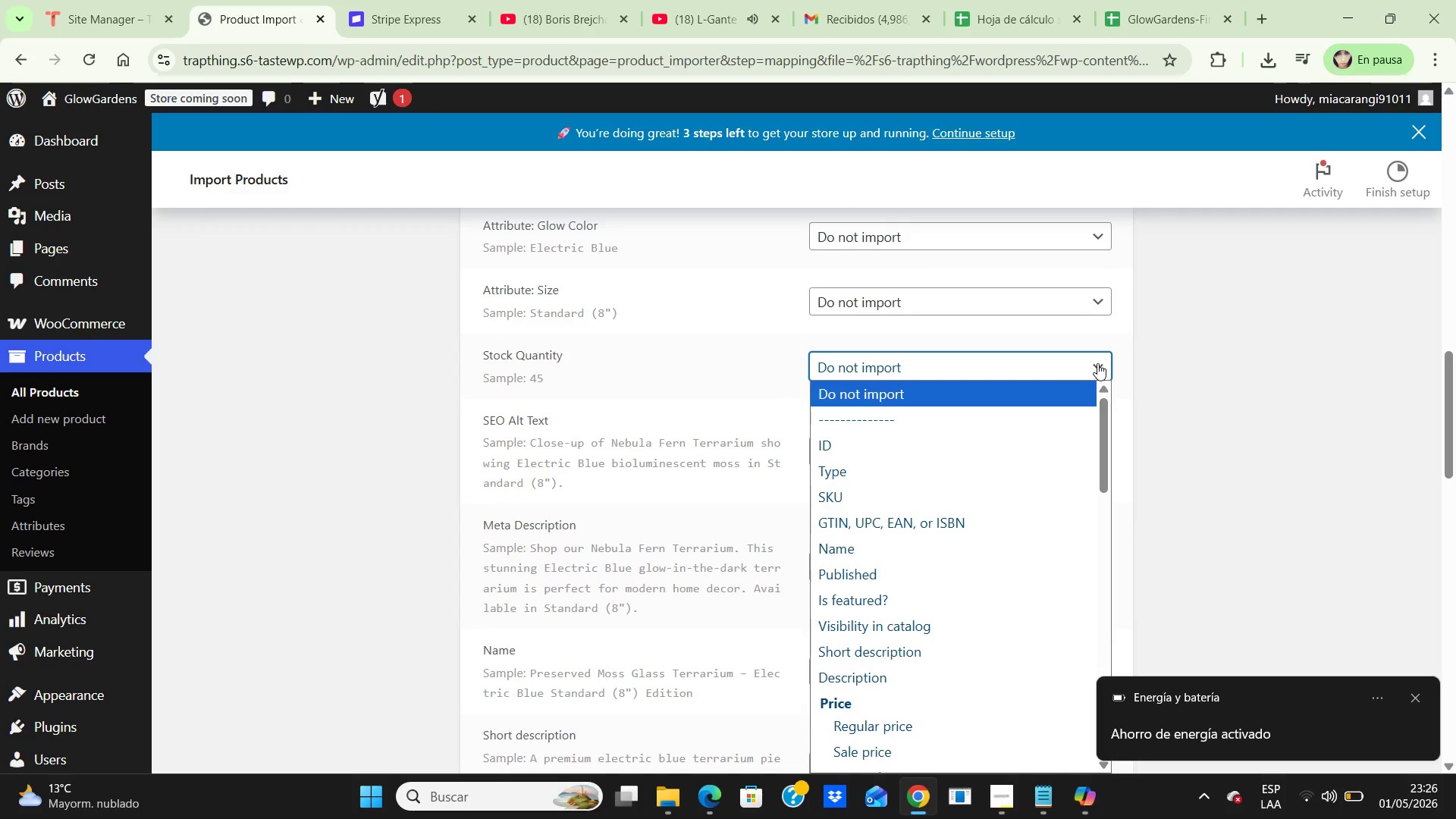 
left_click_drag(start_coordinate=[1107, 412], to_coordinate=[1164, 732])
 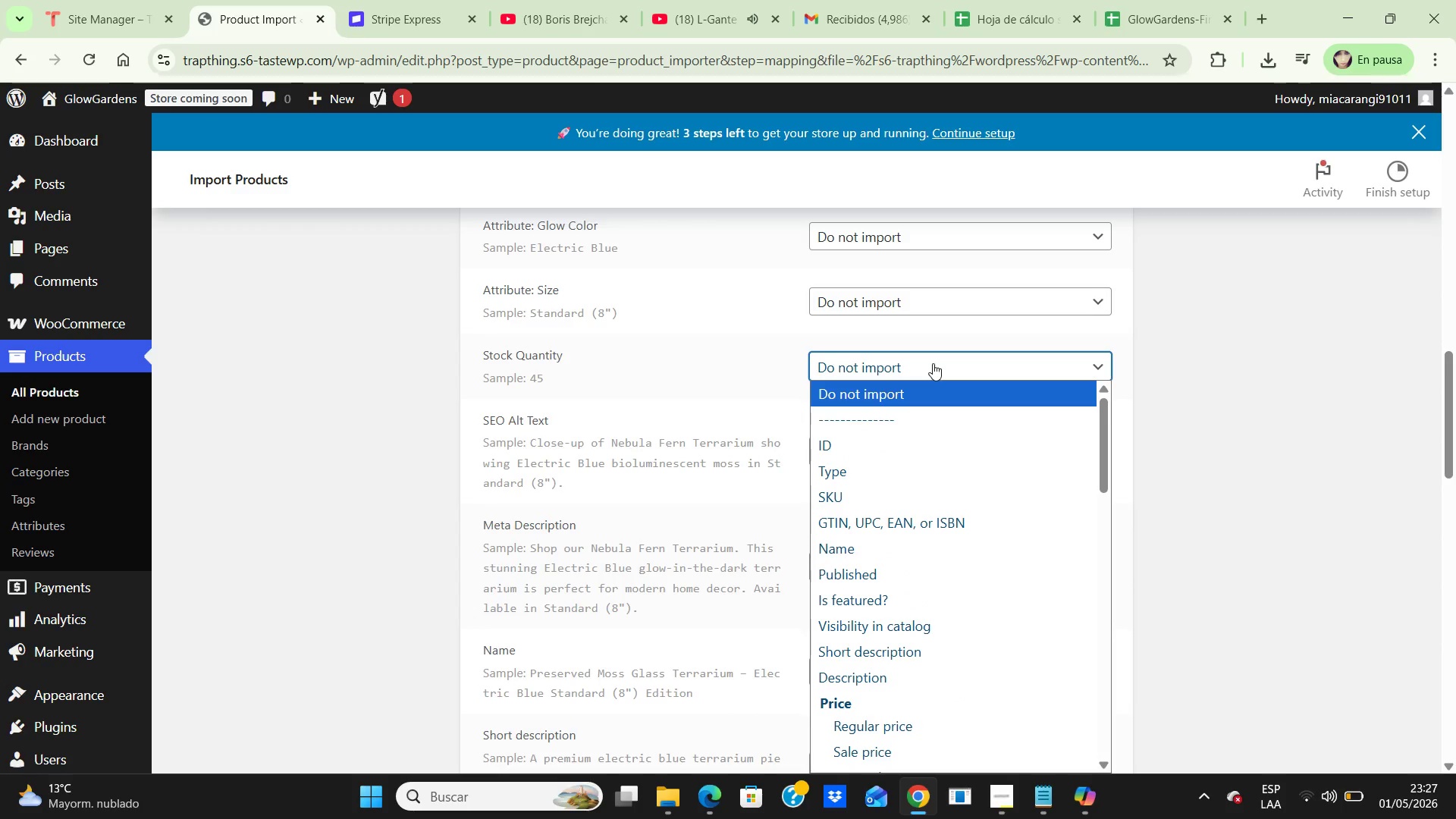 
type(st)
 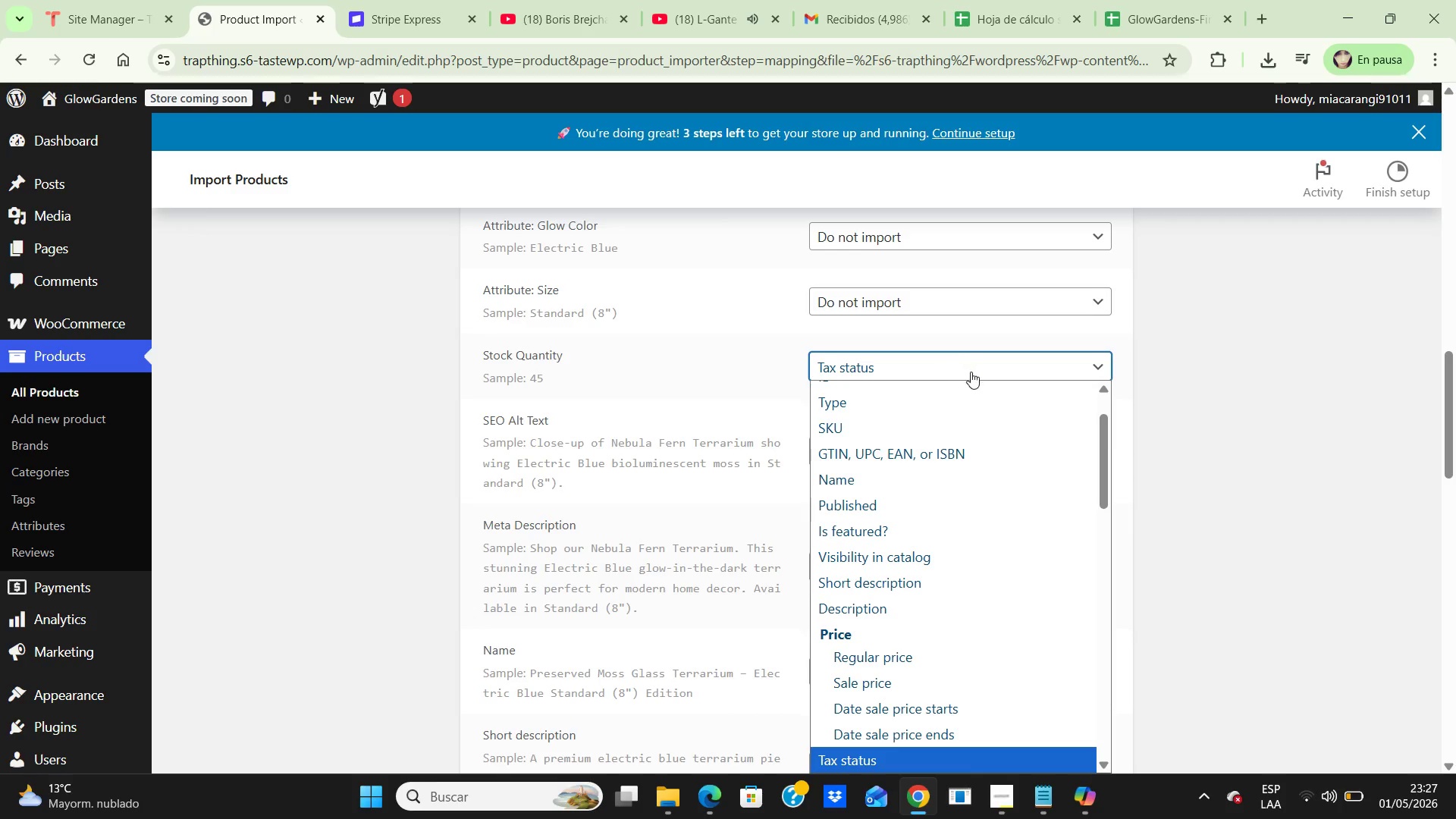 
left_click([999, 369])
 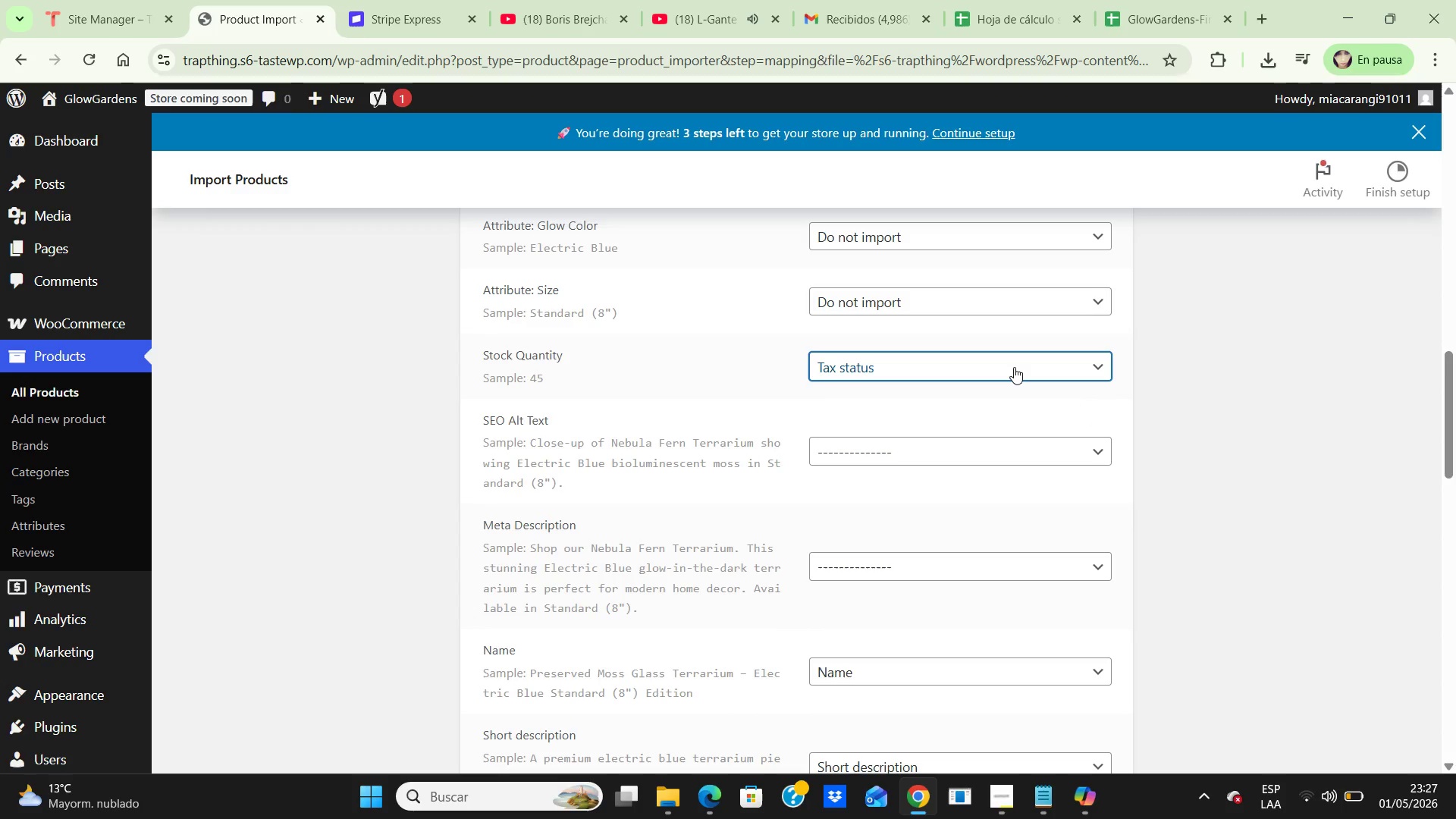 
wait(5.19)
 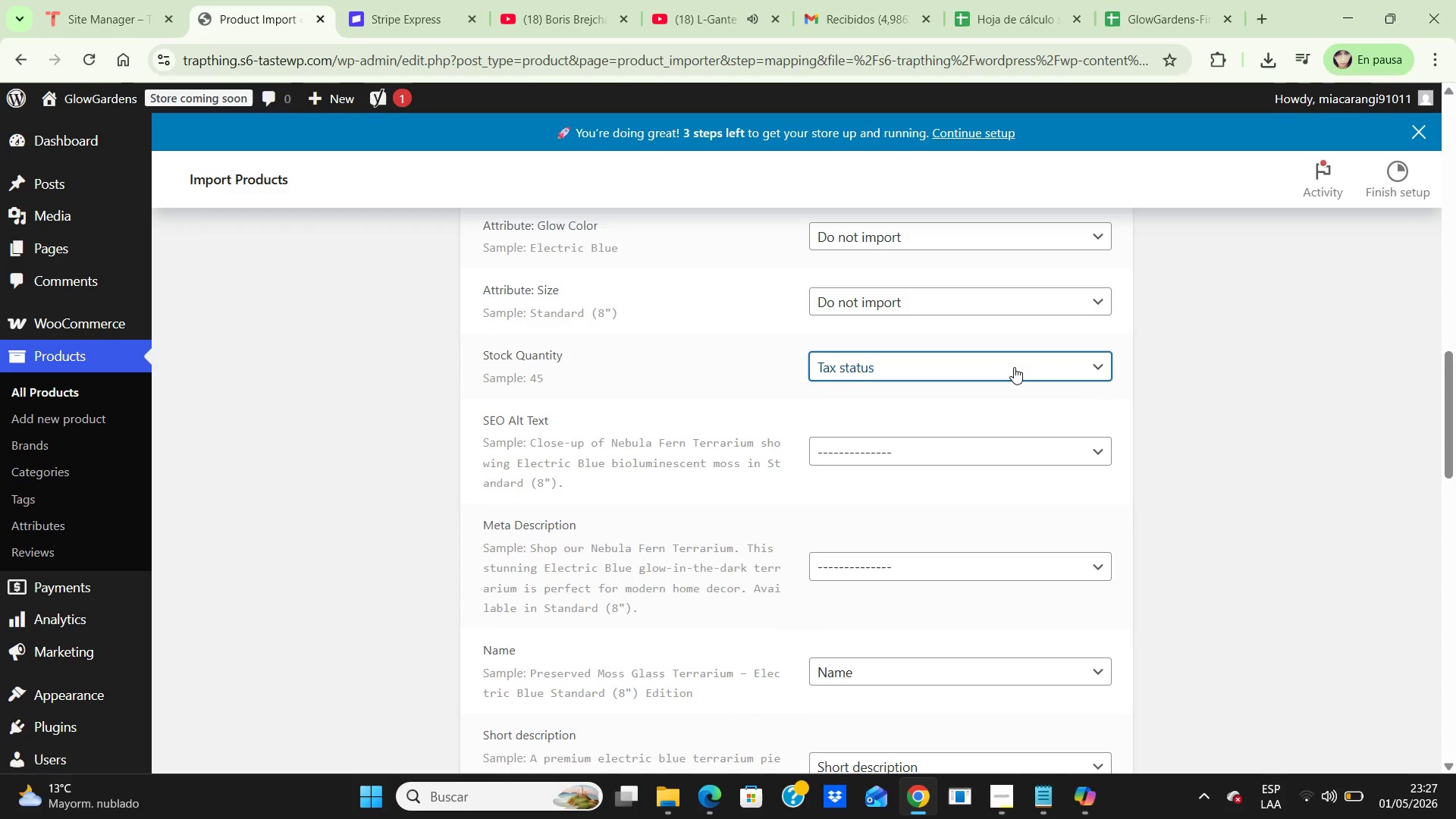 
left_click([1014, 367])
 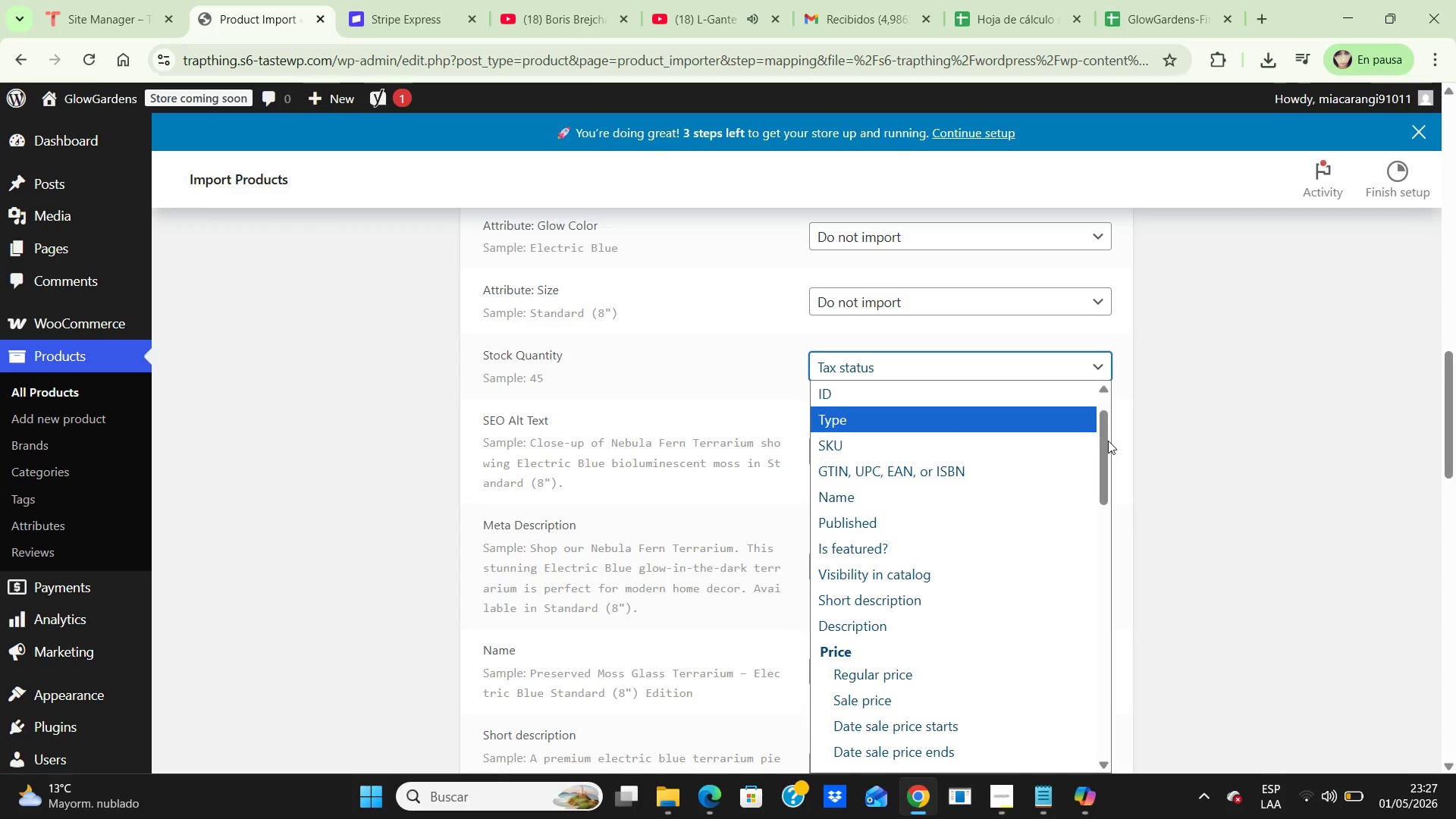 
left_click_drag(start_coordinate=[1108, 441], to_coordinate=[1091, 375])
 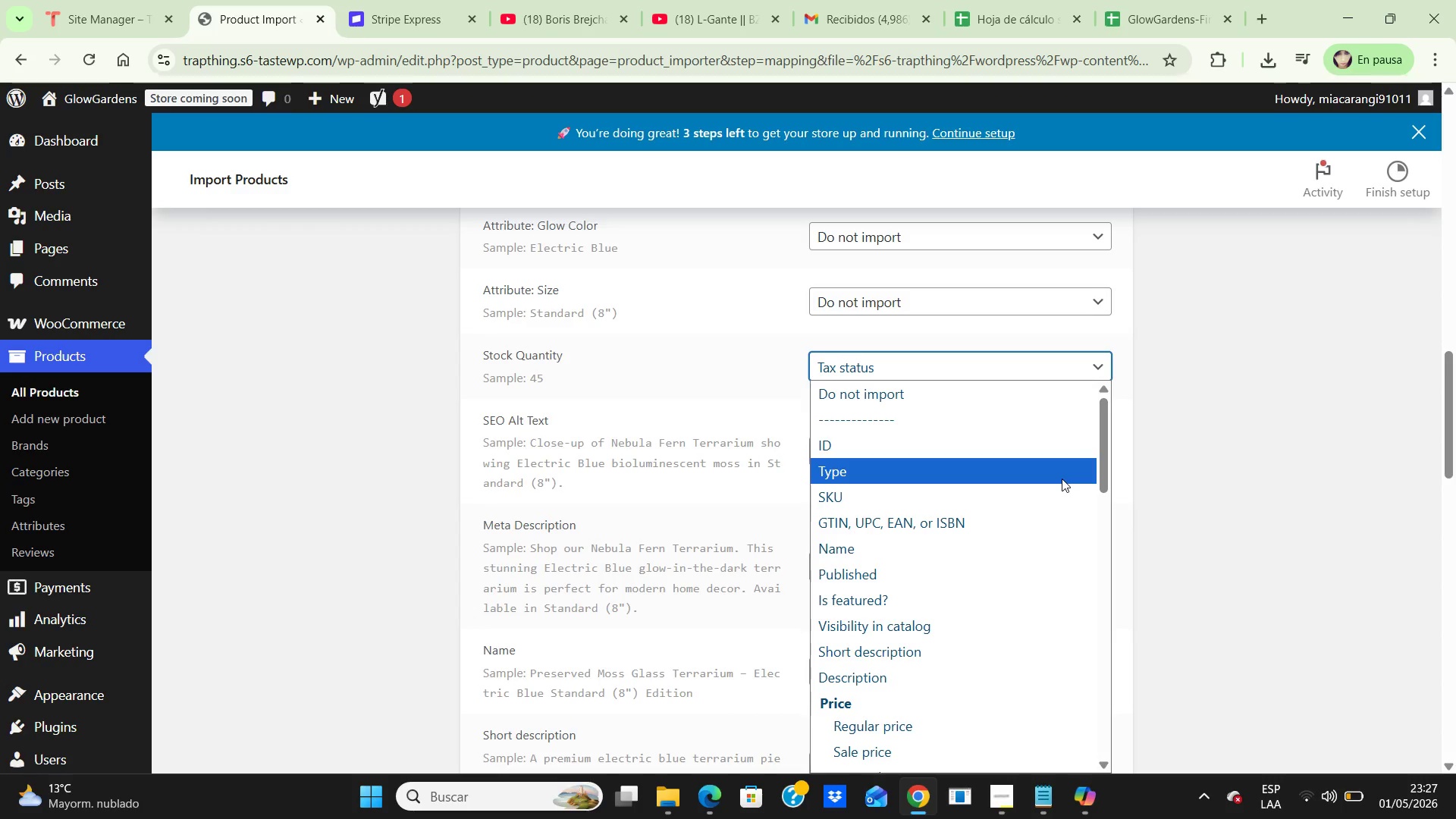 
key(ArrowDown)
 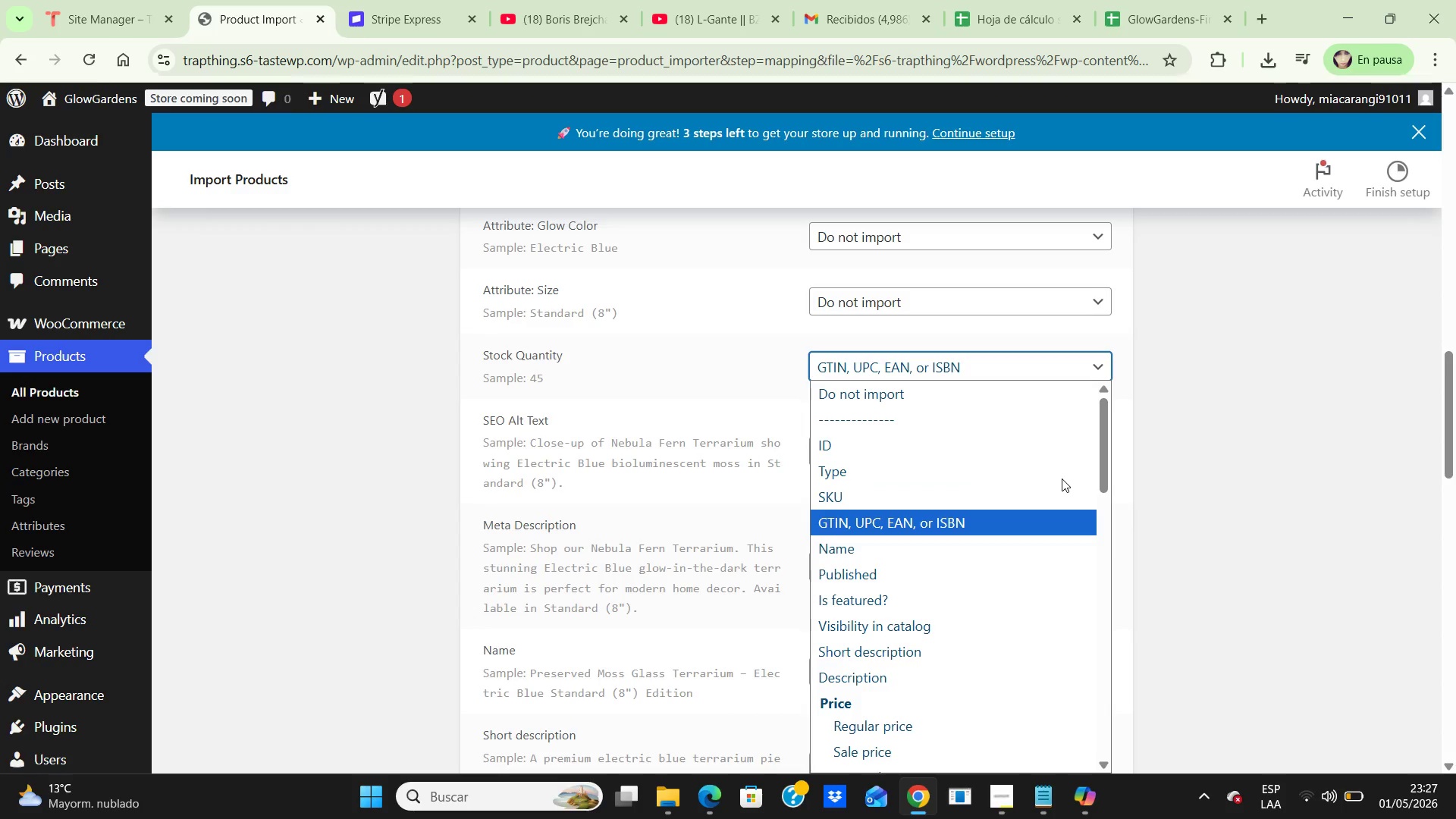 
key(ArrowDown)
 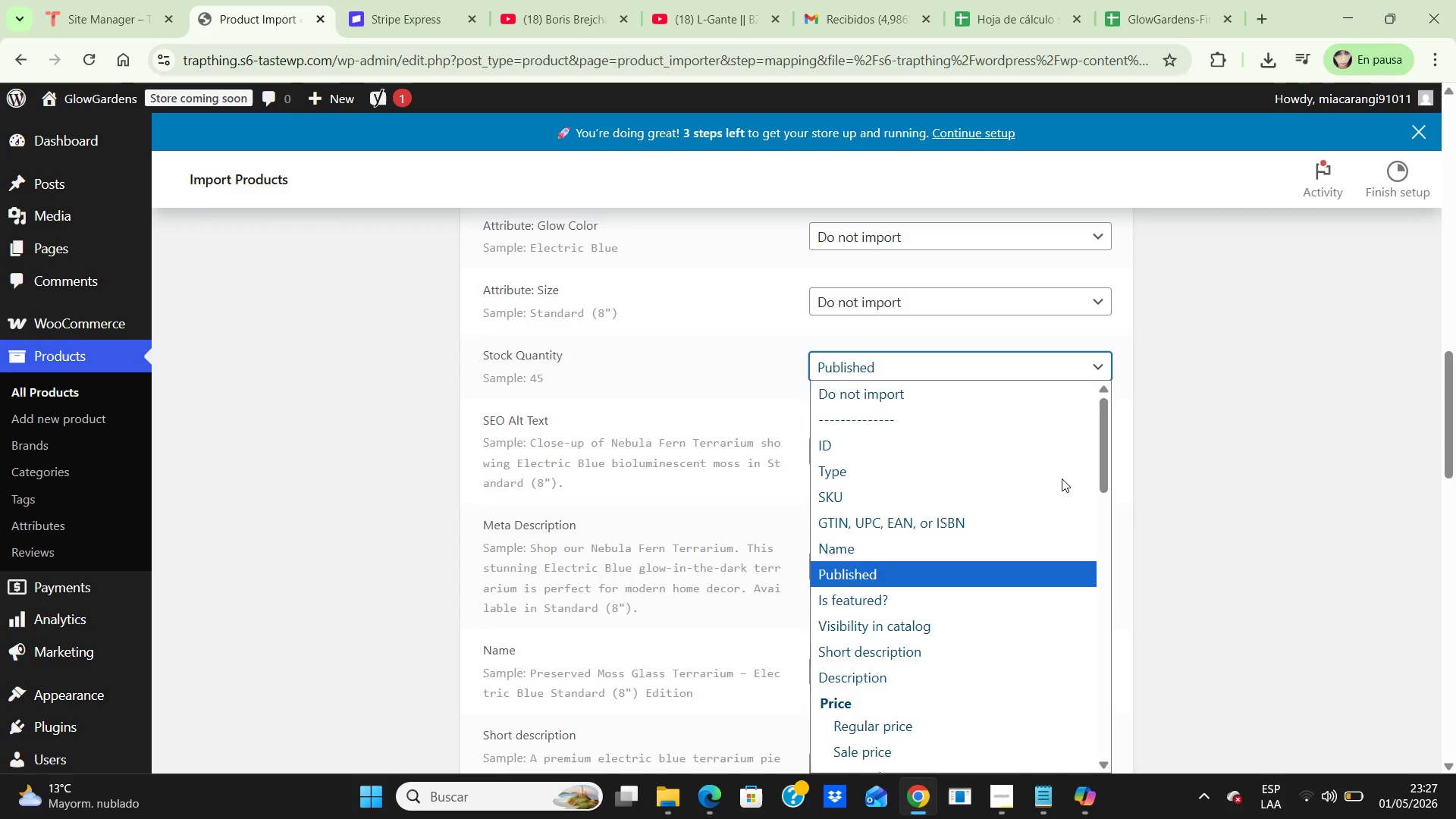 
key(ArrowDown)
 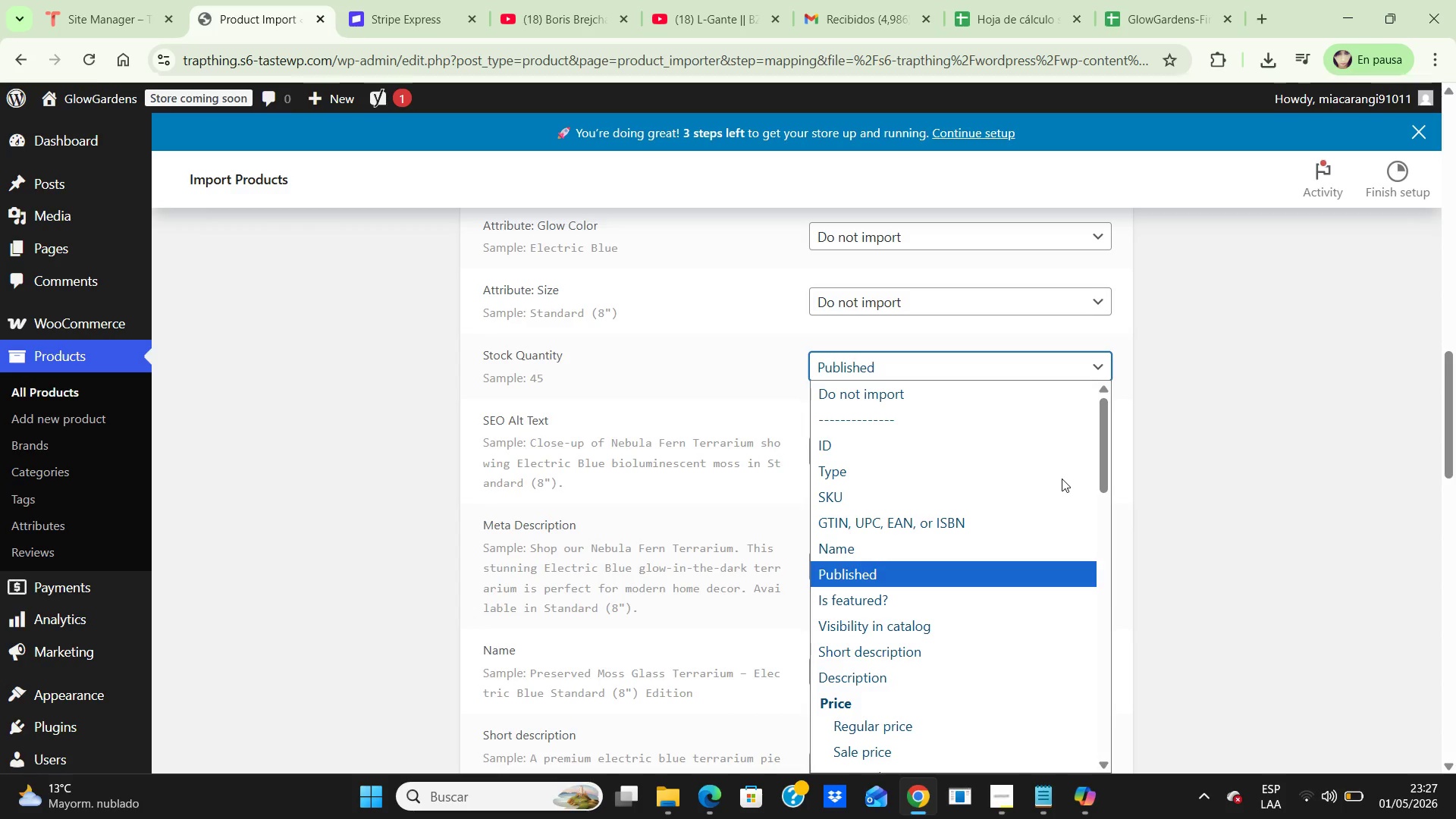 
key(ArrowDown)
 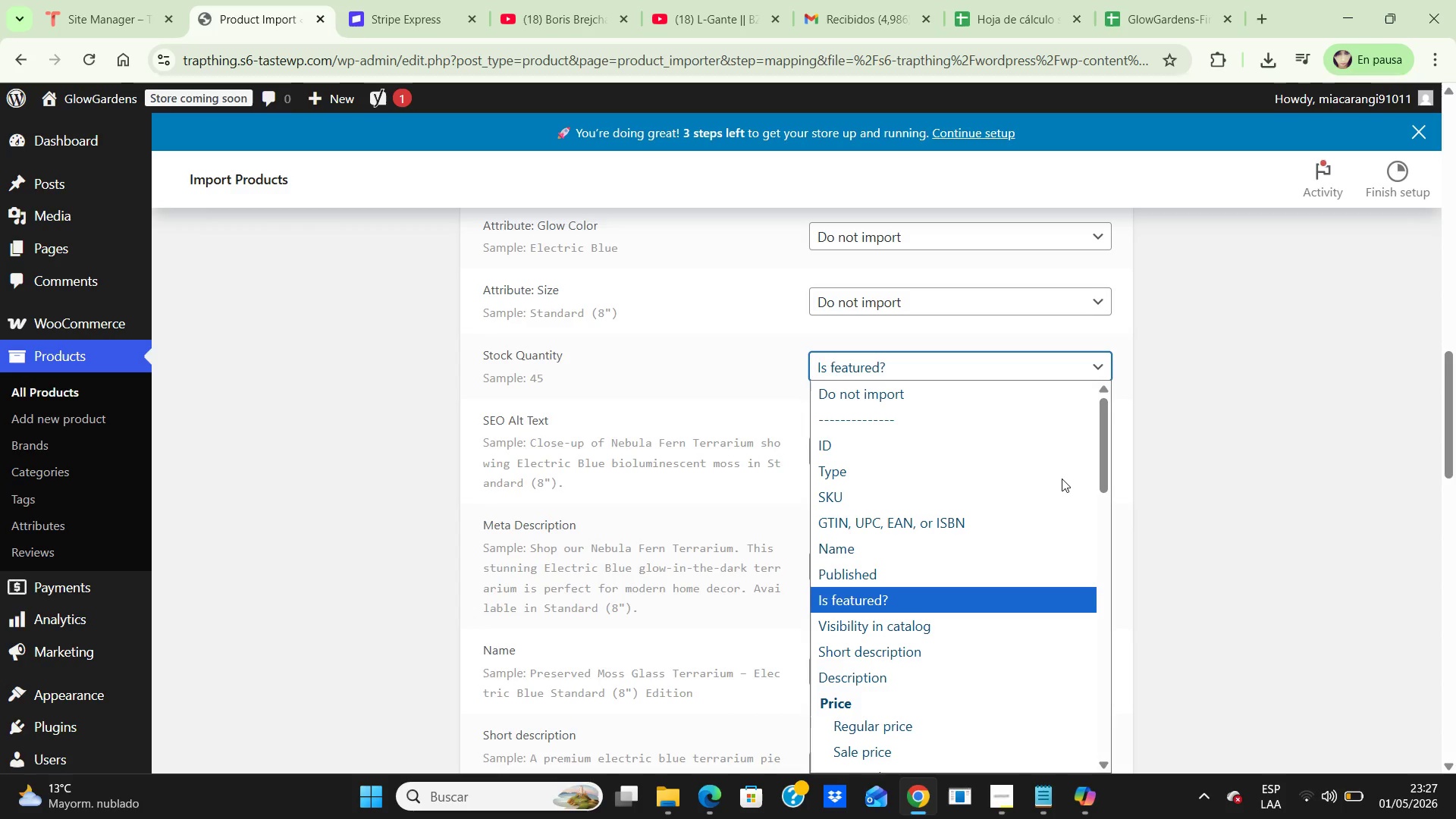 
key(ArrowDown)
 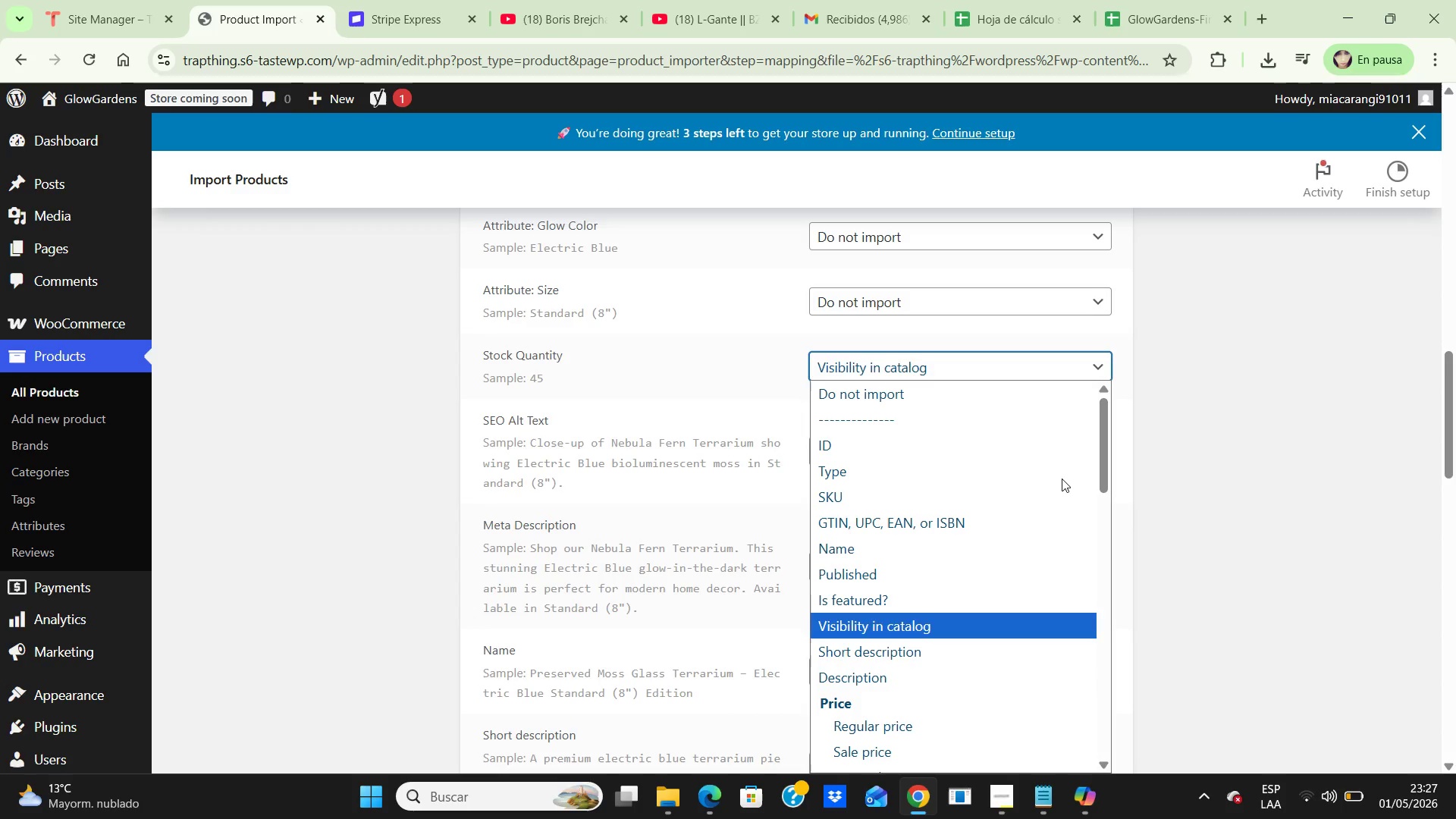 
key(ArrowDown)
 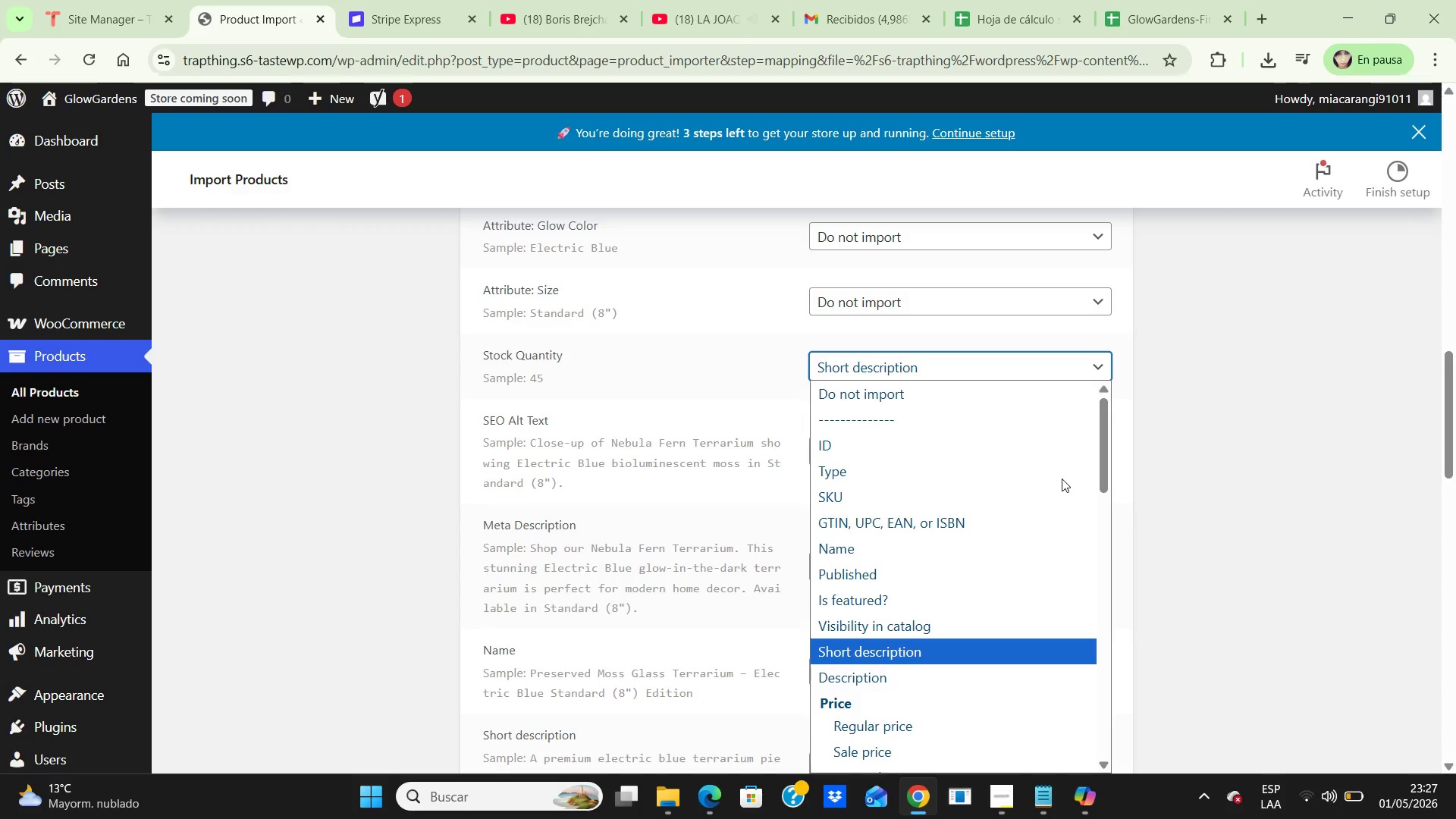 
key(ArrowDown)
 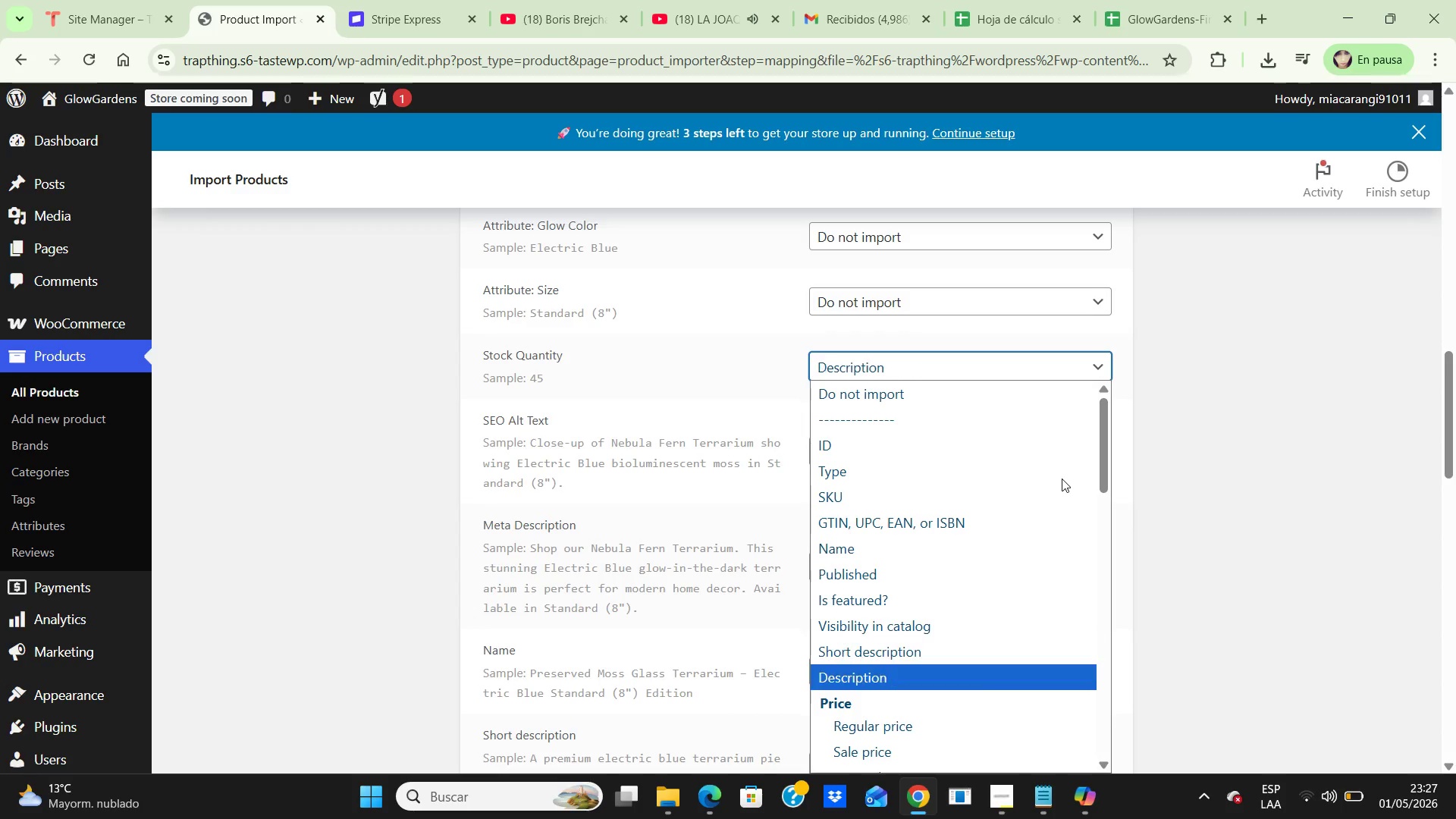 
key(ArrowDown)
 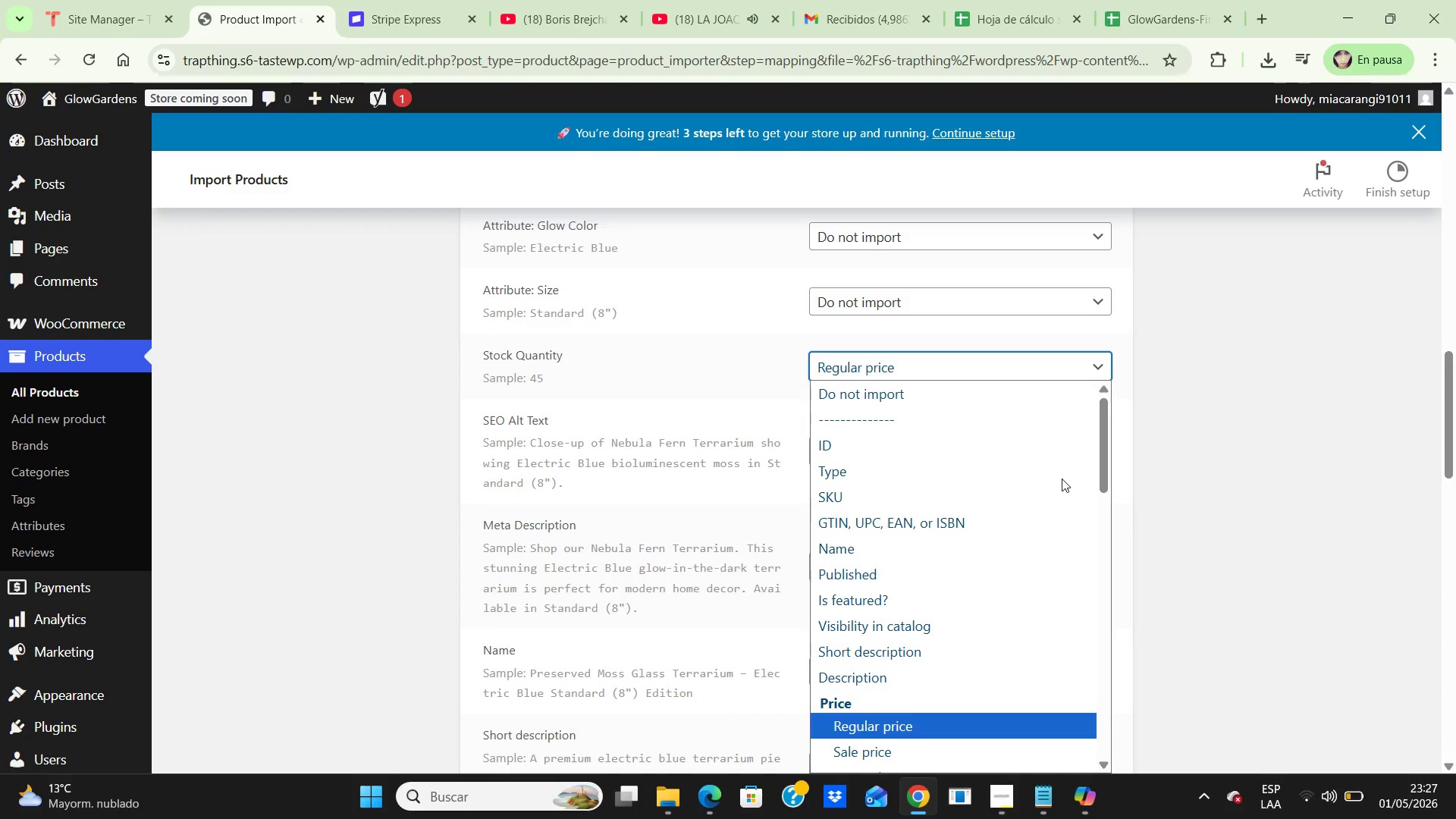 
key(ArrowDown)
 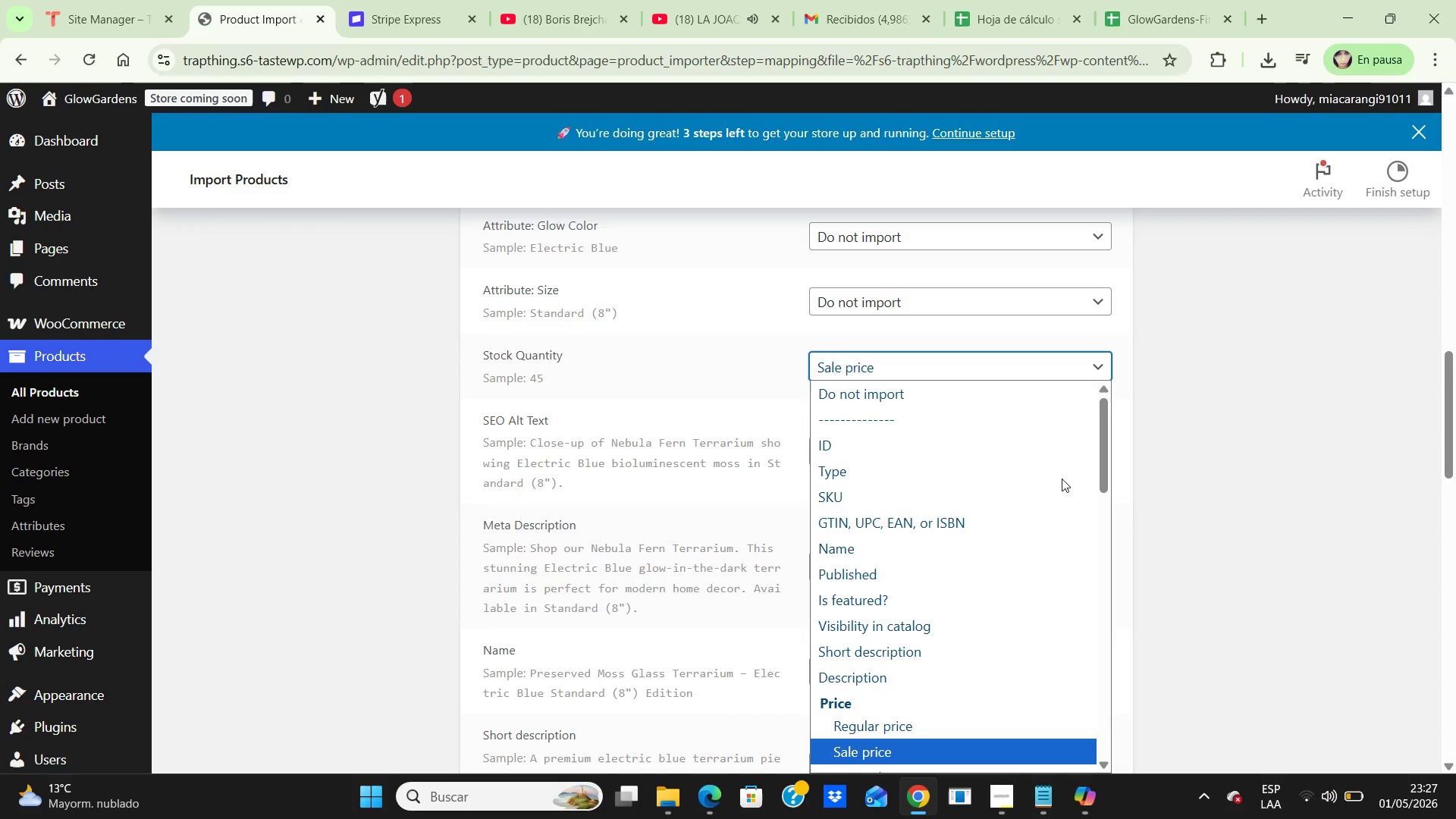 
key(ArrowDown)
 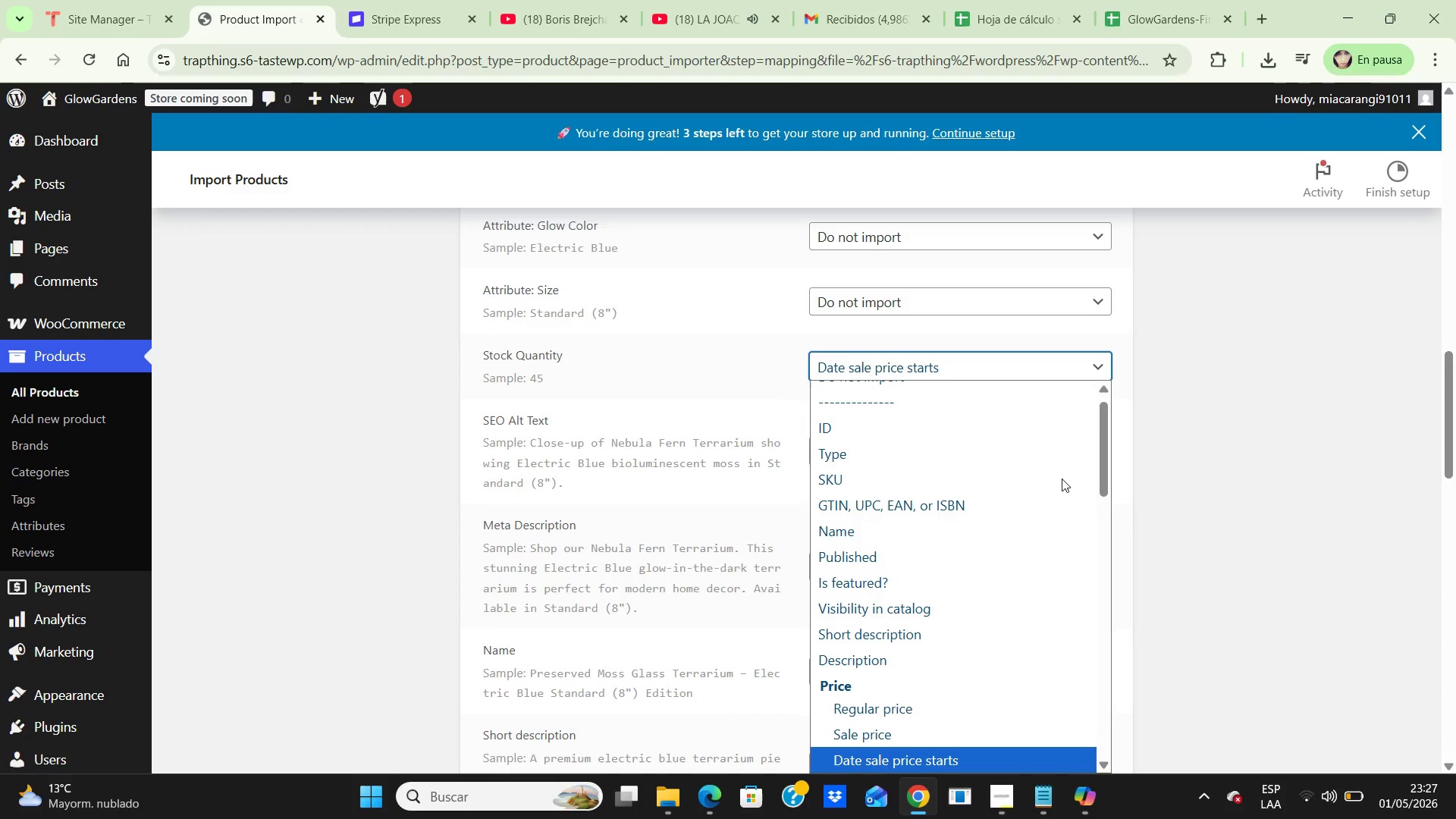 
key(ArrowDown)
 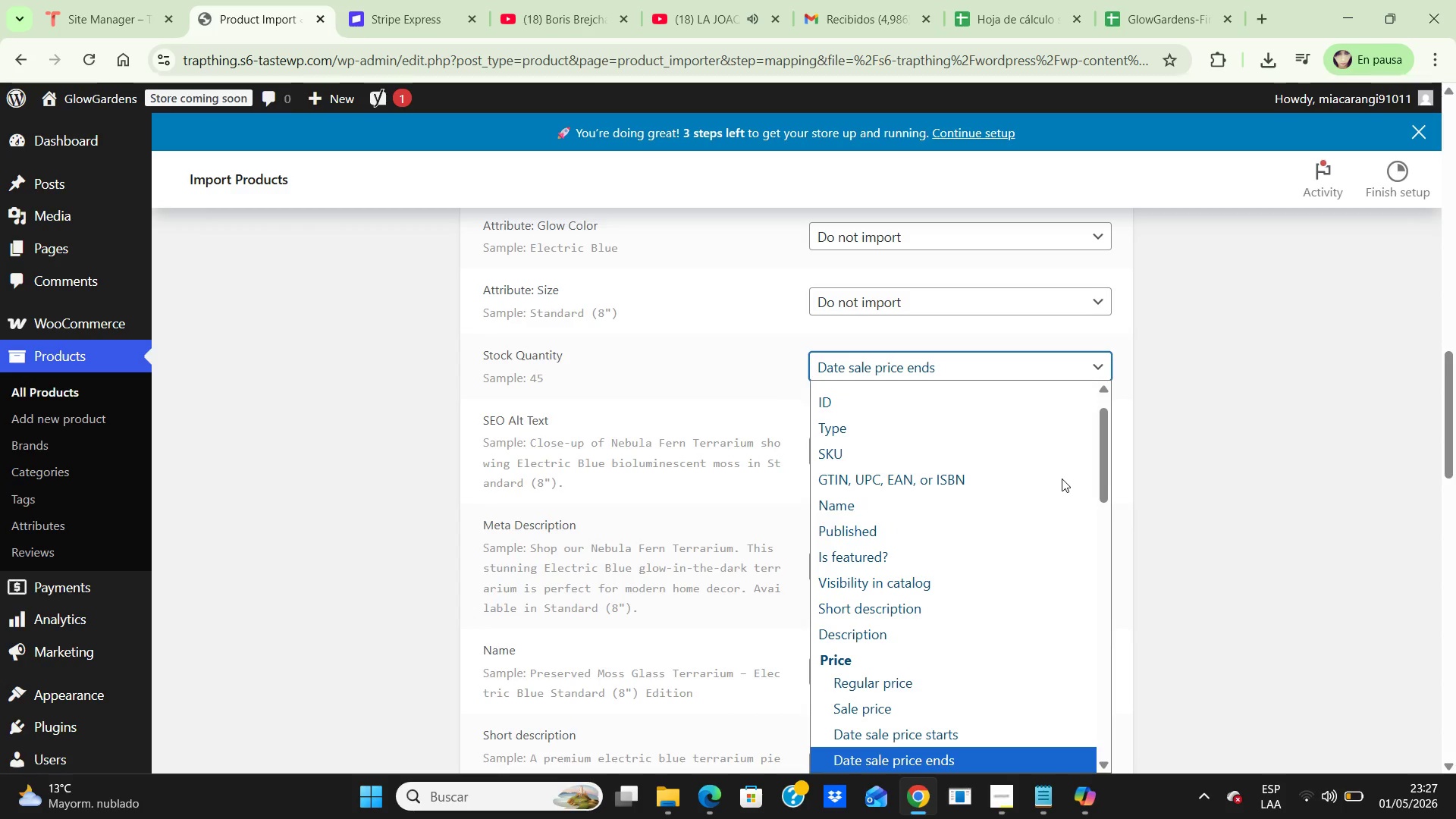 
key(ArrowDown)
 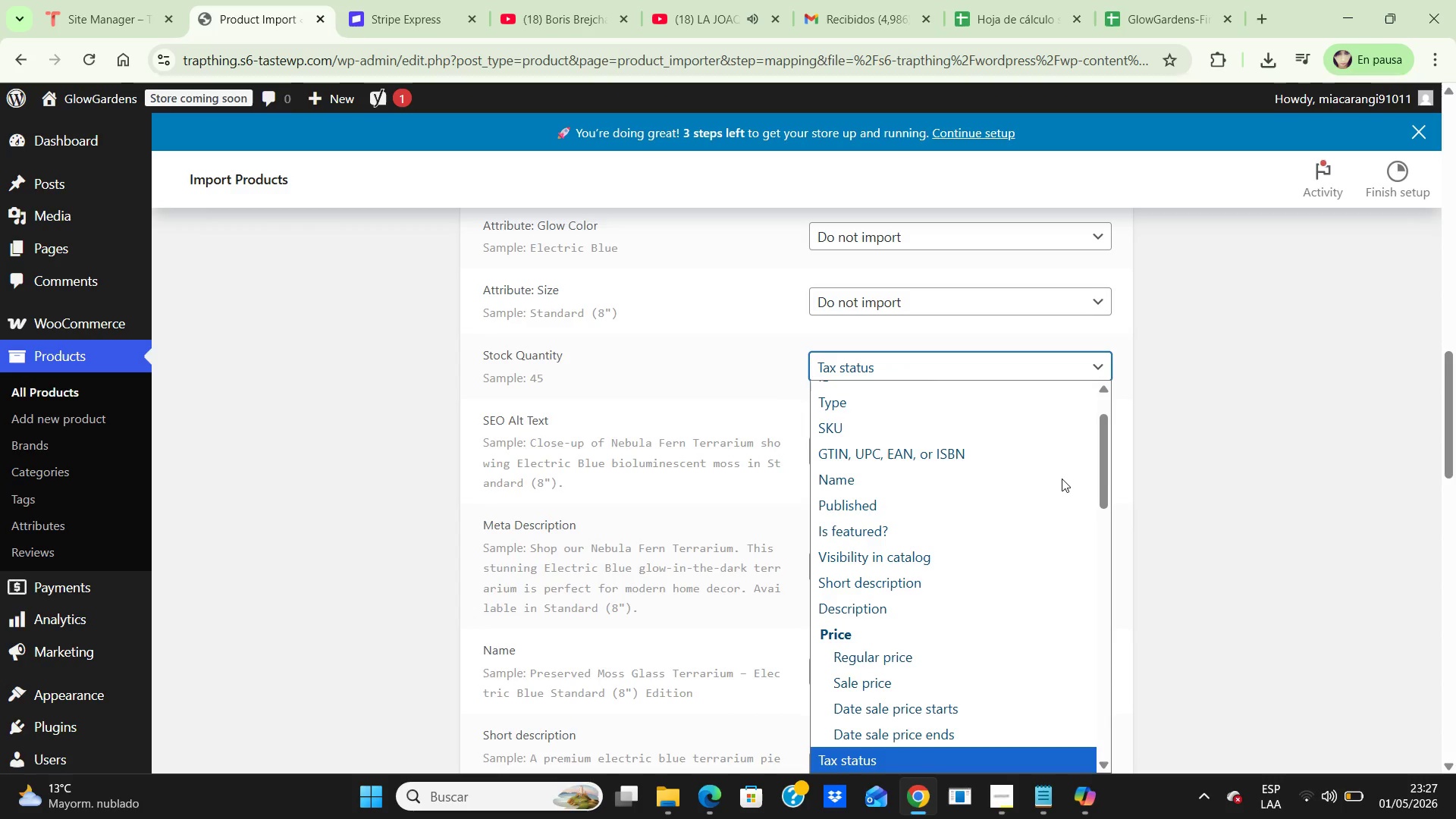 
key(ArrowDown)
 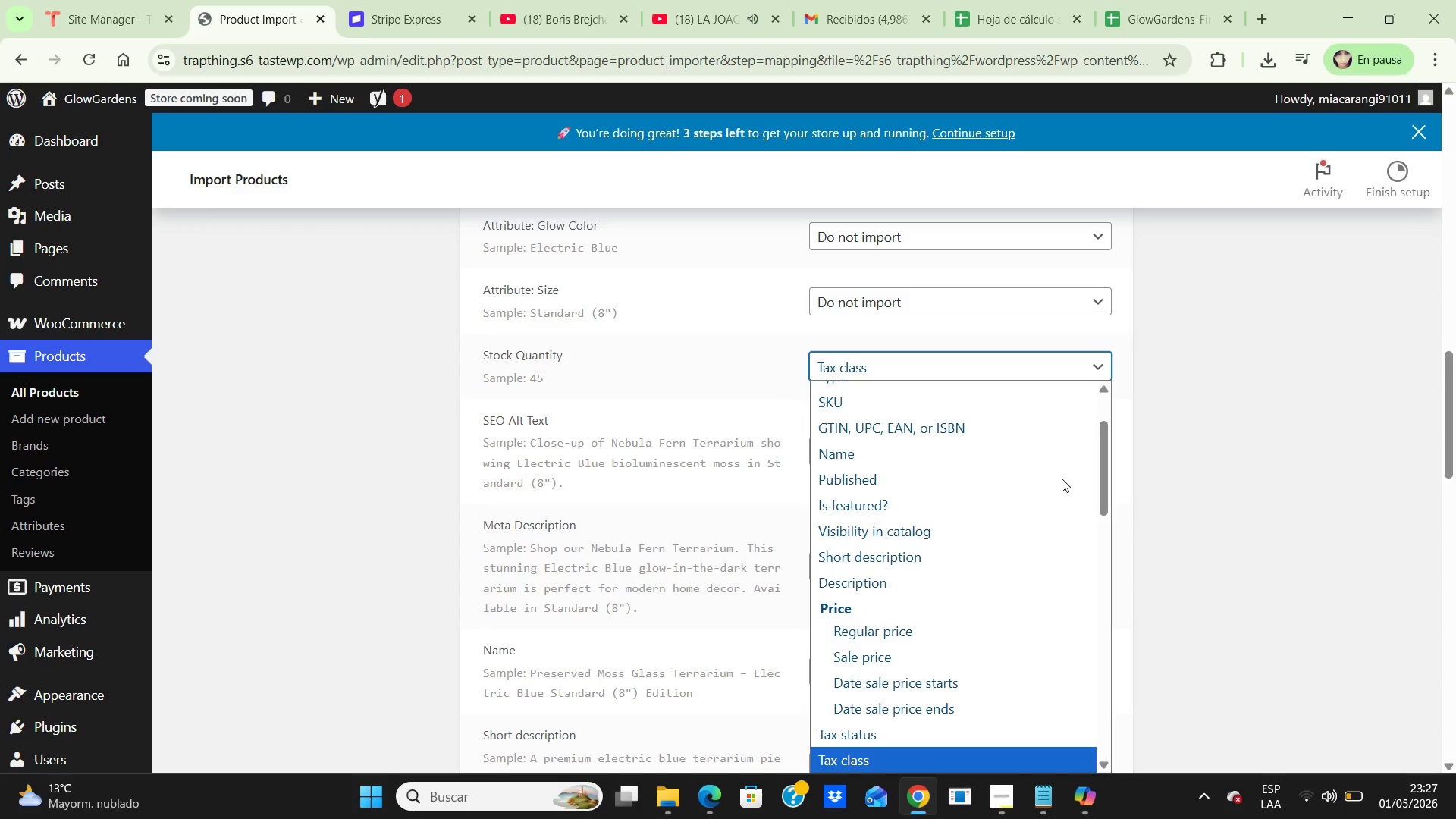 
key(ArrowDown)
 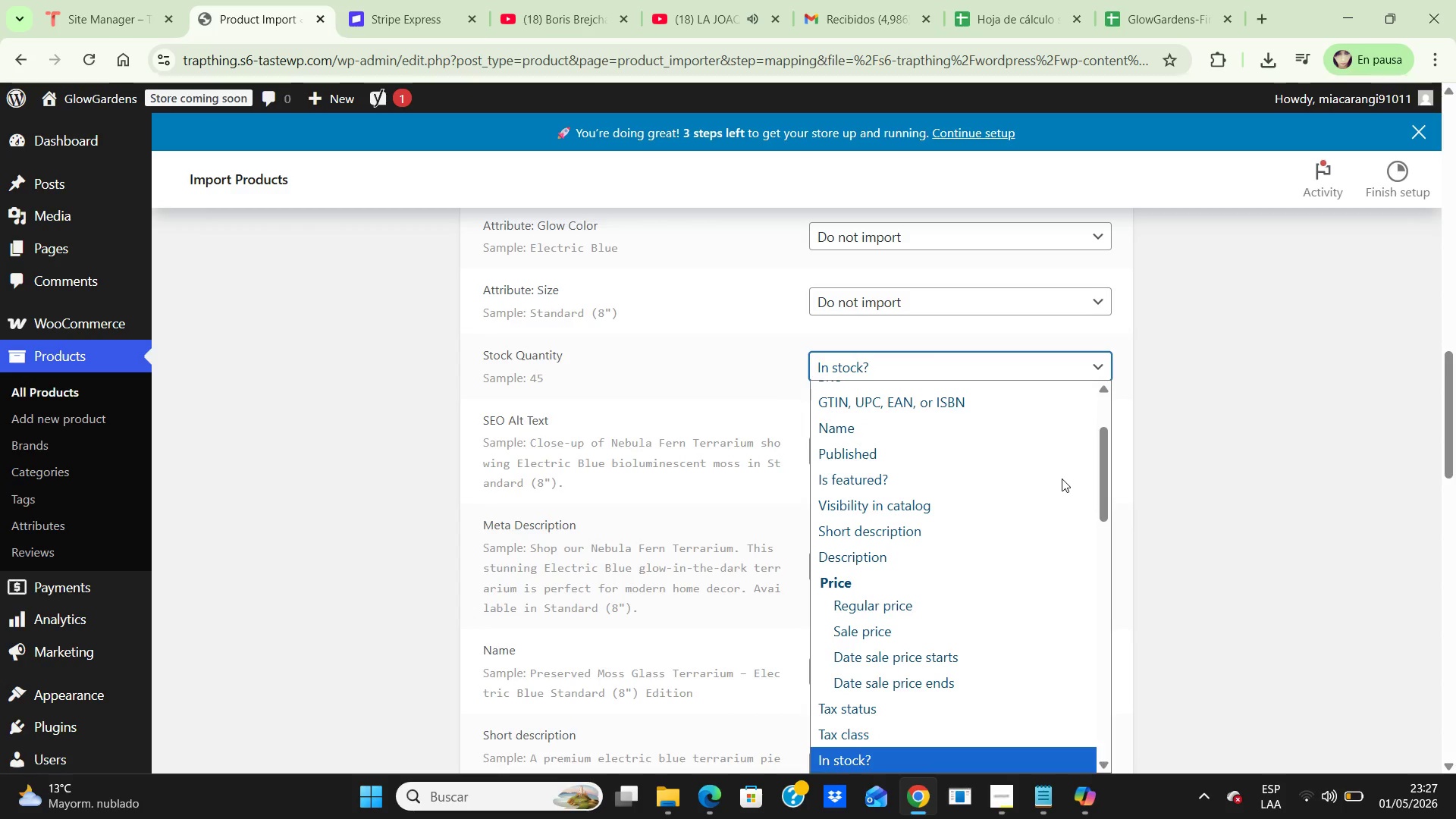 
key(ArrowDown)
 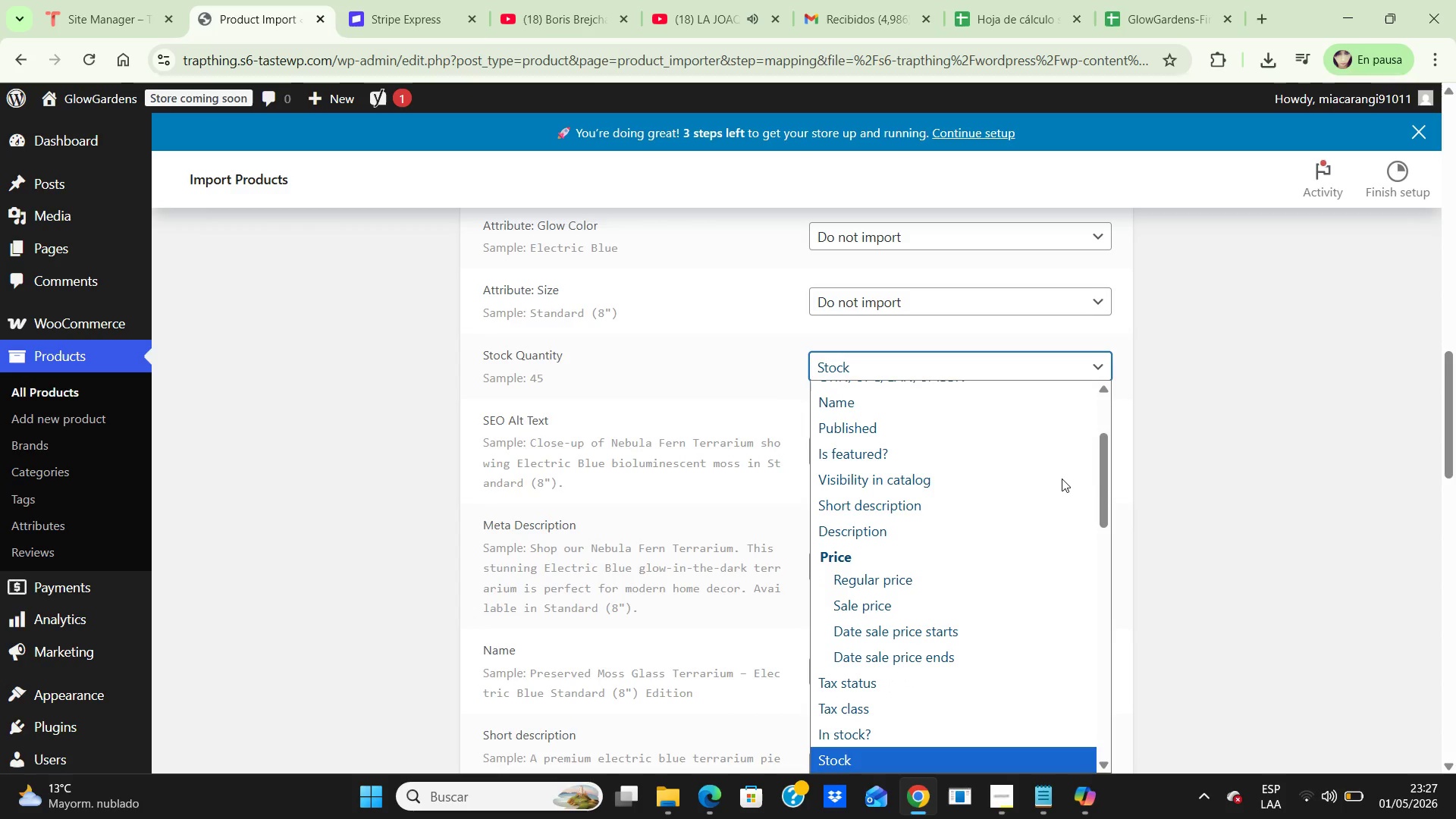 
key(ArrowDown)
 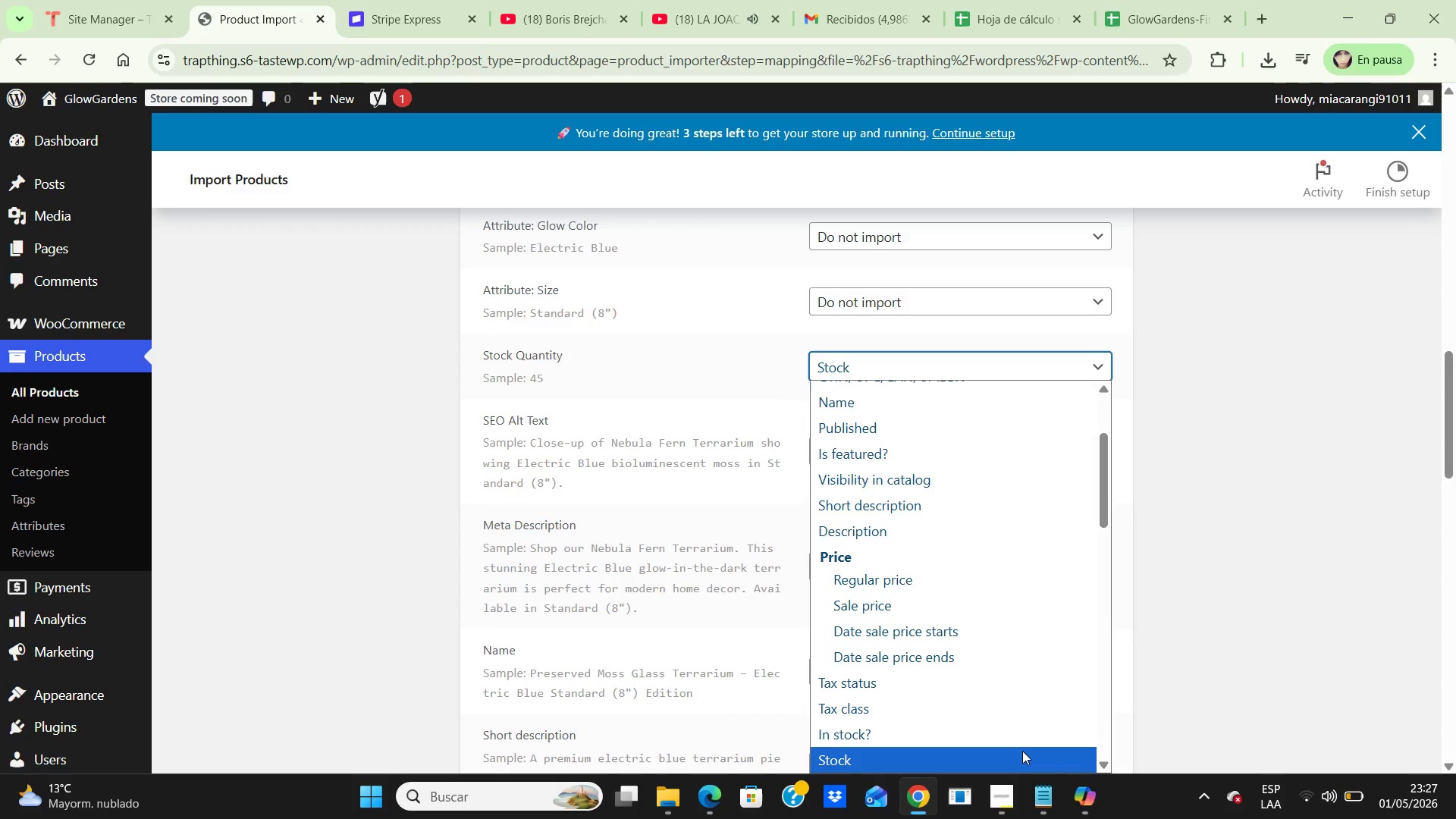 
left_click([1021, 751])
 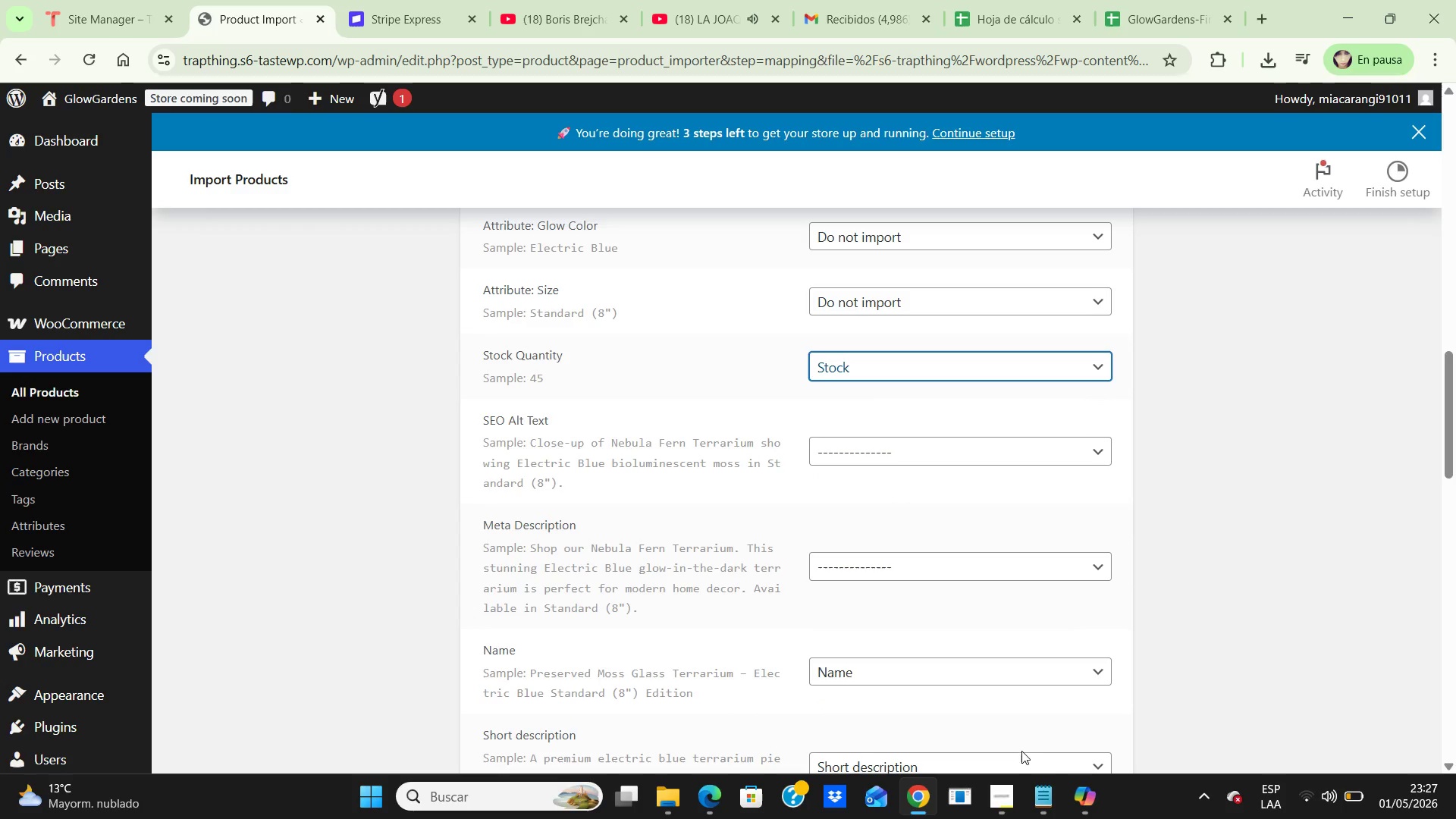 
wait(5.08)
 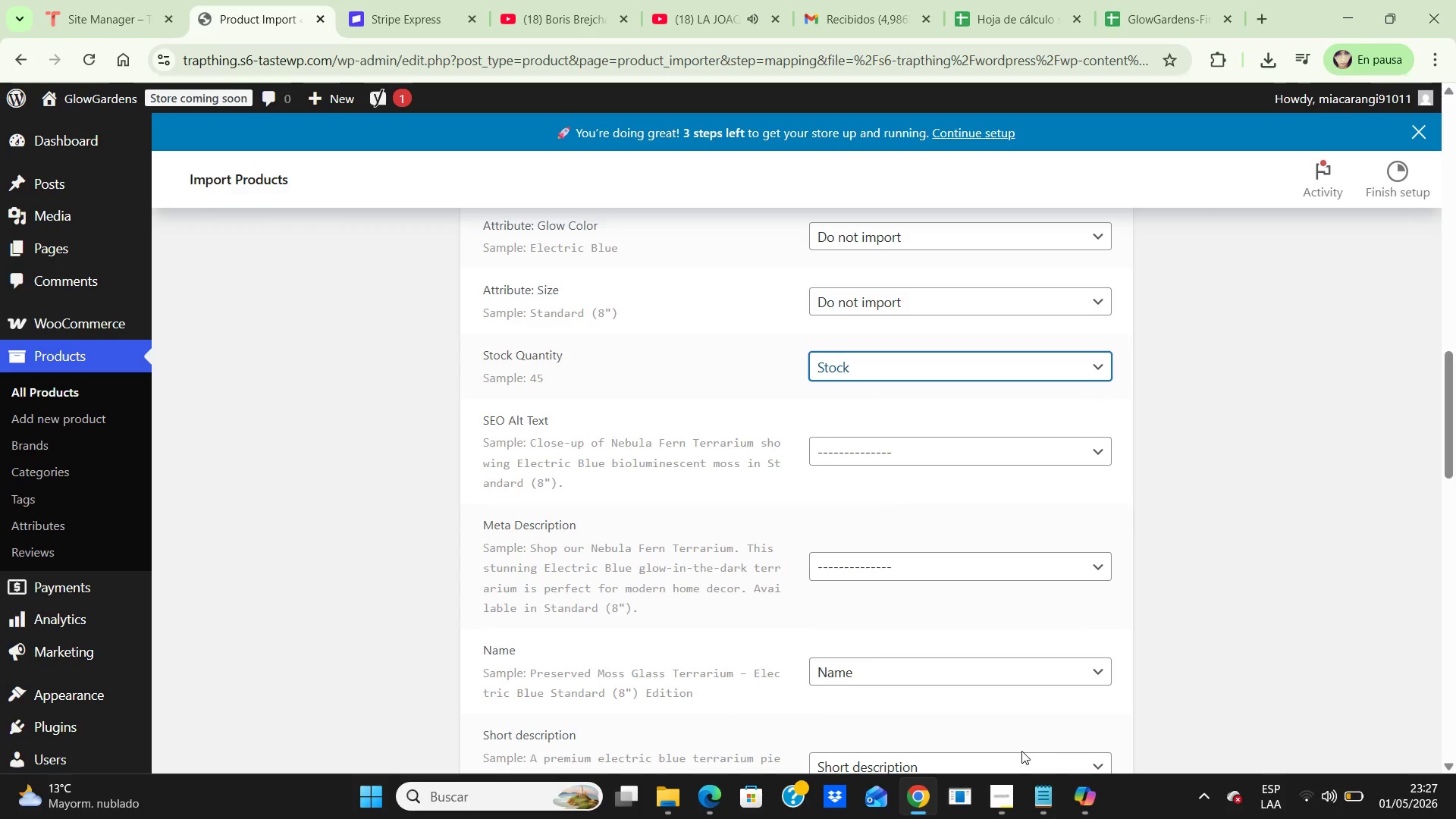 
left_click([1232, 610])
 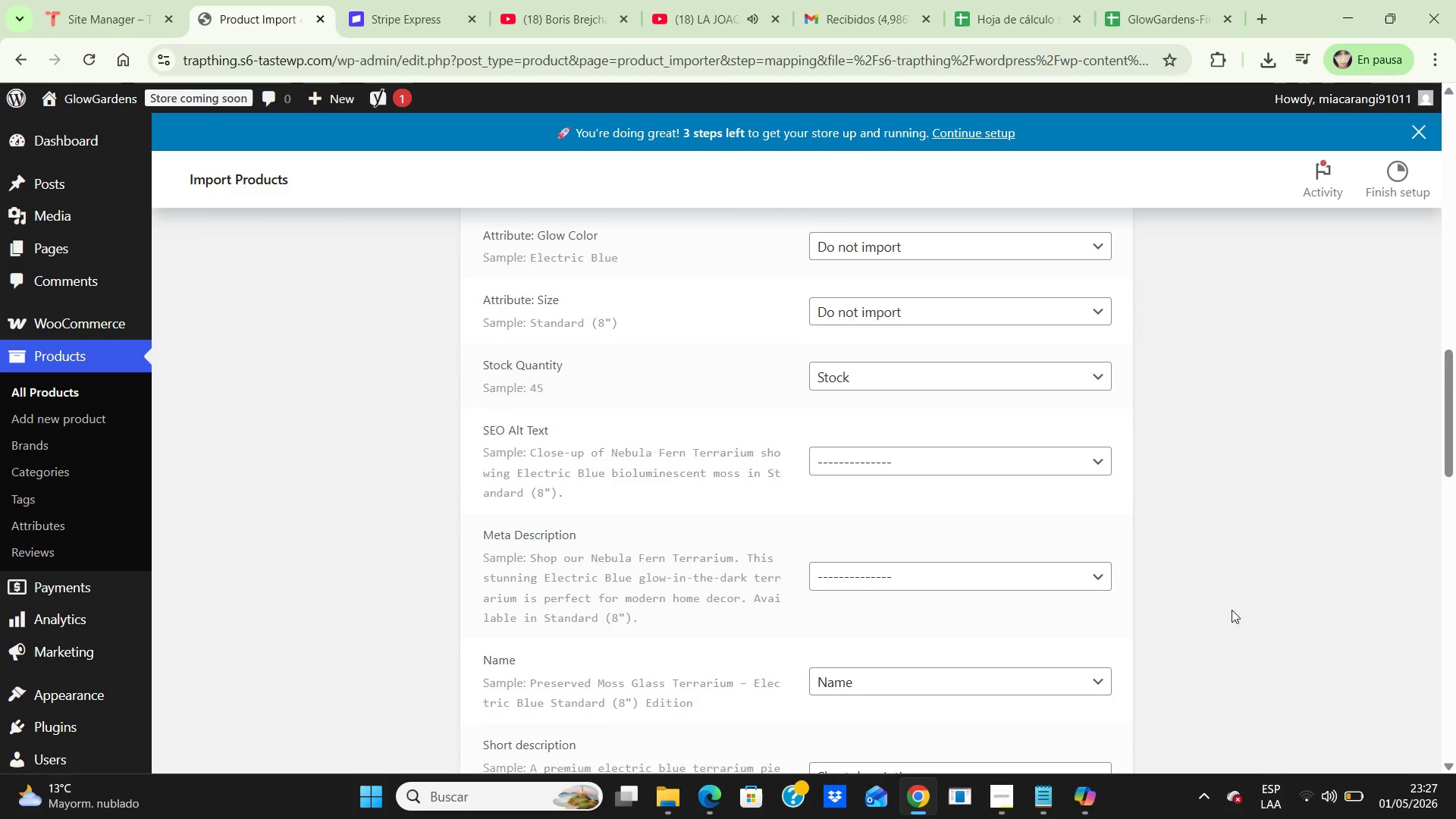 
key(ArrowUp)
 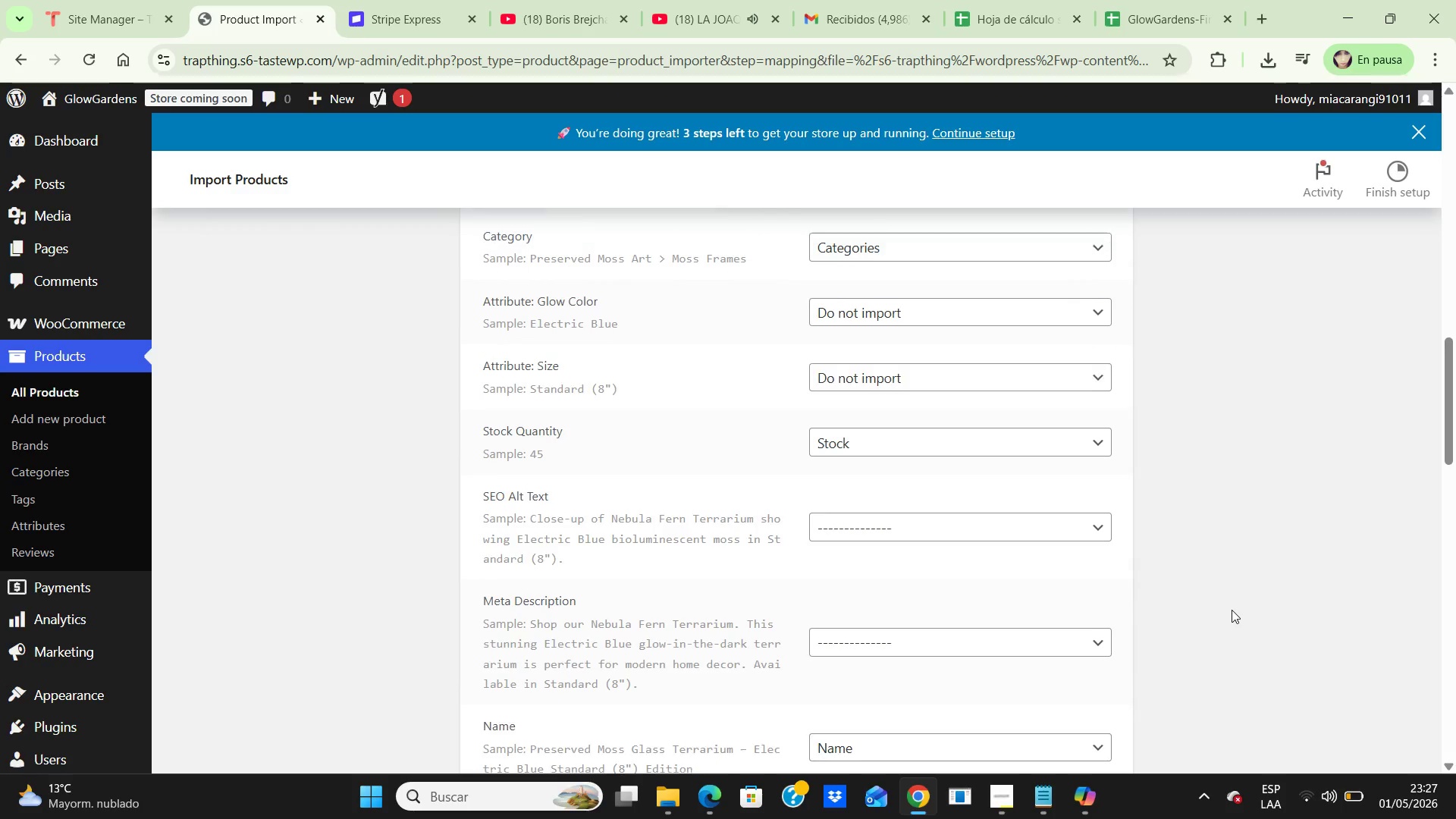 
key(ArrowUp)
 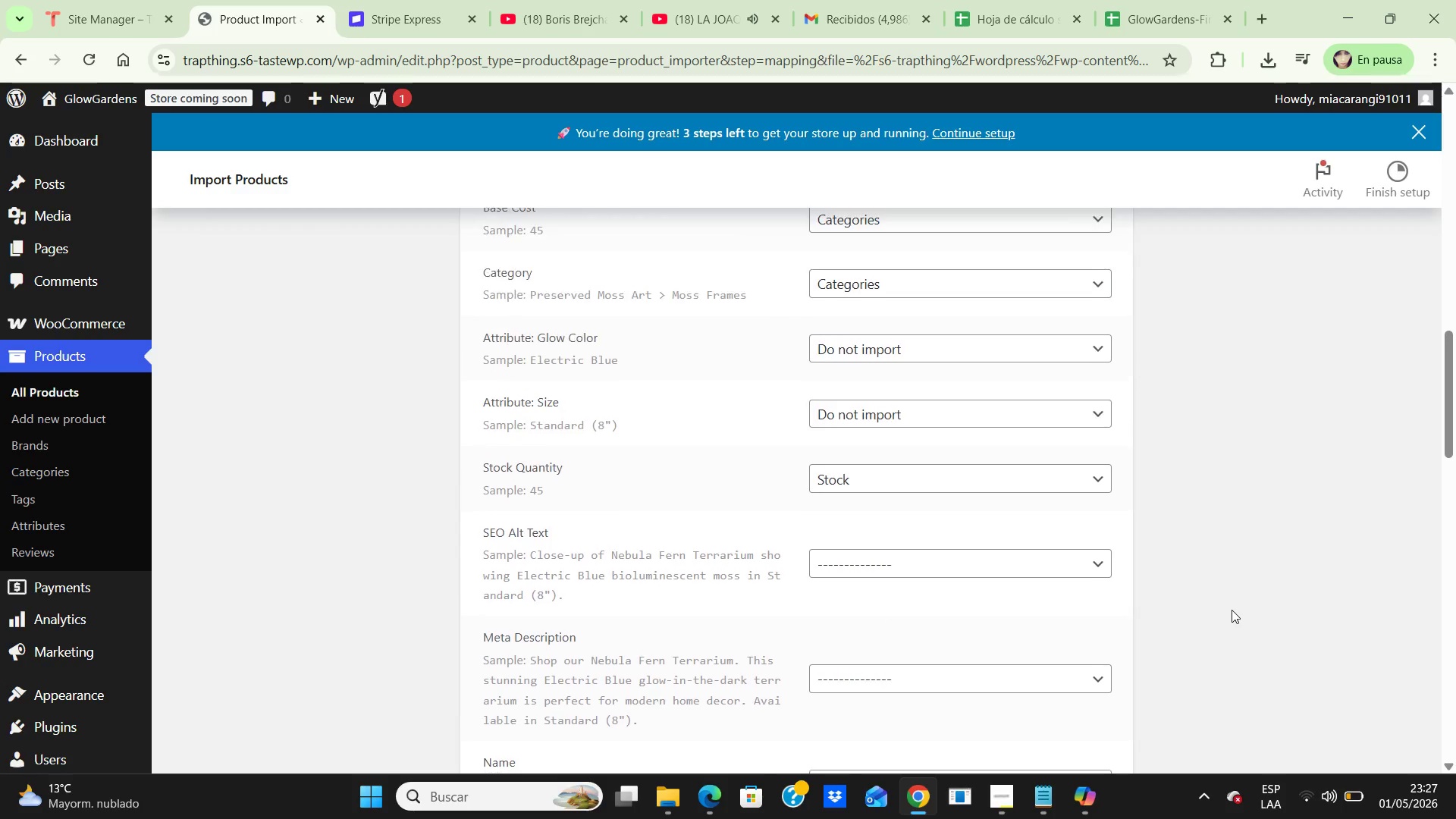 
key(ArrowUp)
 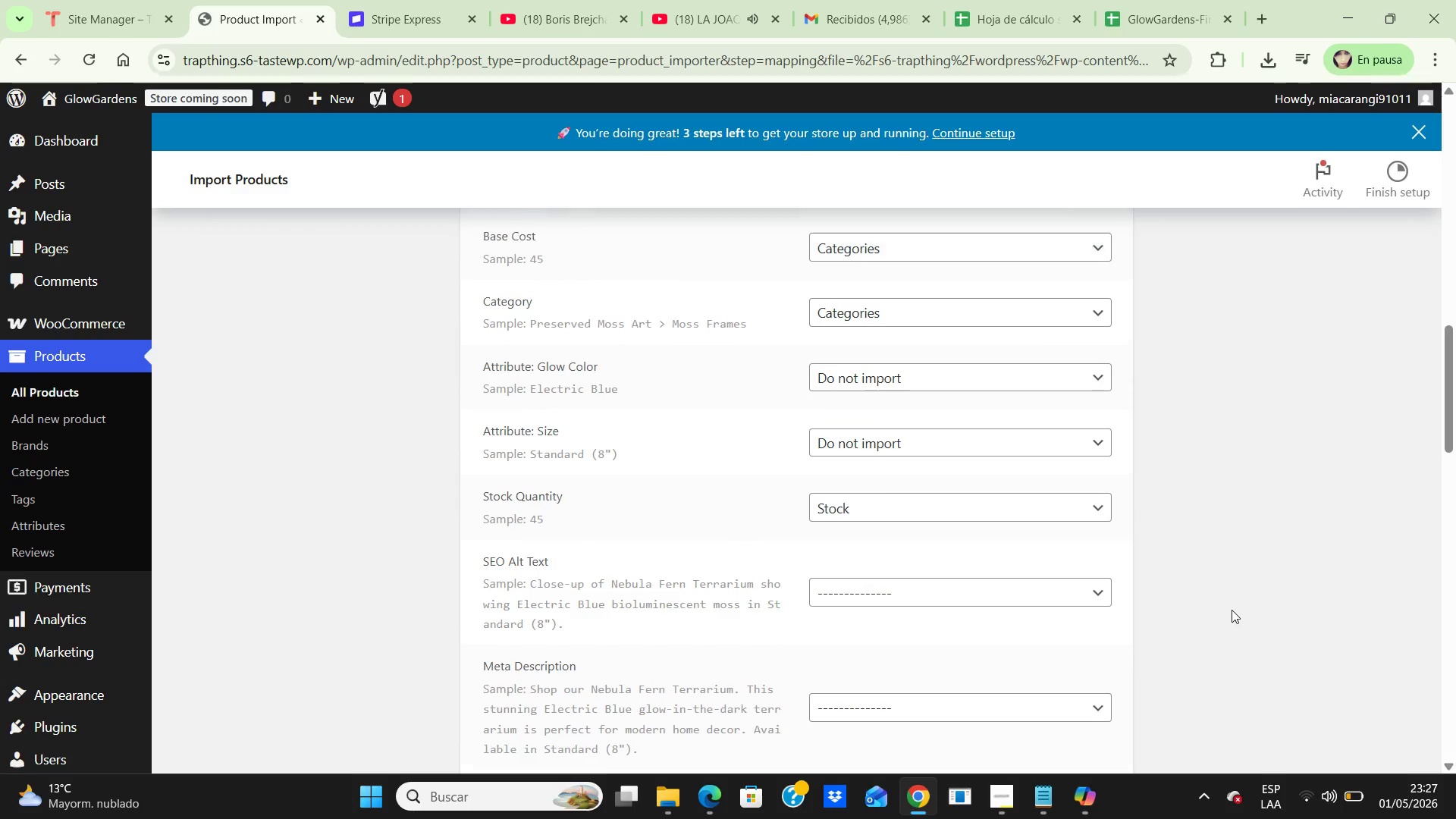 
key(ArrowUp)
 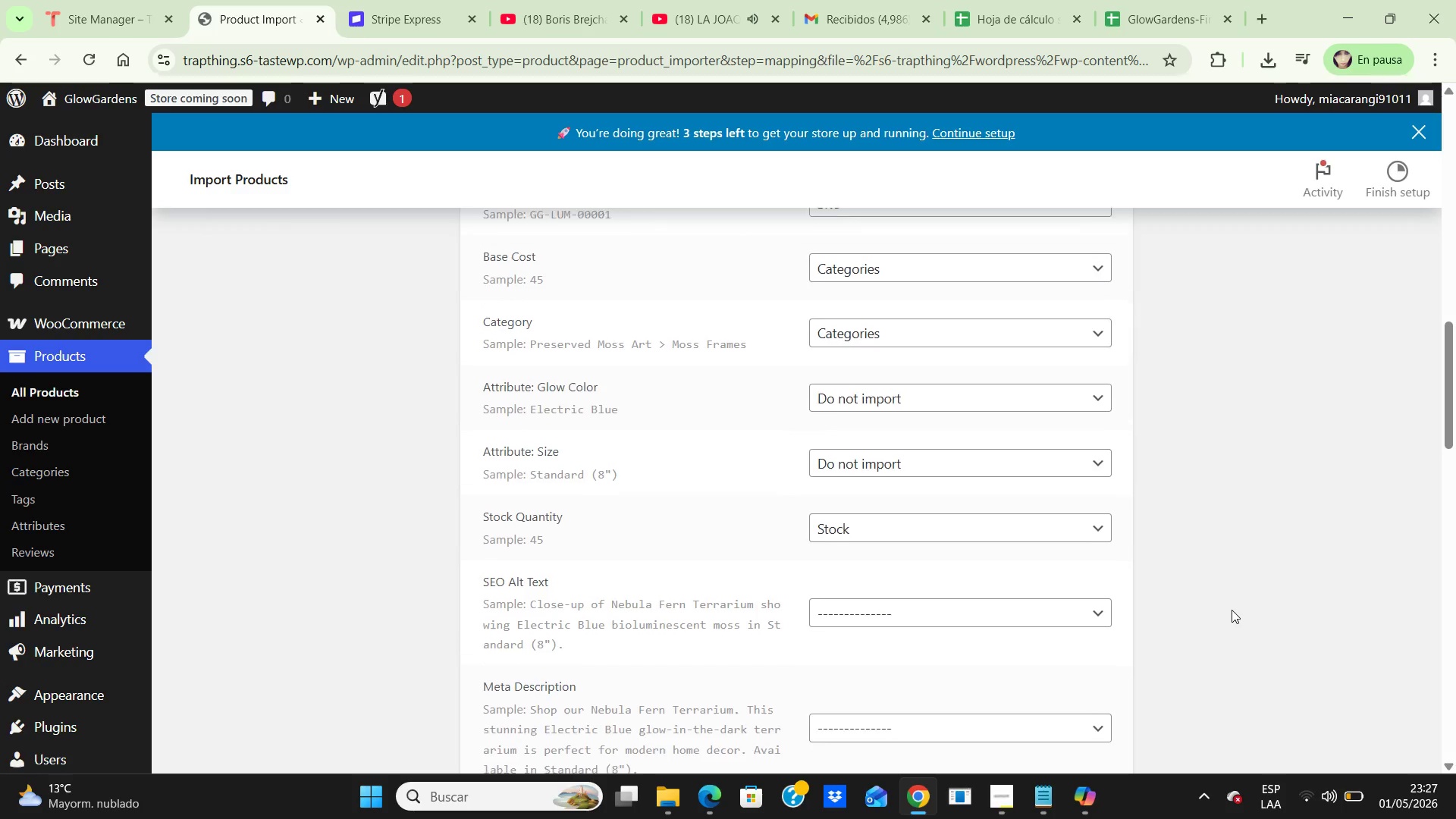 
key(ArrowUp)
 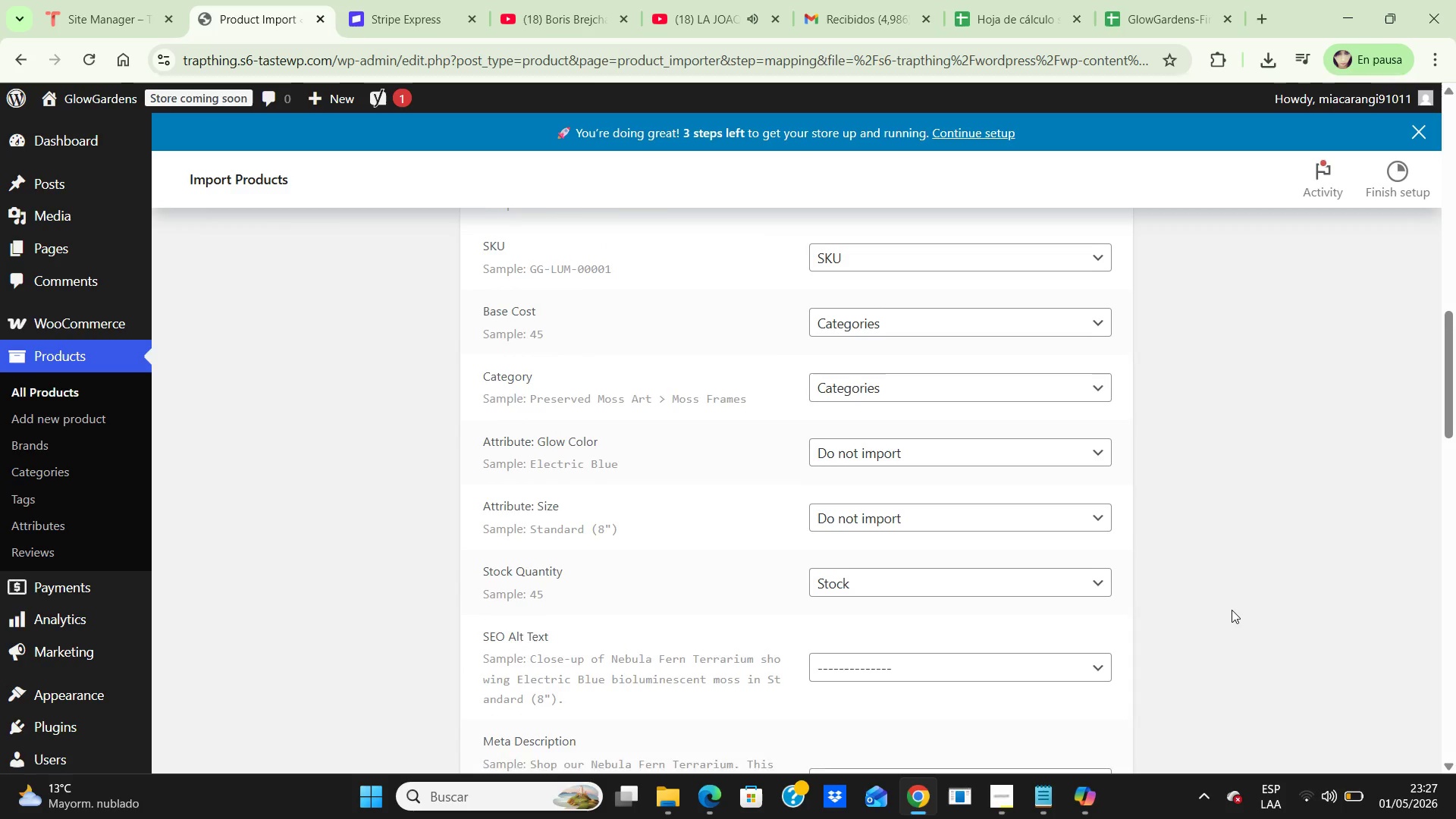 
key(ArrowUp)
 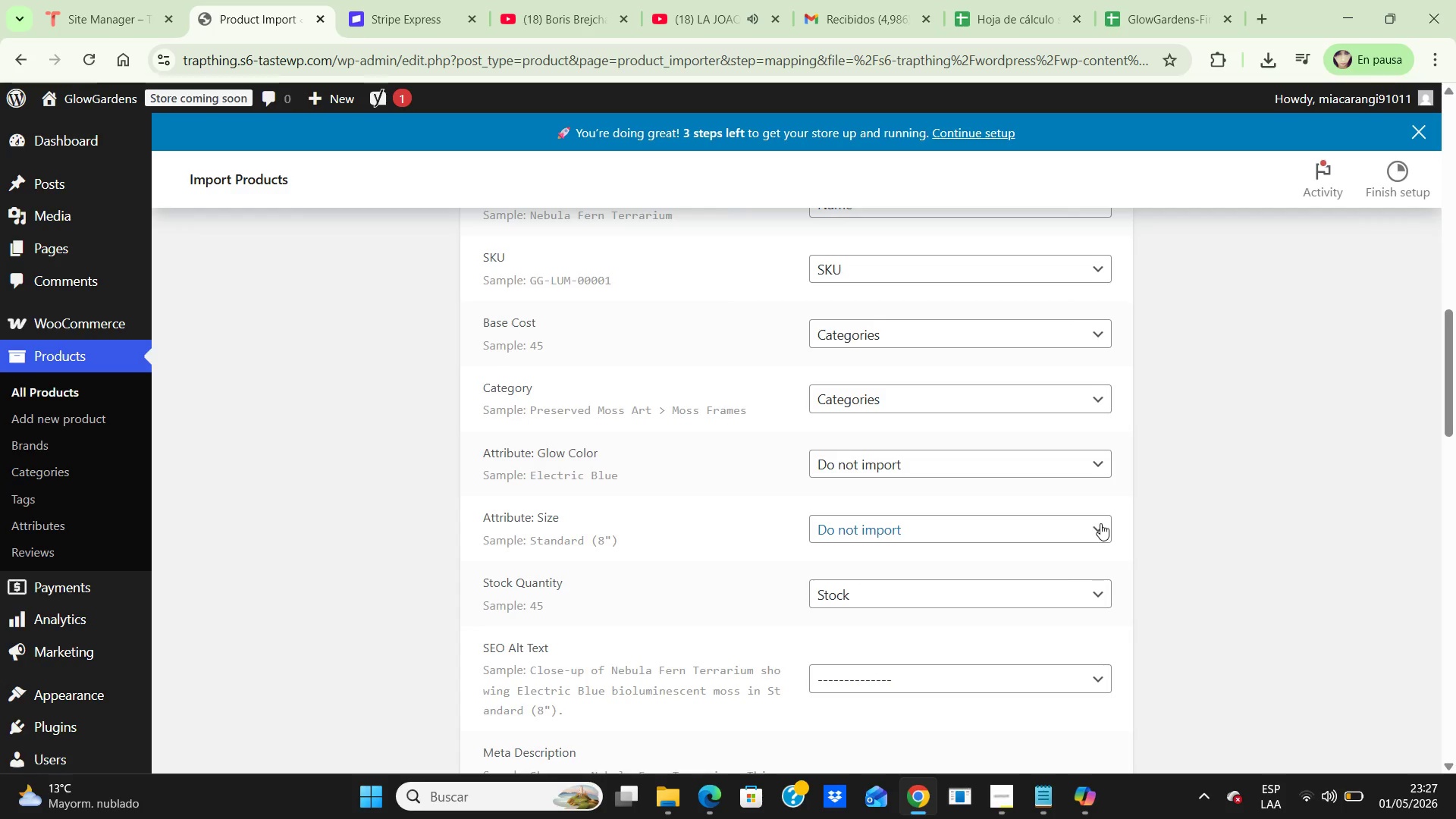 
wait(23.31)
 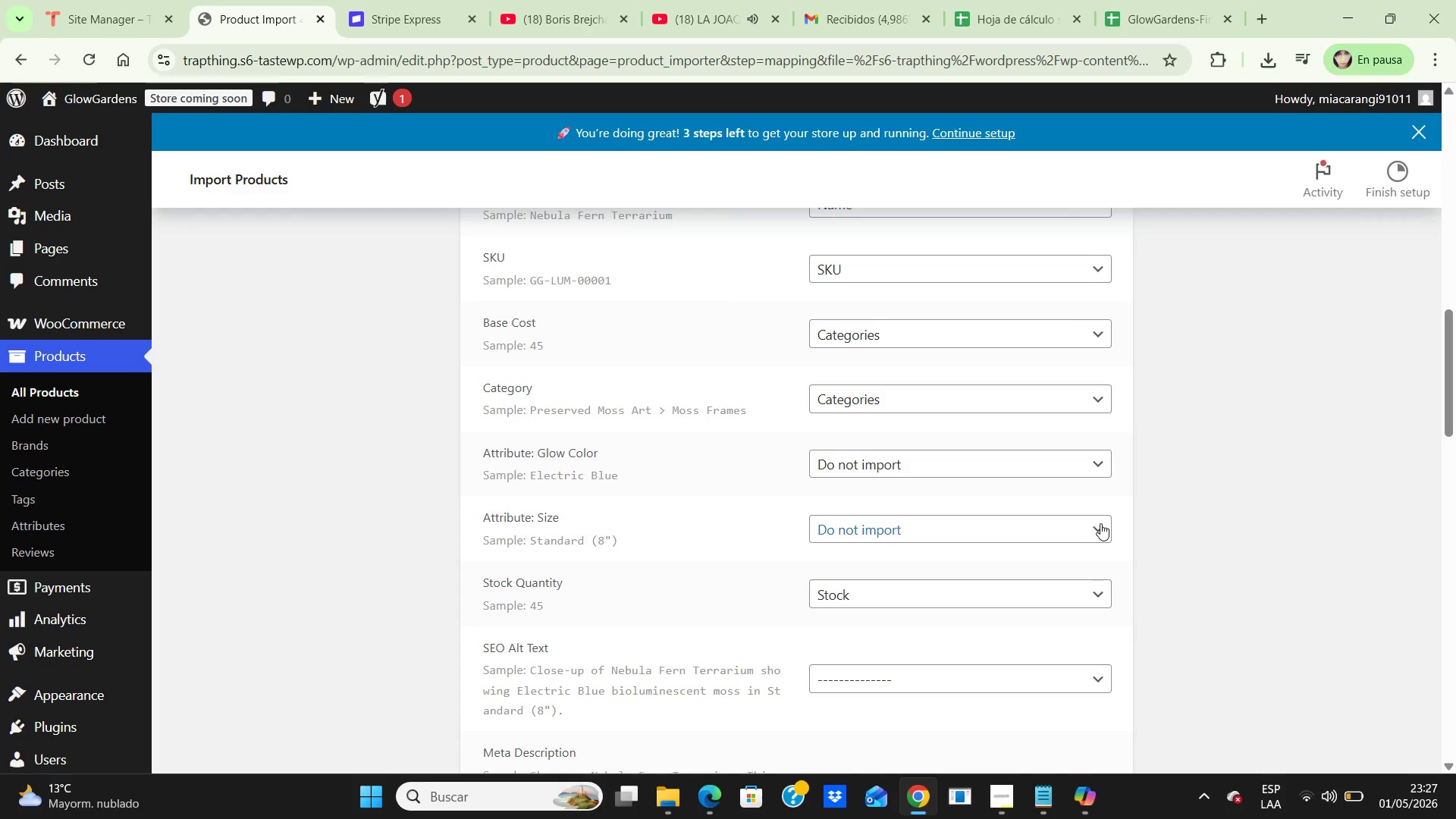 
left_click([1086, 526])
 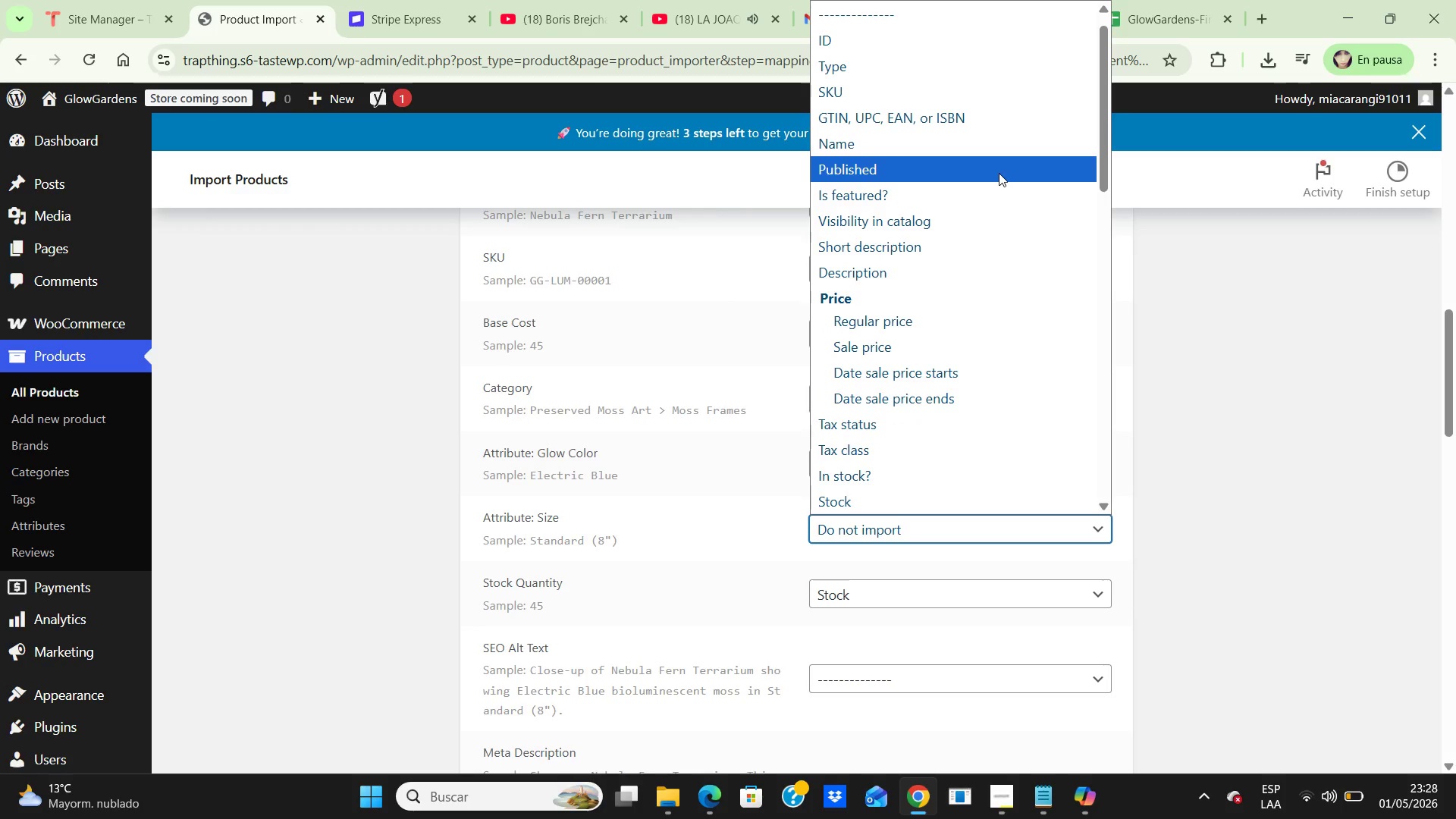 
key(ArrowDown)
 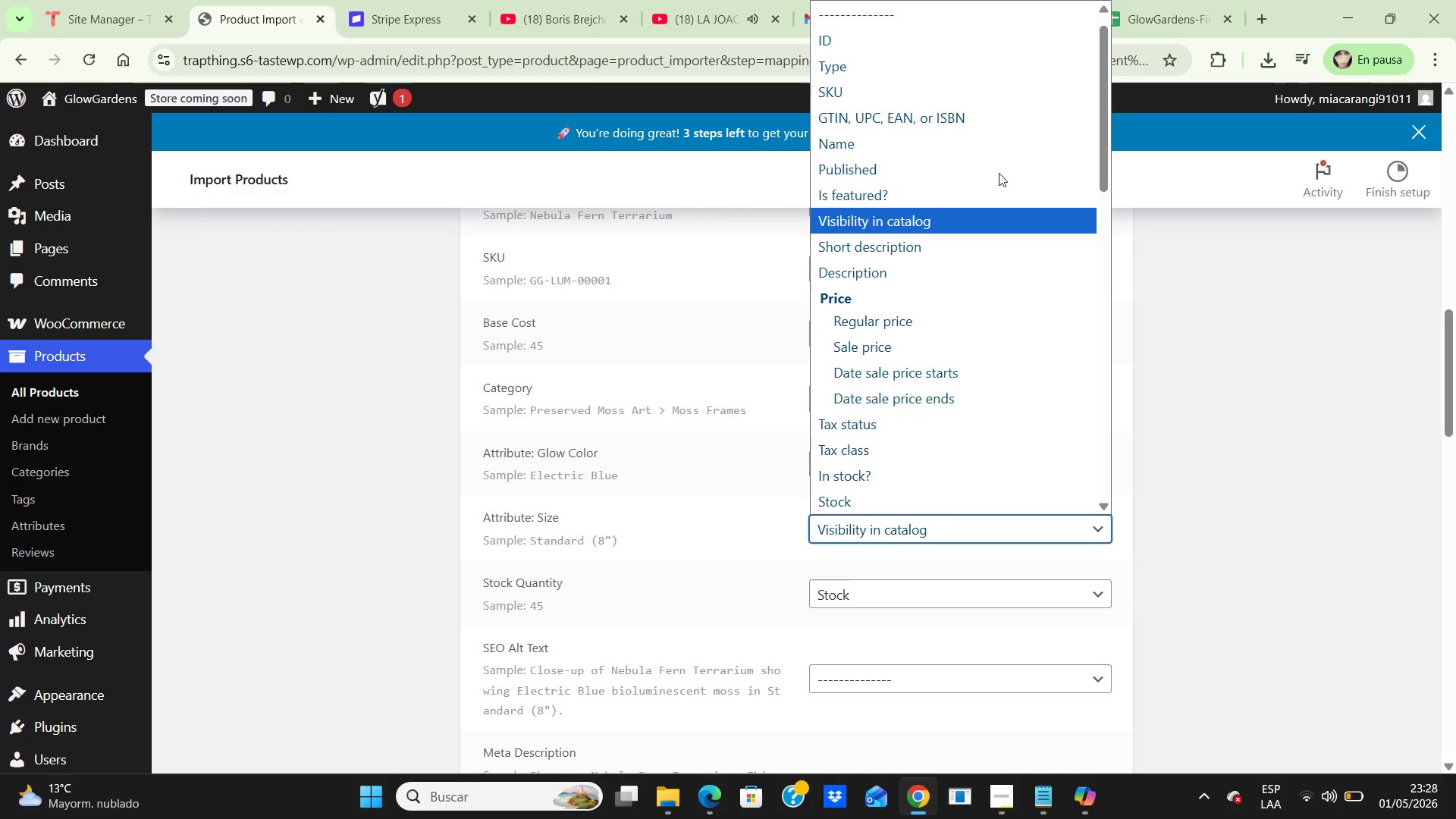 
key(ArrowDown)
 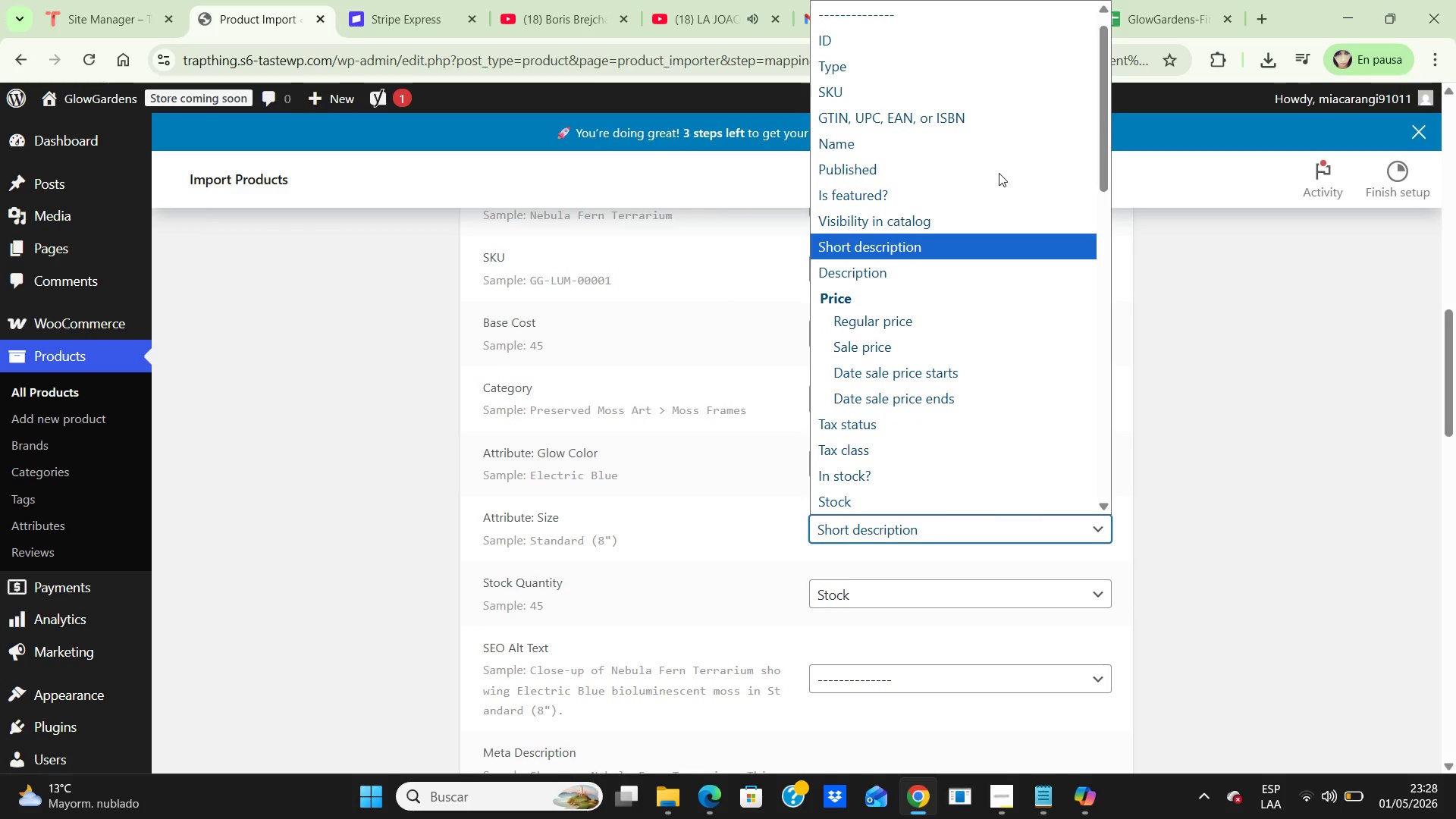 
key(ArrowDown)
 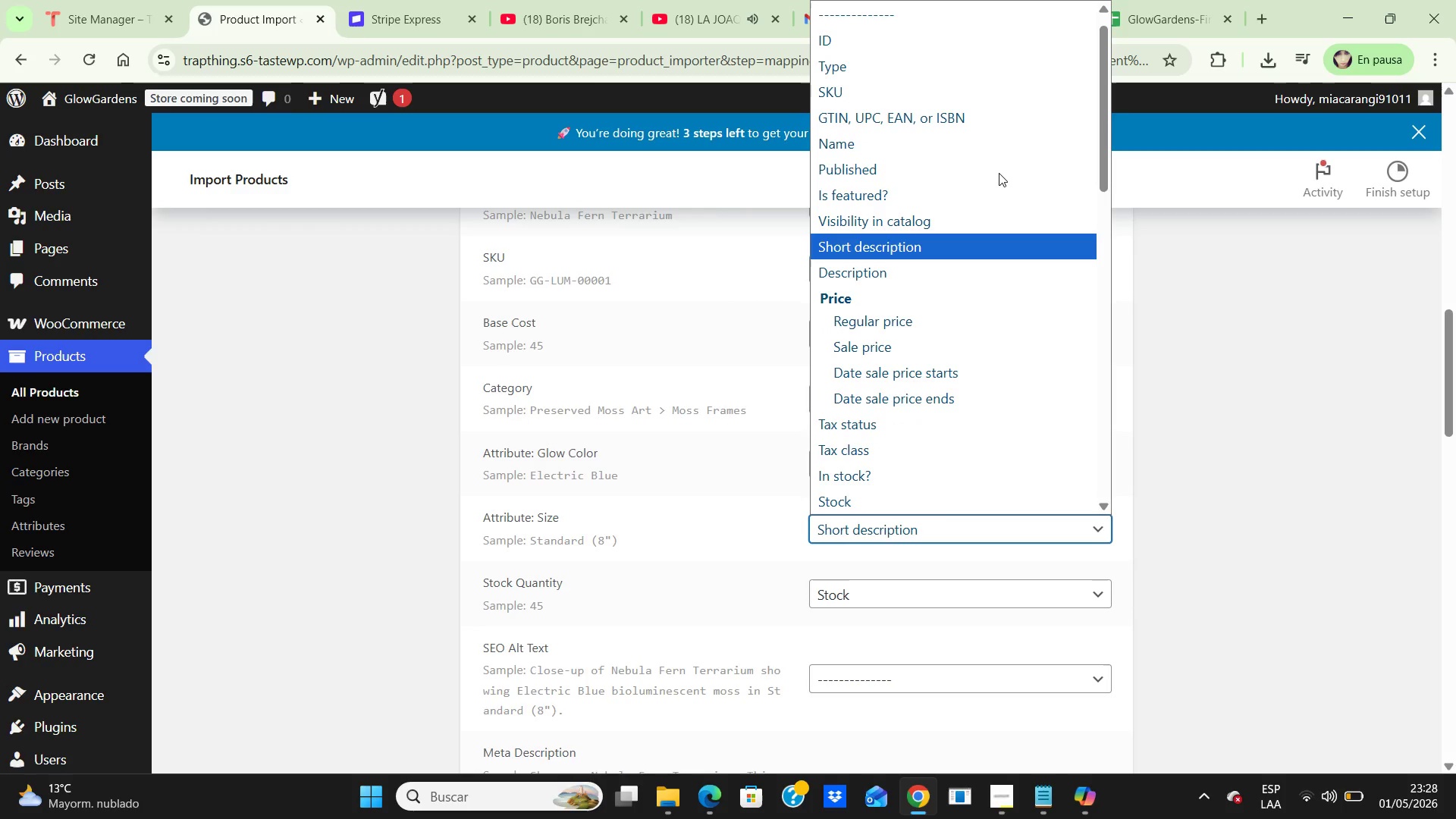 
key(ArrowDown)
 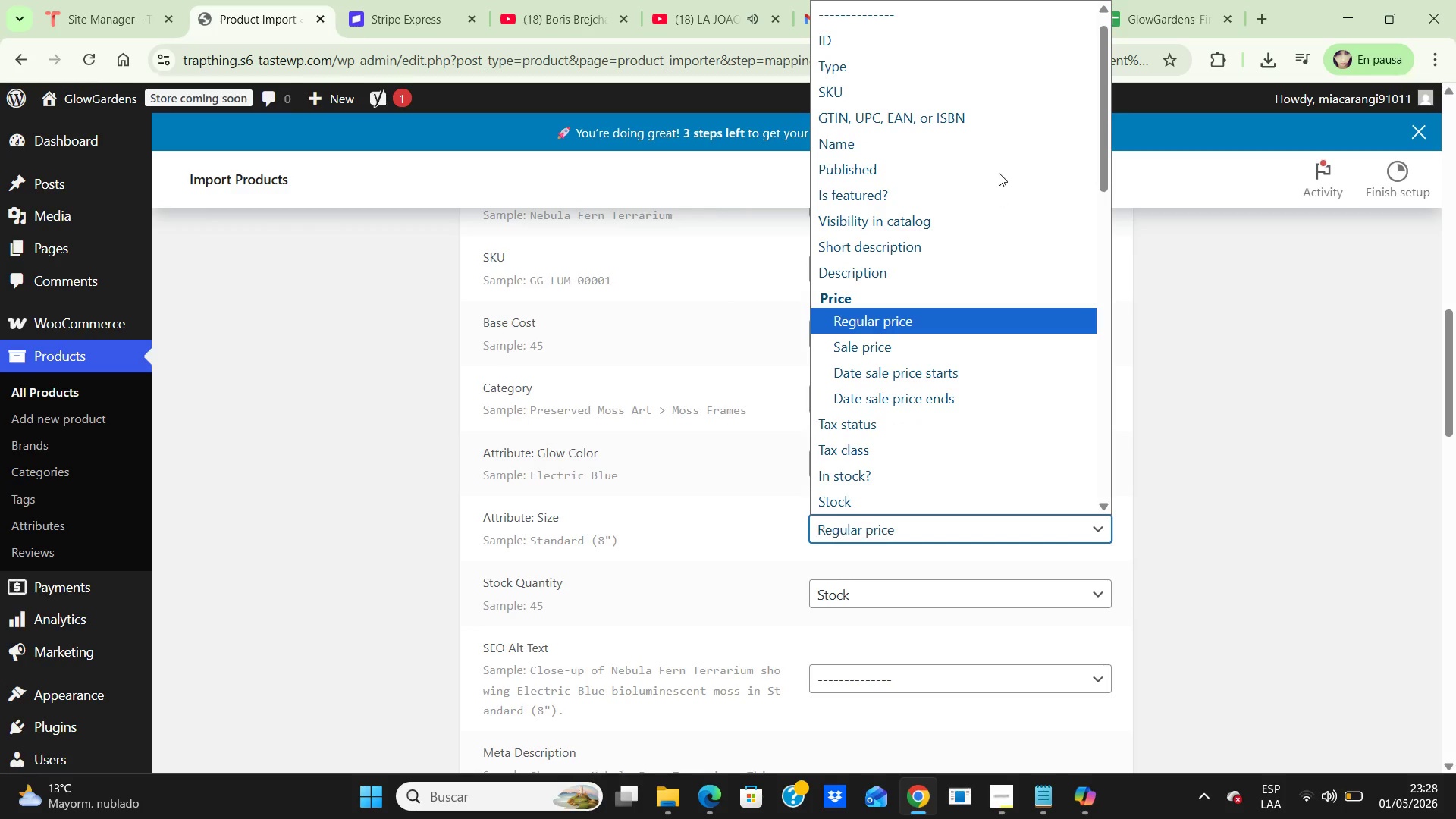 
key(ArrowDown)
 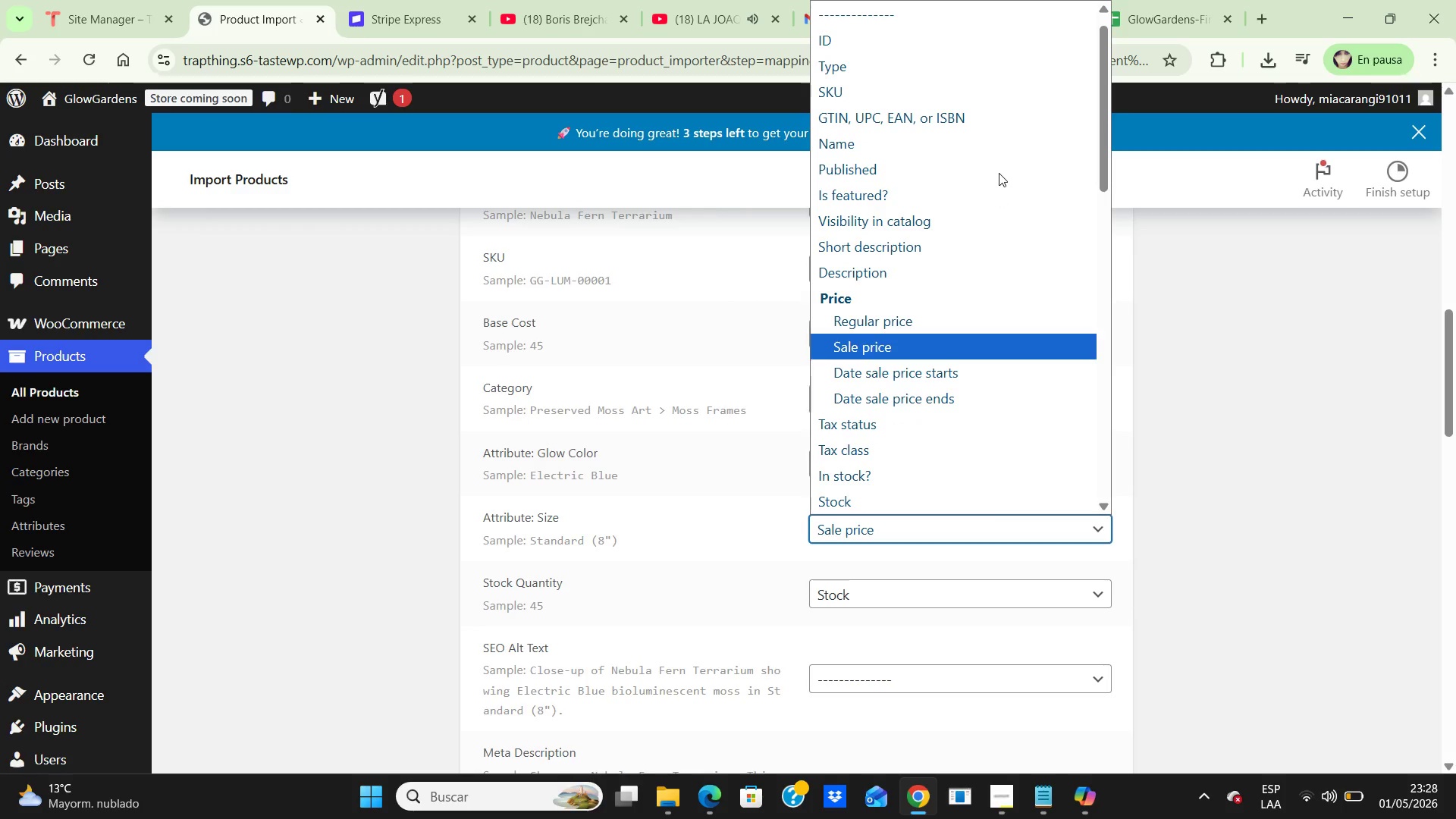 
key(ArrowDown)
 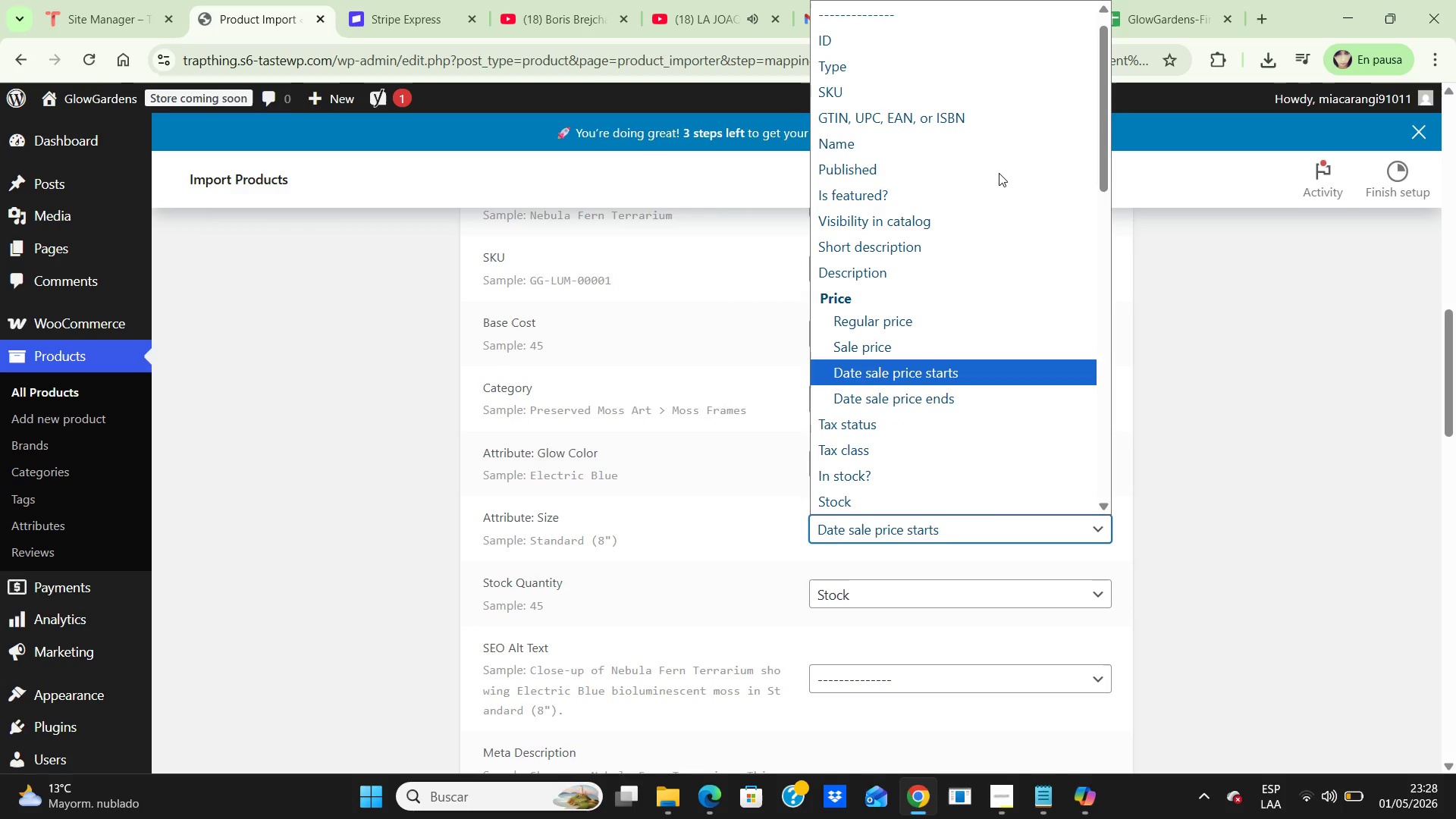 
key(ArrowDown)
 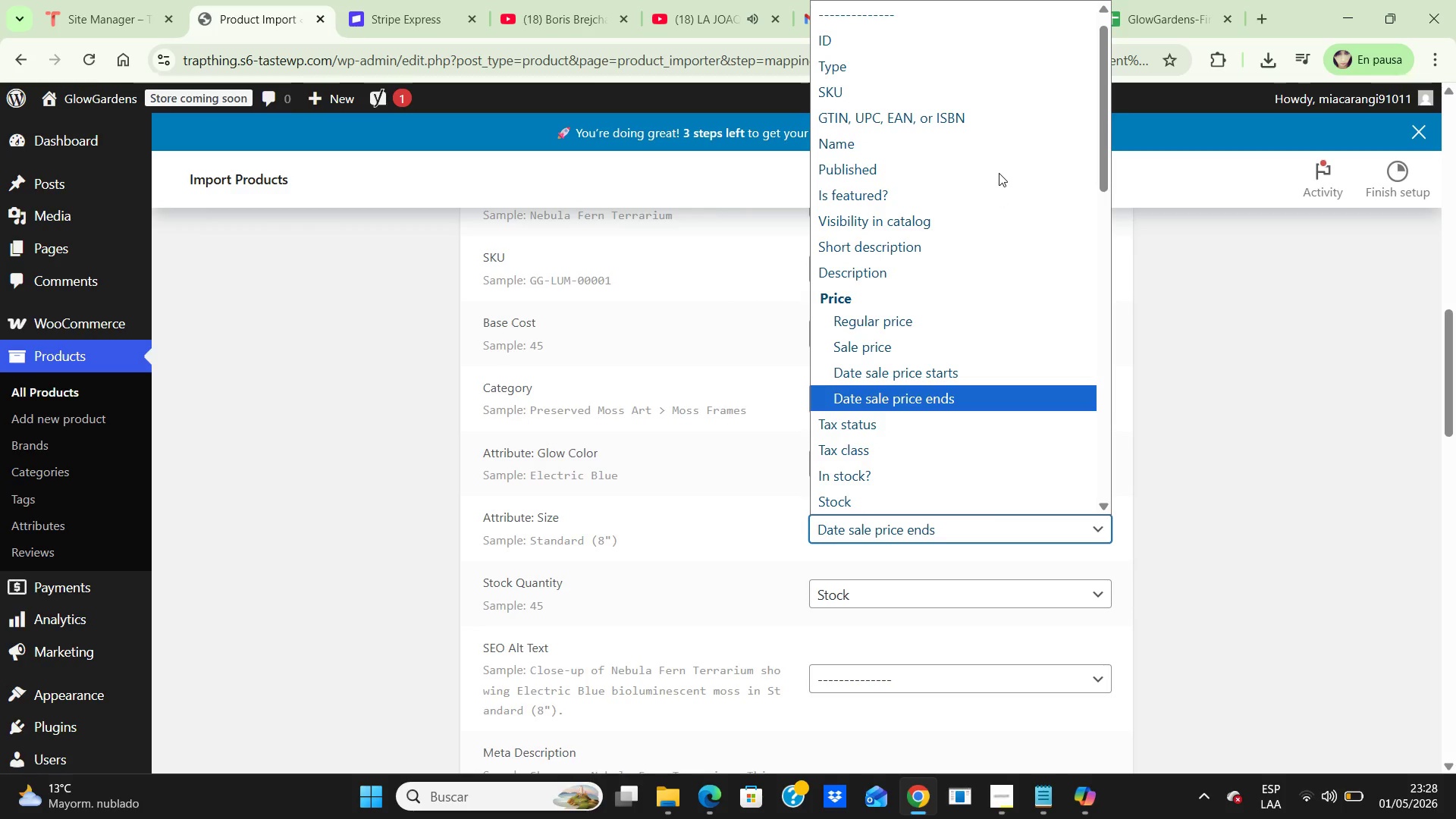 
key(ArrowDown)
 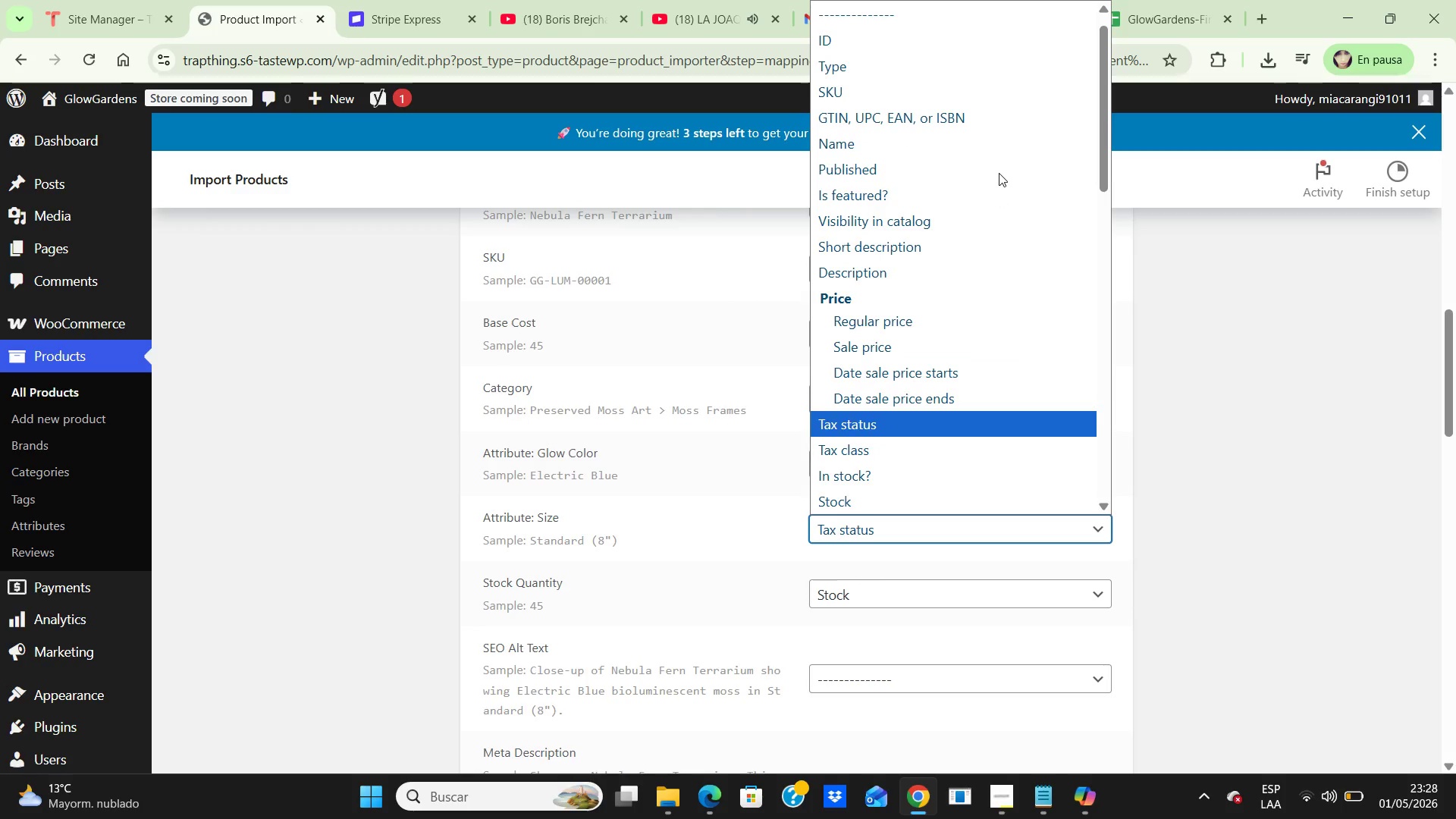 
key(ArrowDown)
 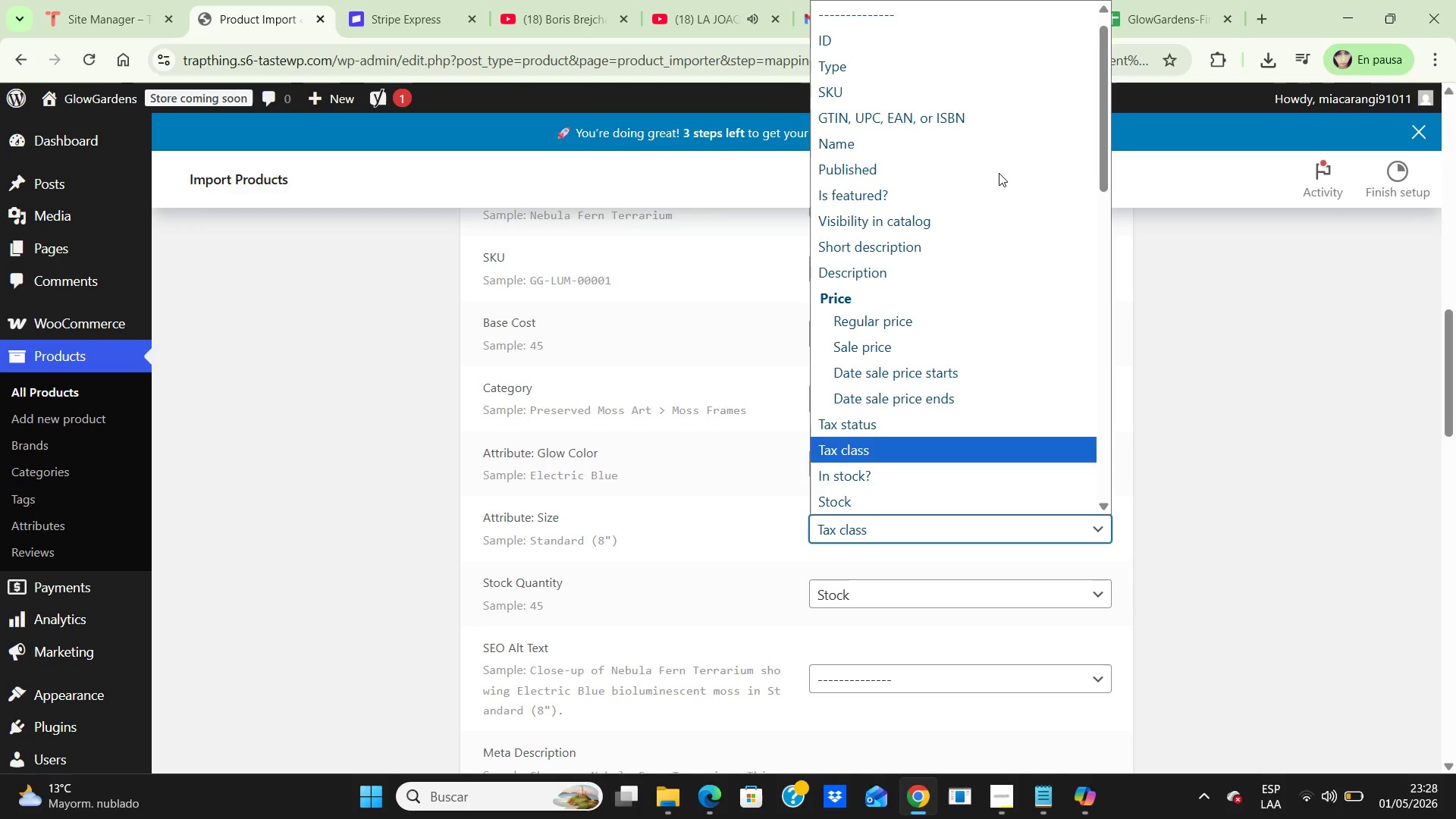 
key(ArrowDown)
 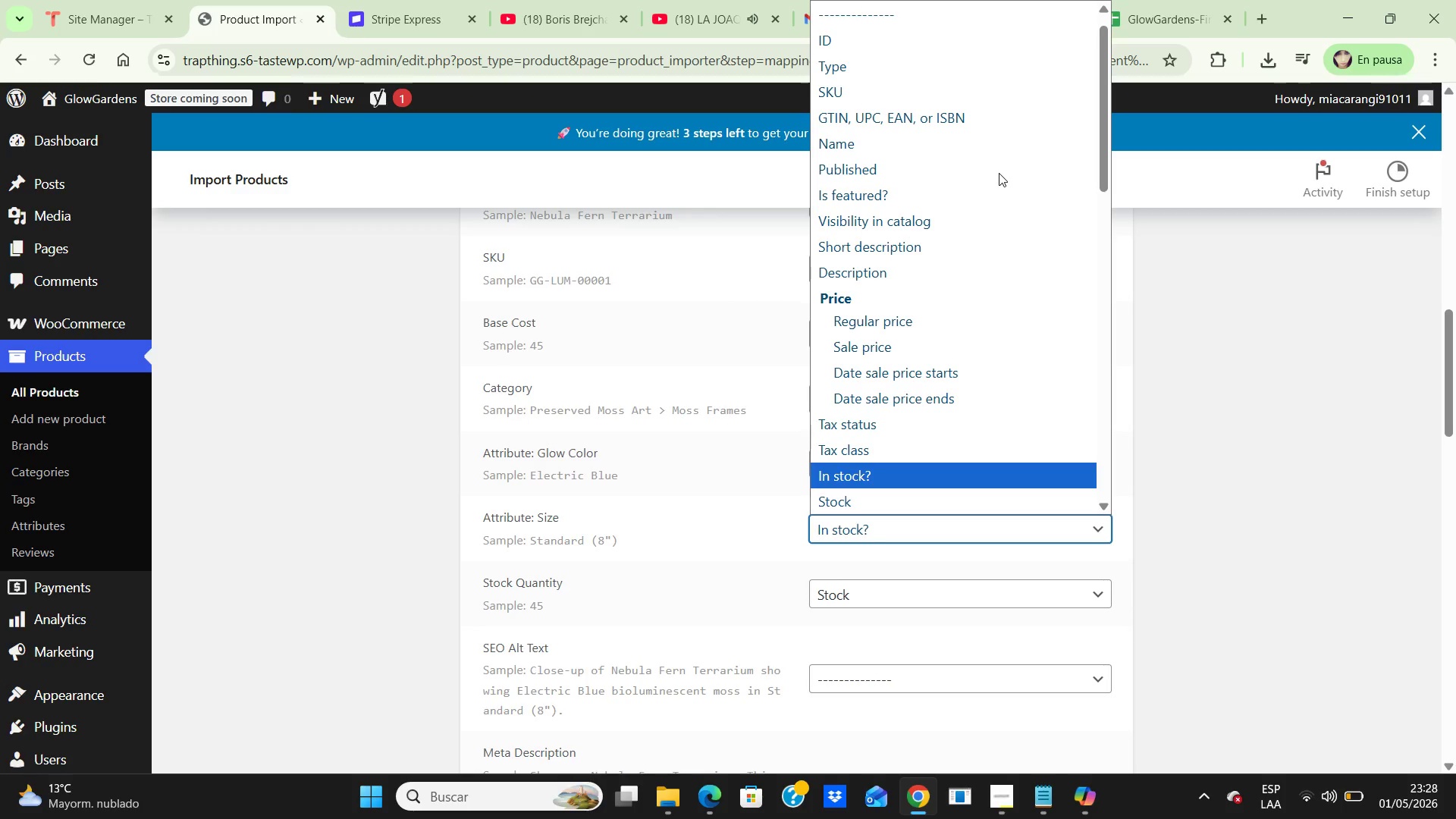 
key(ArrowDown)
 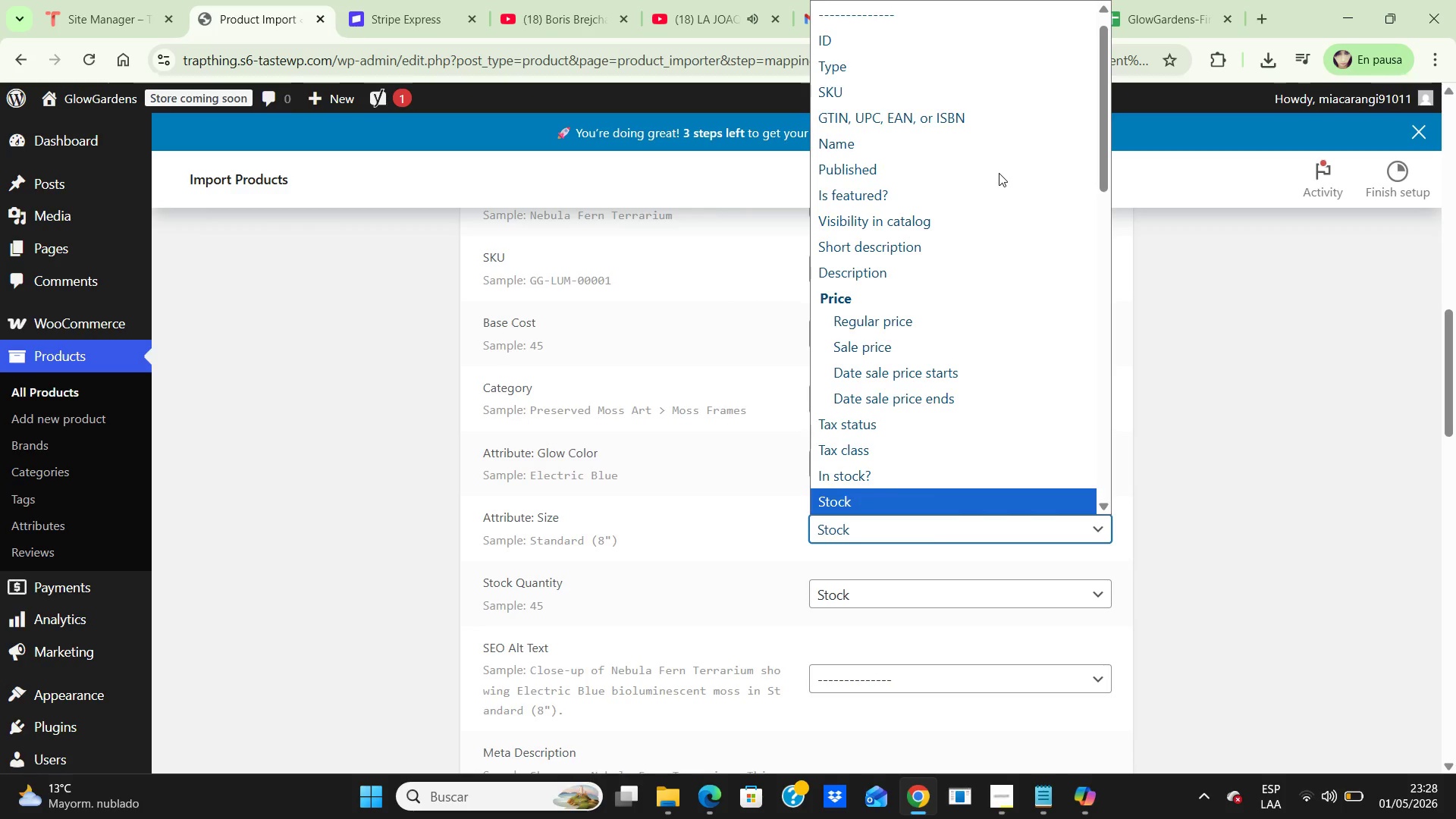 
key(ArrowDown)
 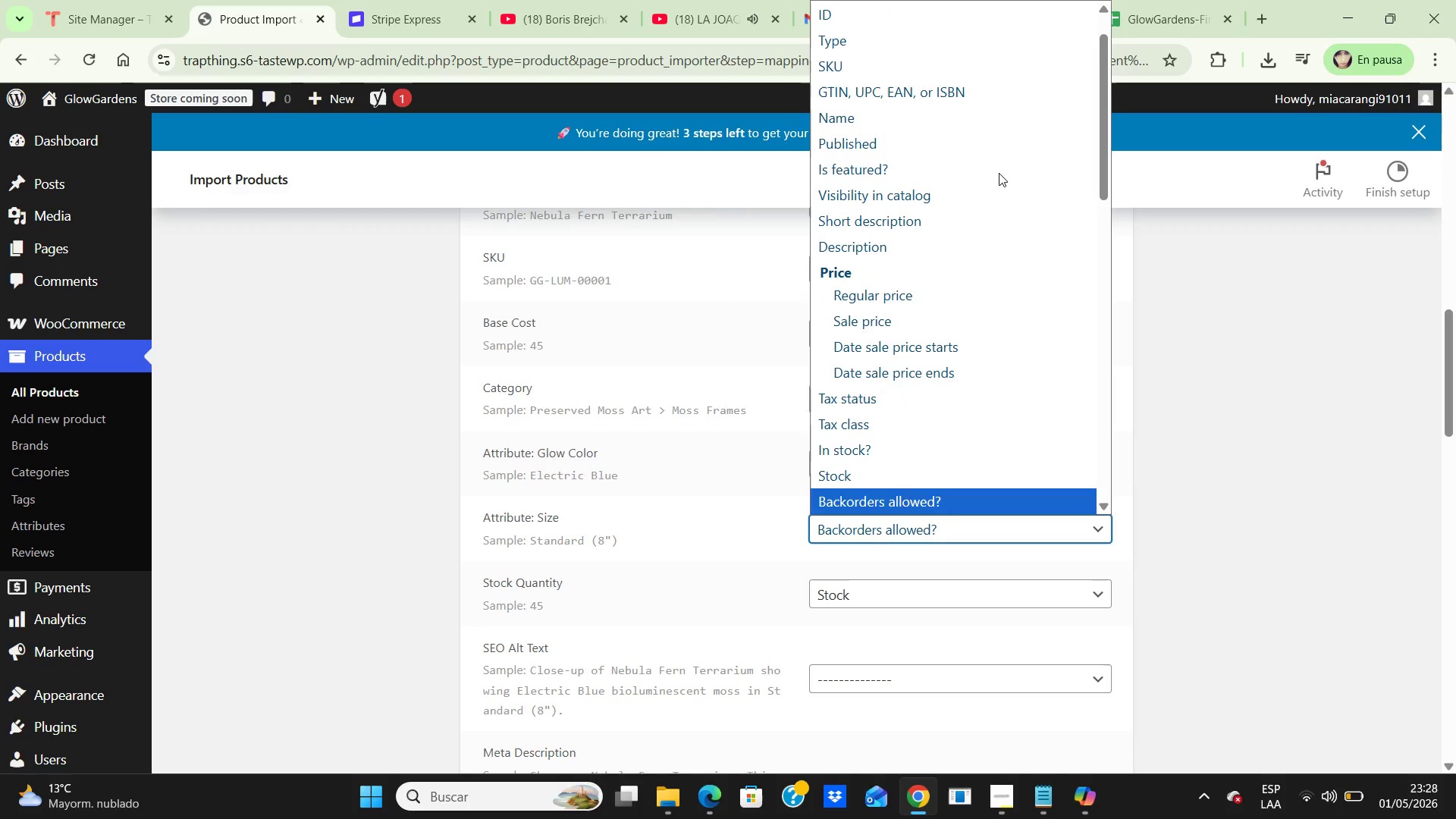 
key(ArrowDown)
 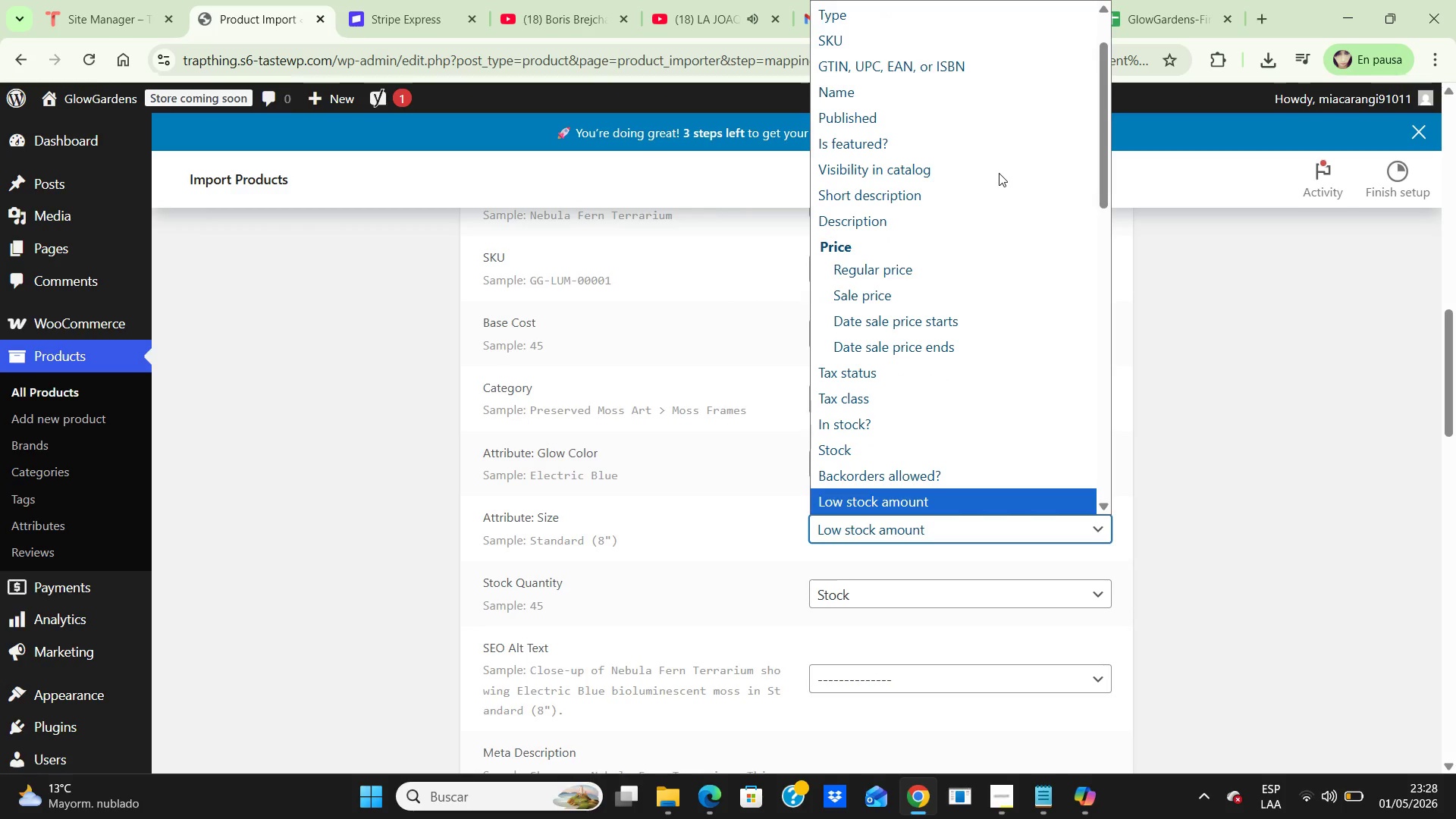 
key(ArrowDown)
 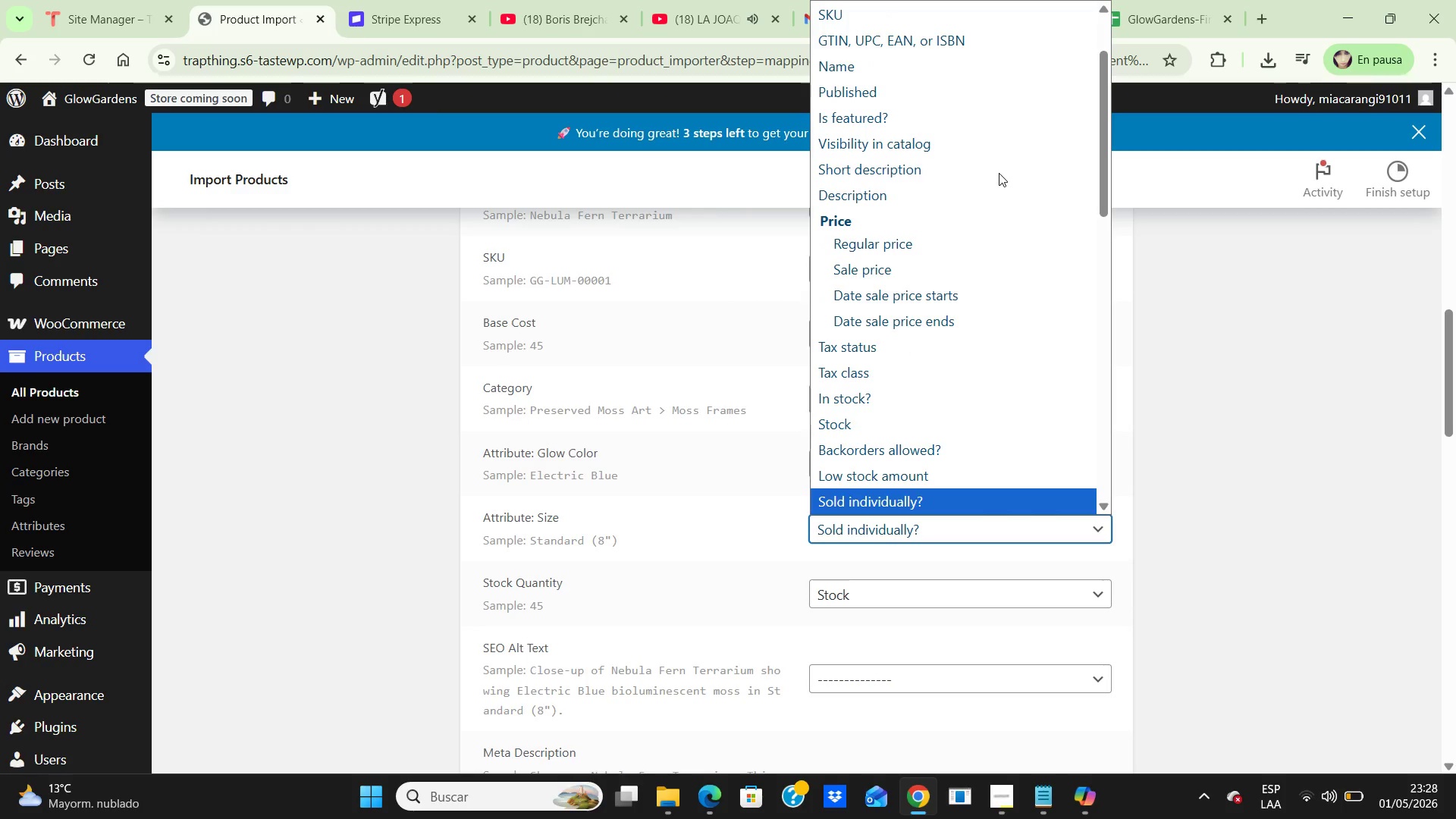 
key(ArrowDown)
 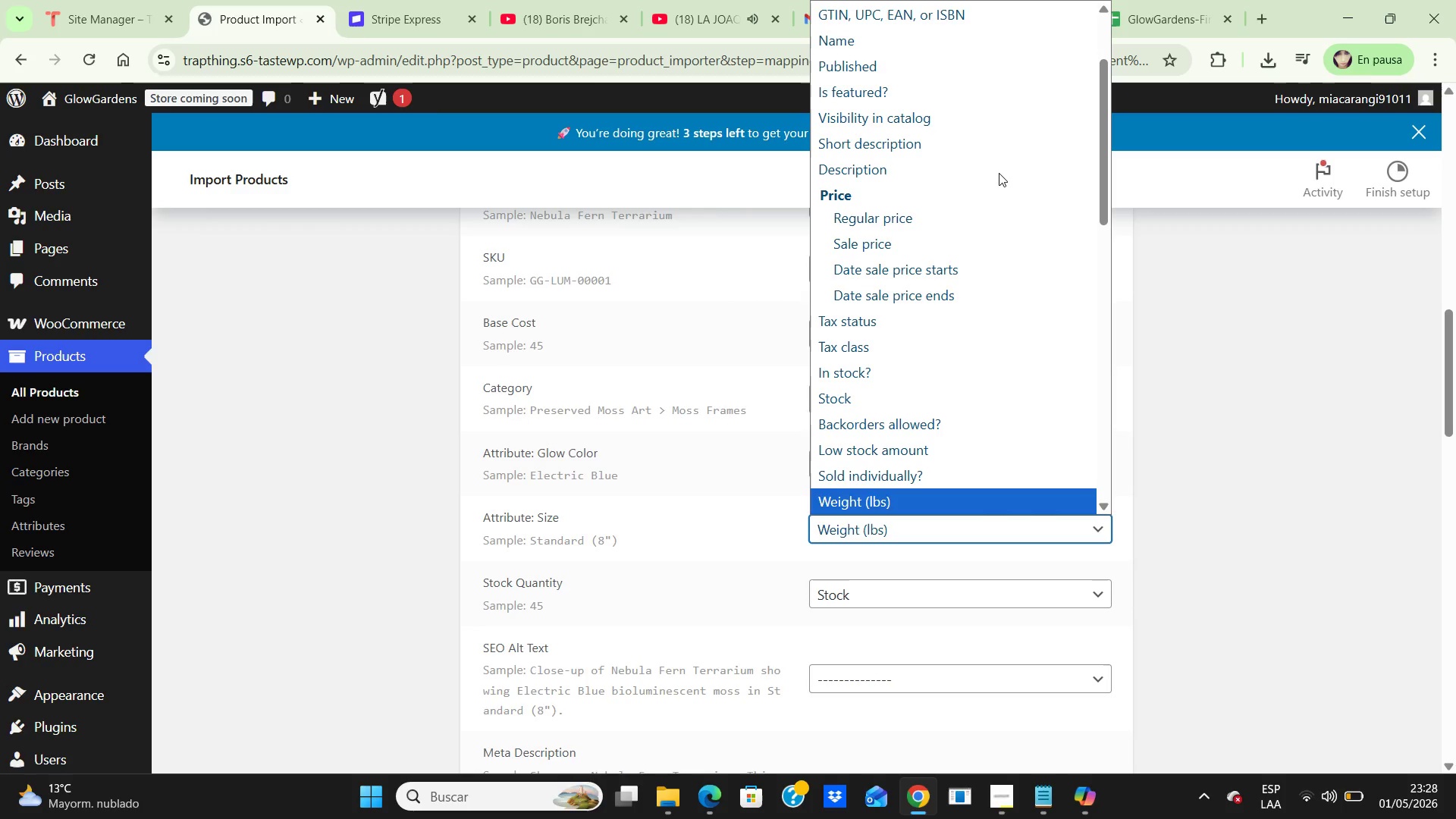 
key(ArrowDown)
 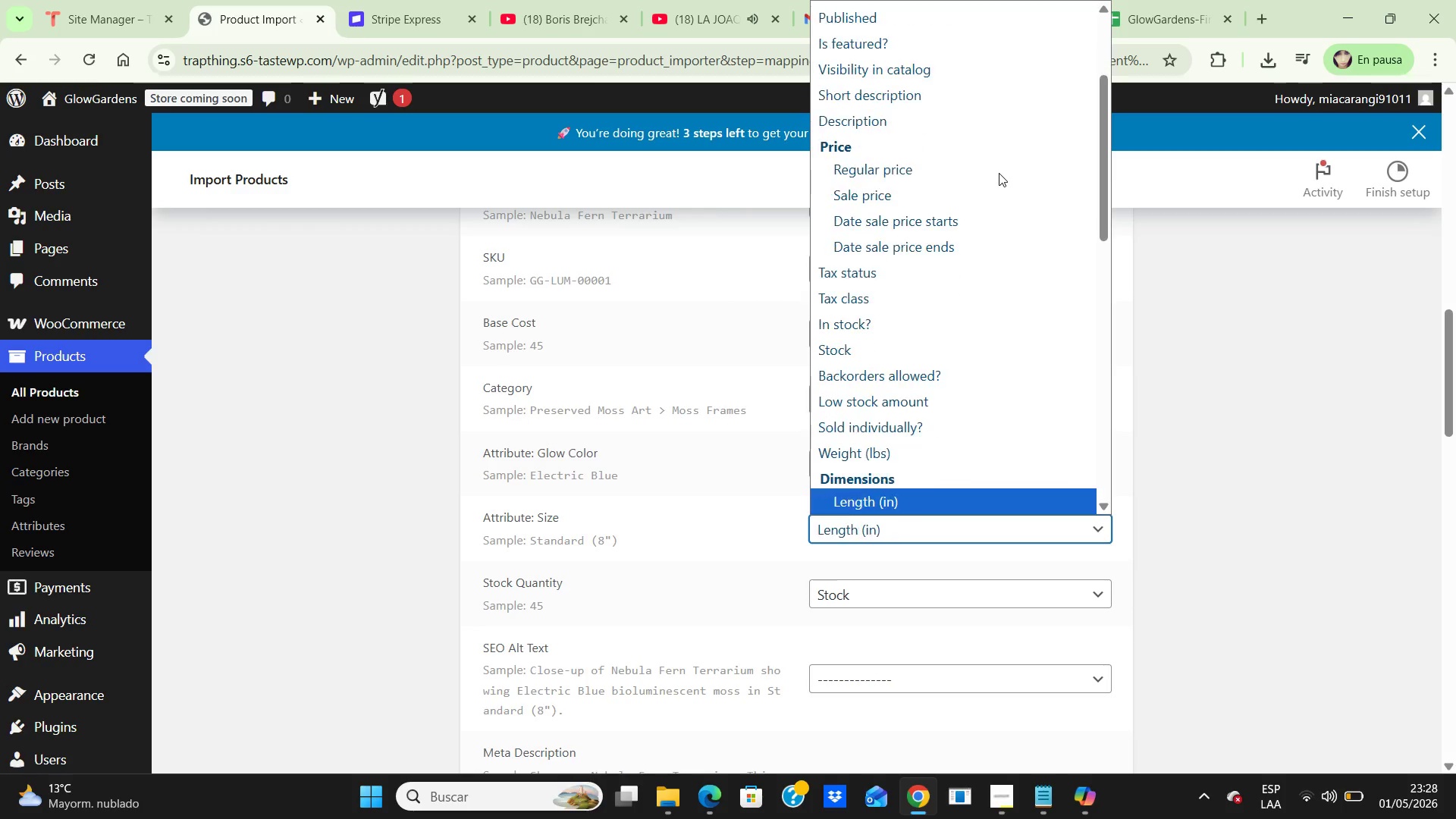 
key(ArrowDown)
 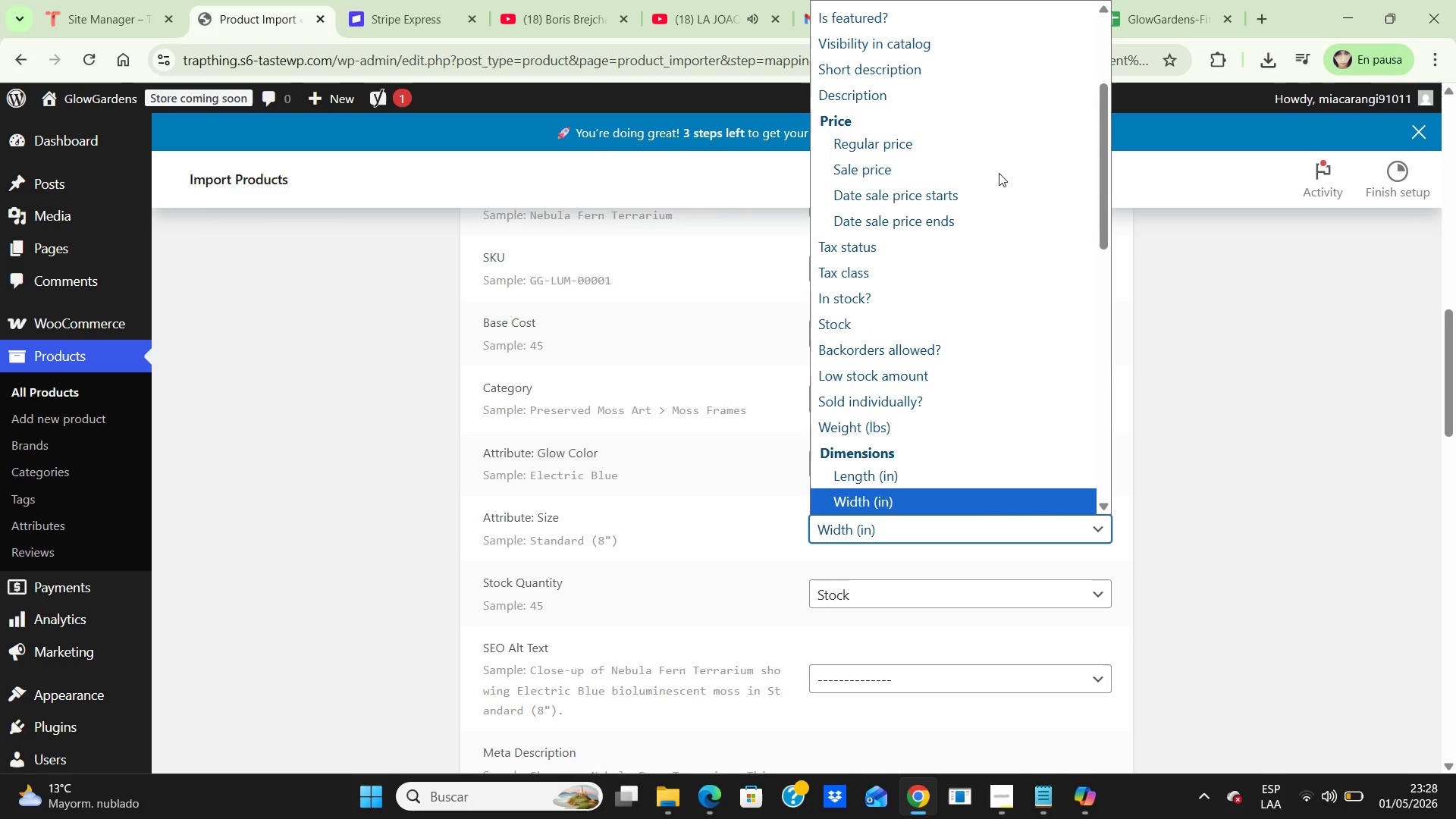 
key(ArrowDown)
 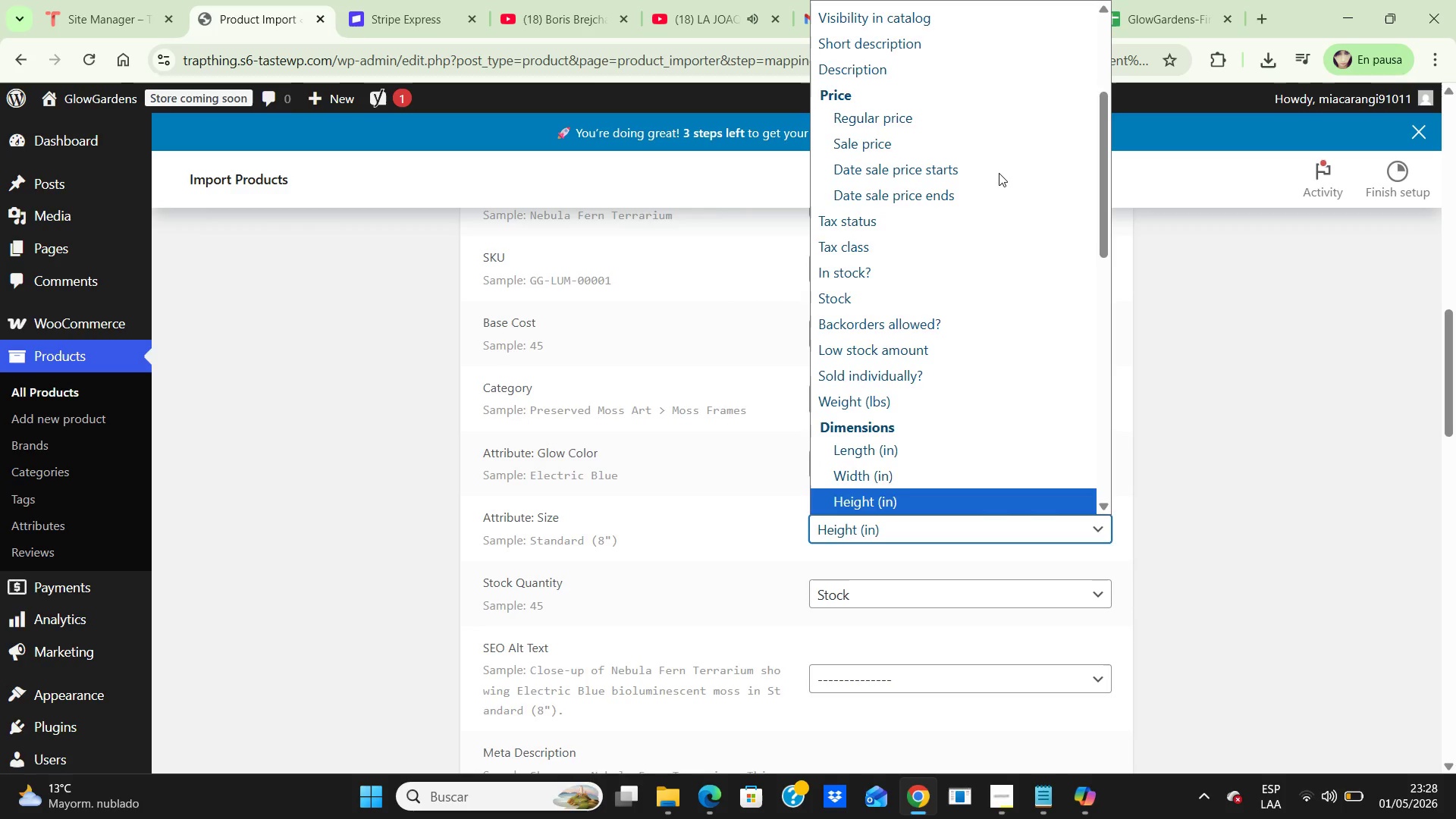 
key(ArrowDown)
 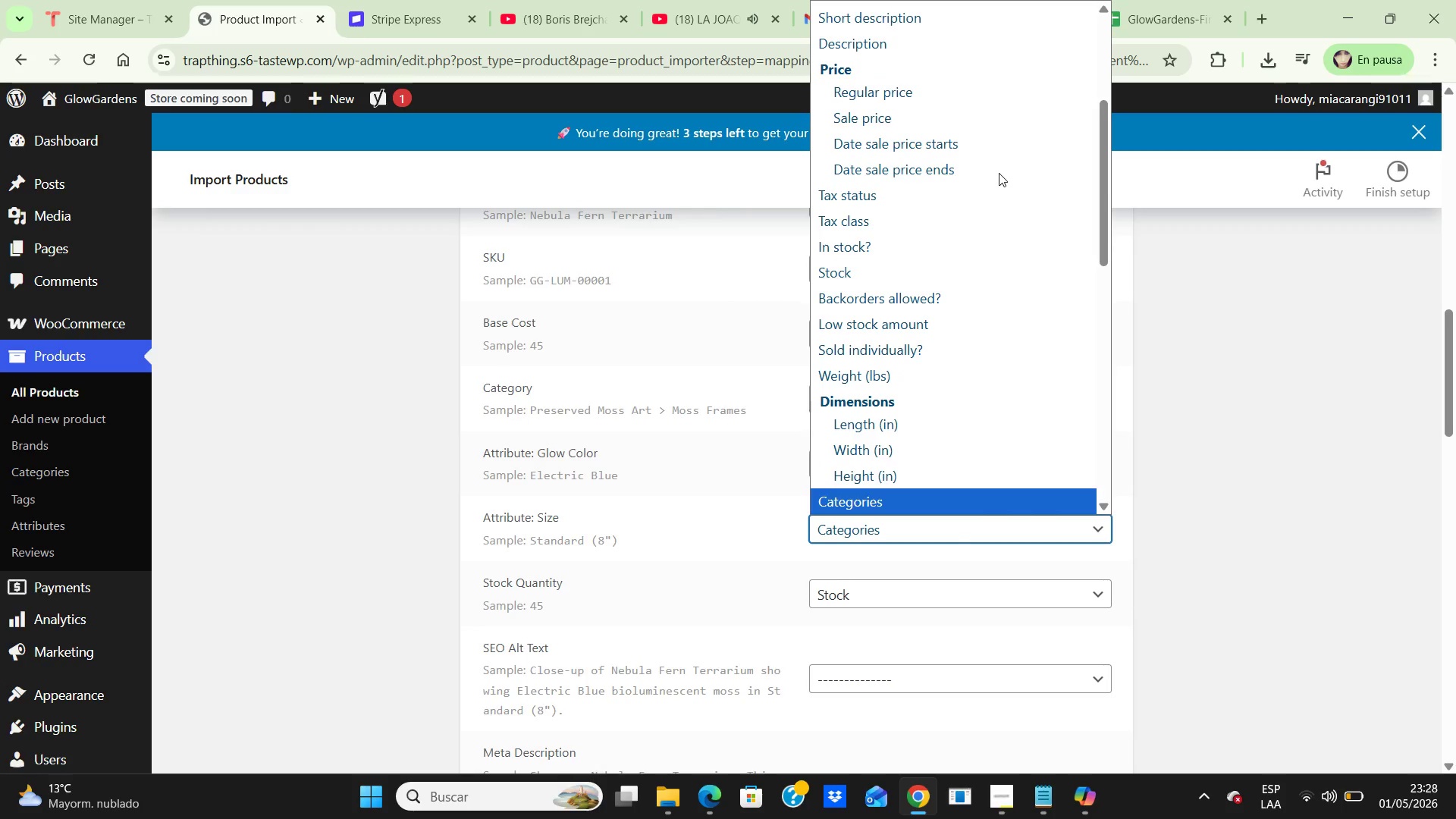 
key(ArrowDown)
 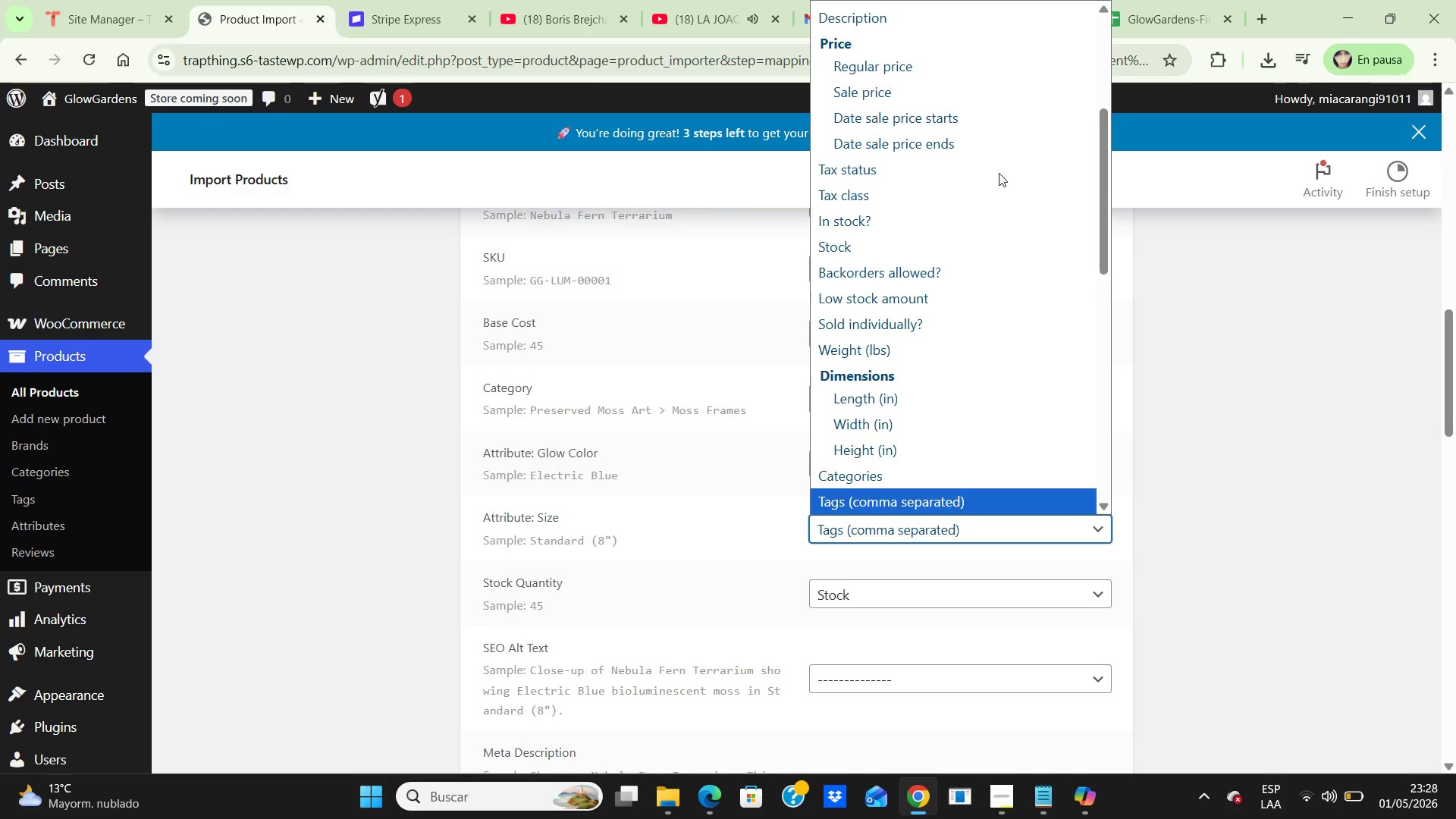 
key(ArrowDown)
 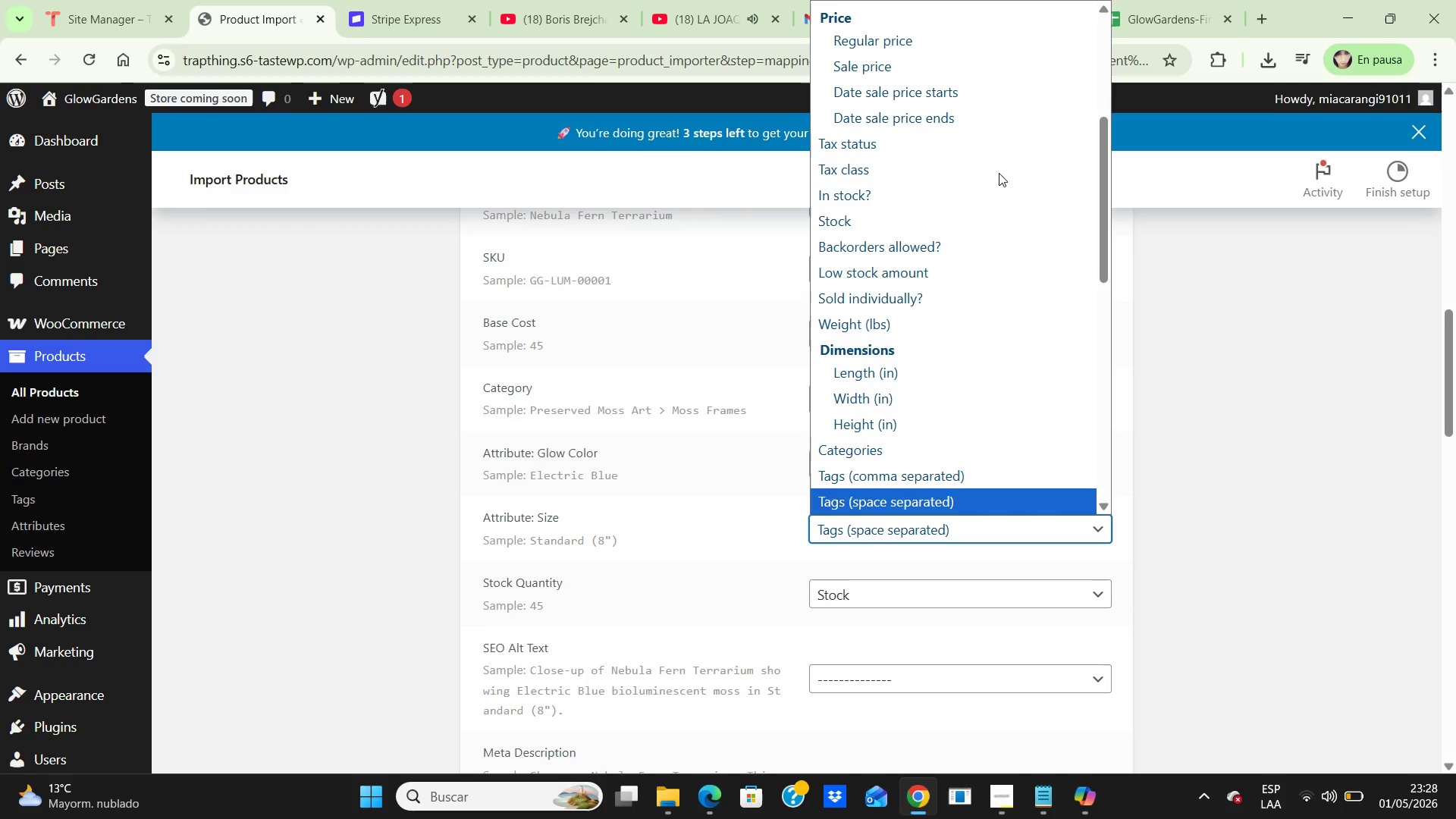 
key(ArrowDown)
 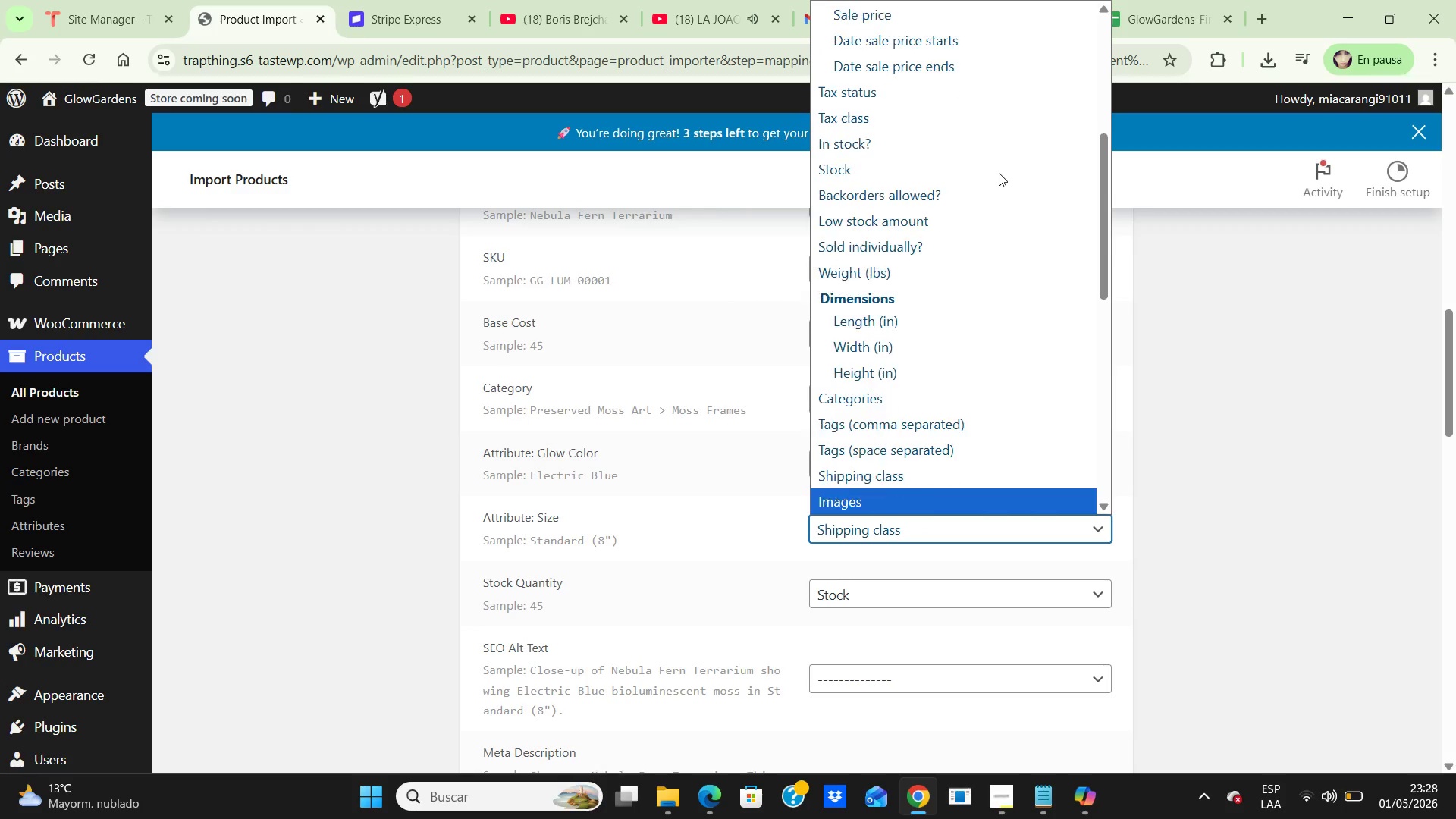 
key(ArrowDown)
 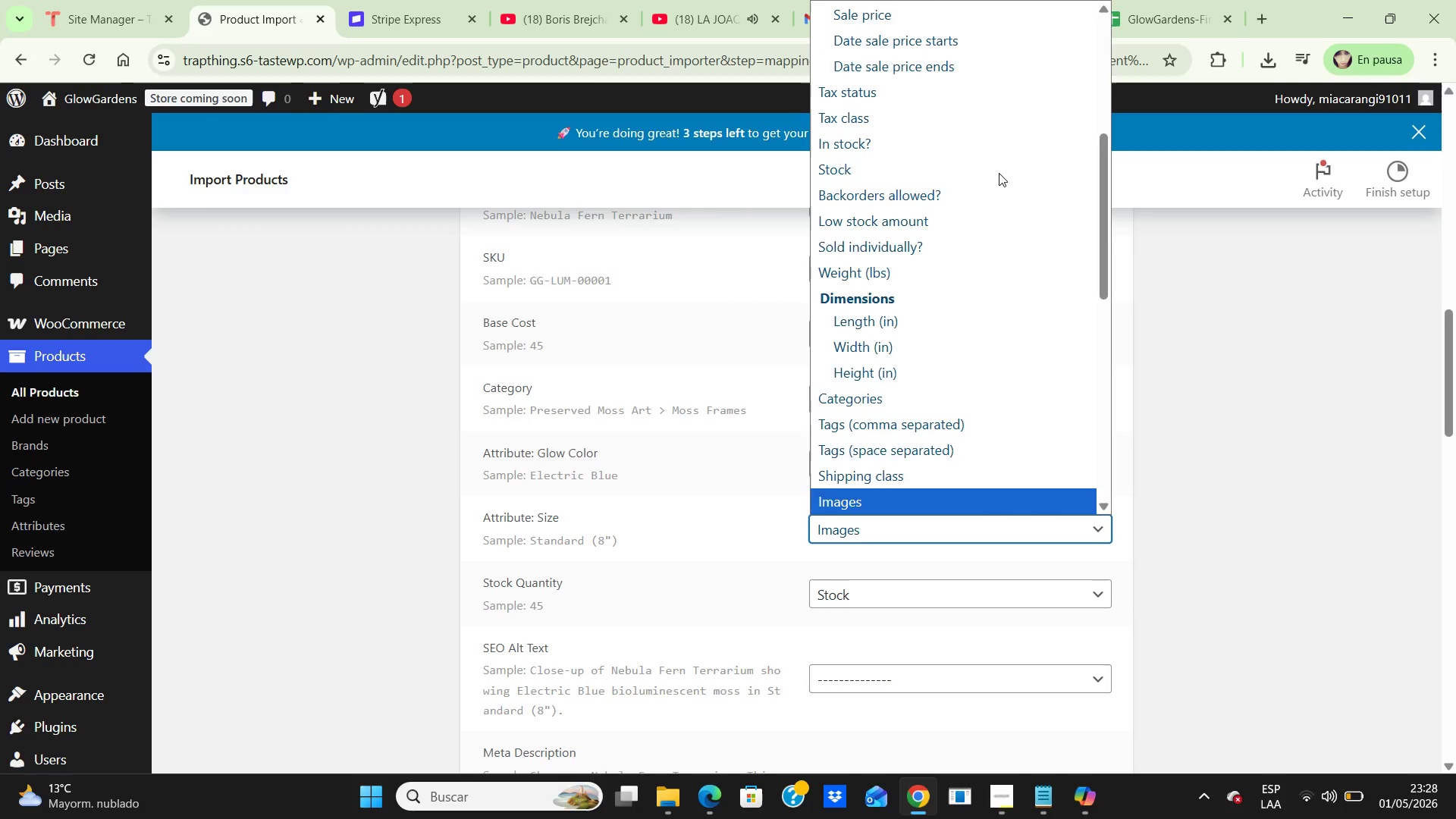 
key(ArrowDown)
 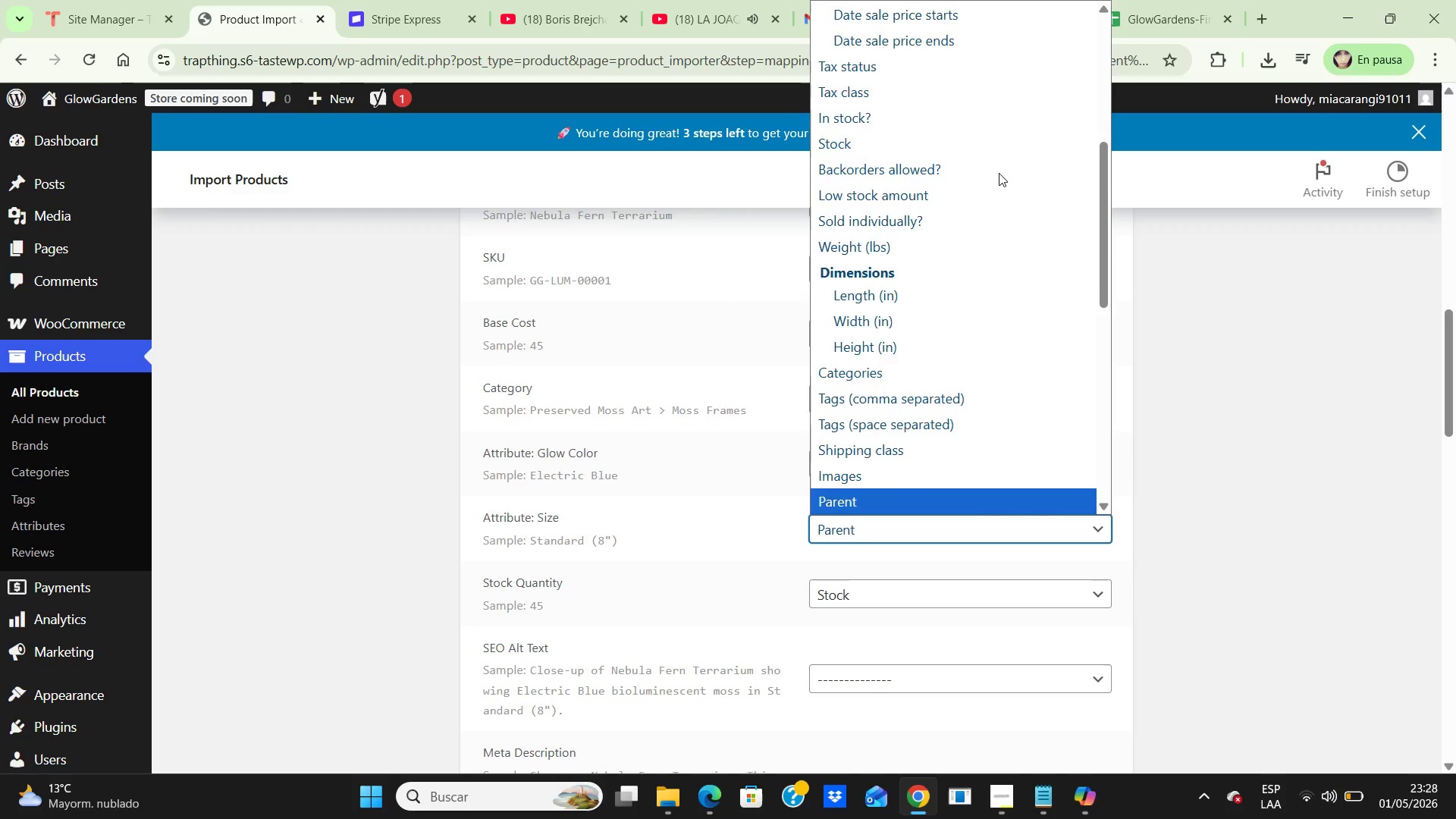 
key(ArrowDown)
 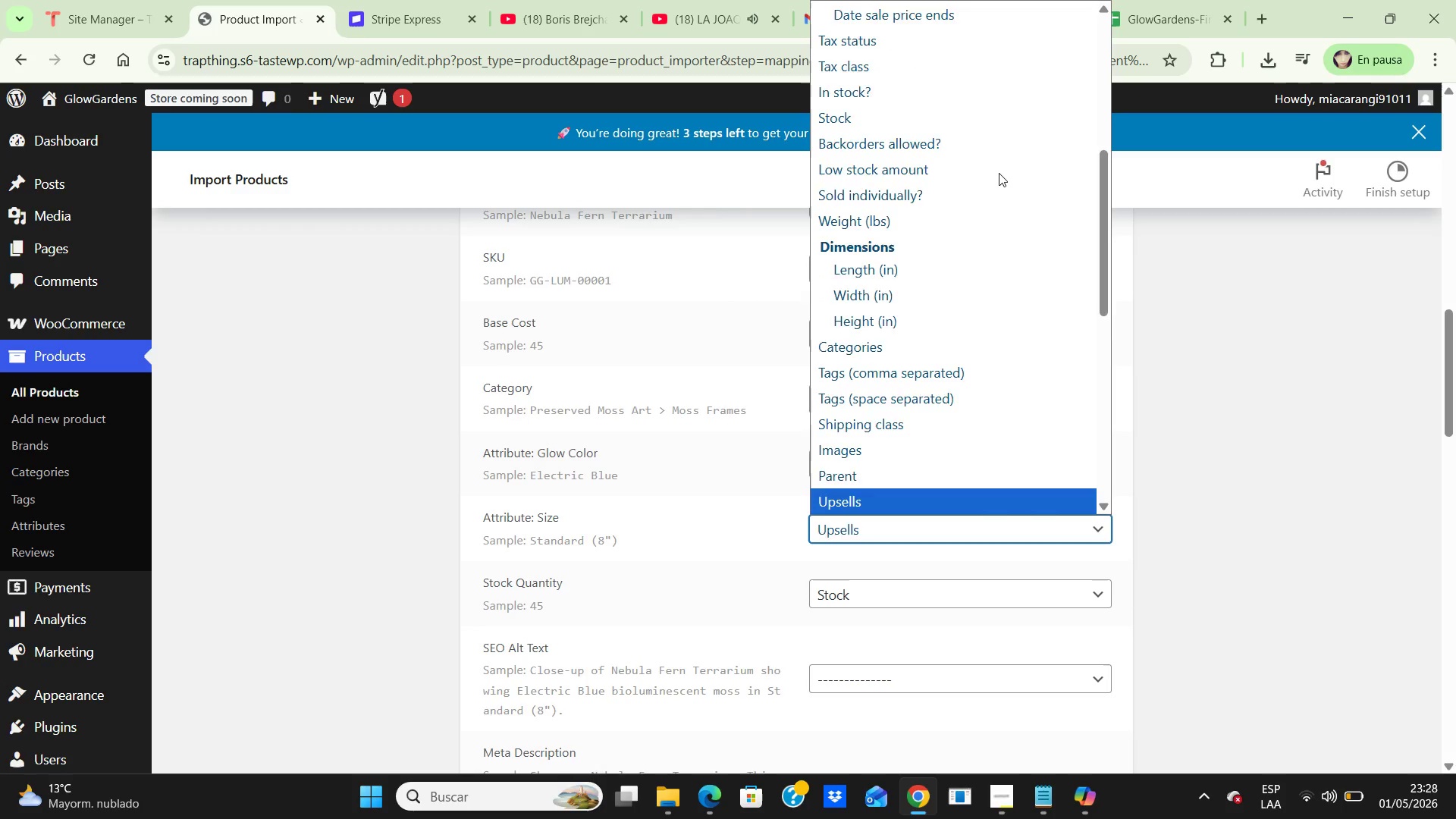 
key(ArrowDown)
 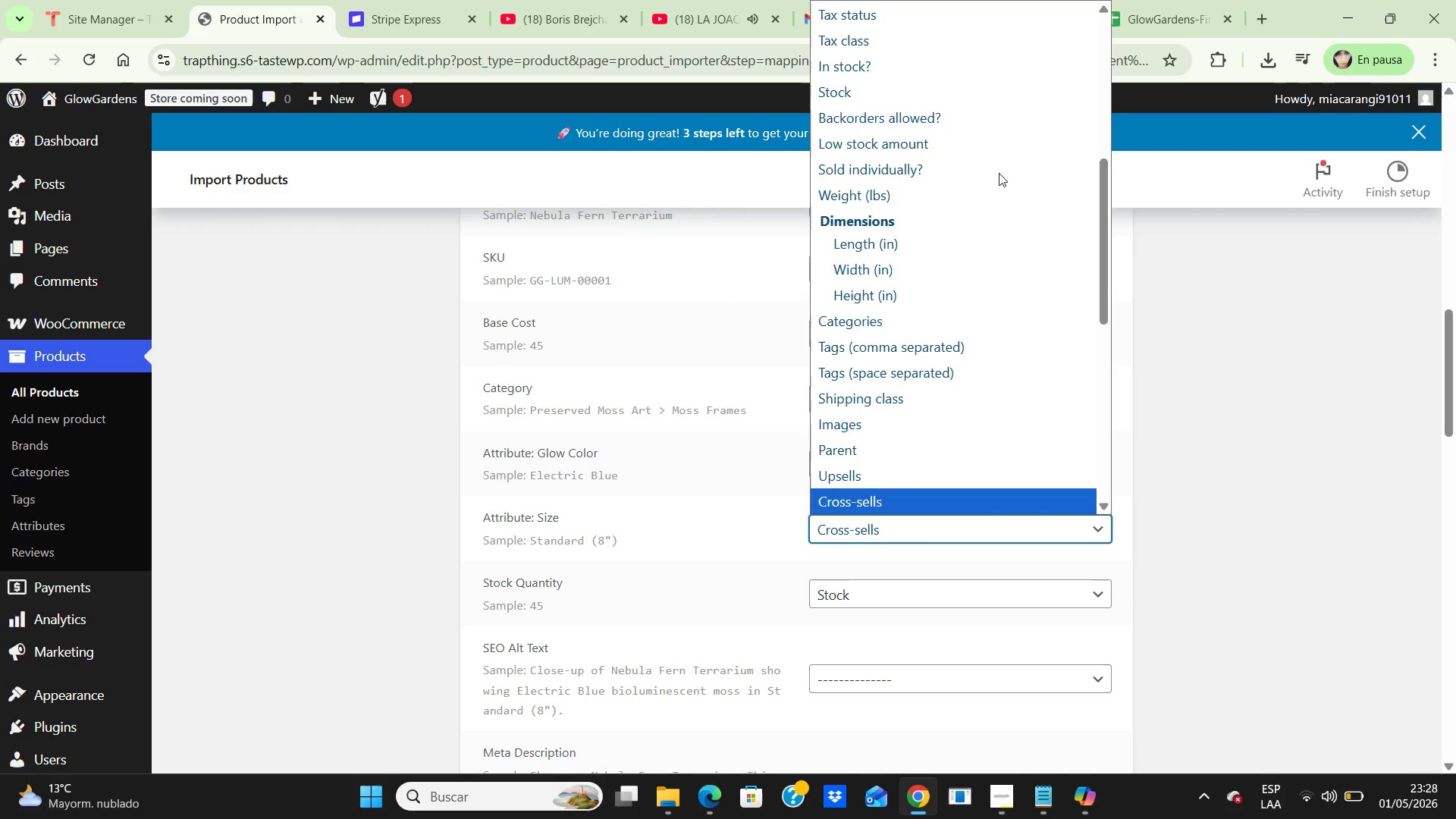 
key(ArrowDown)
 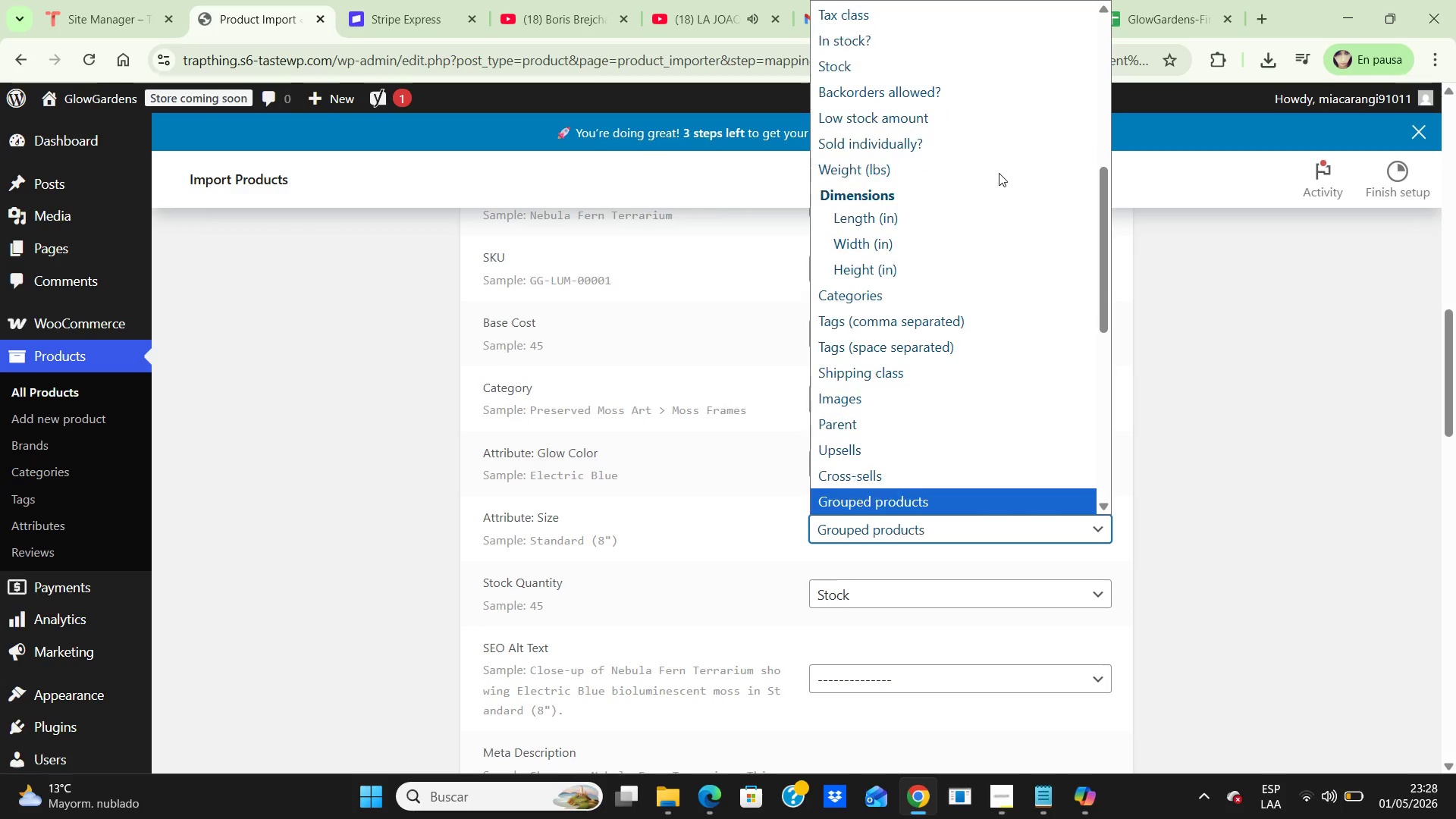 
key(ArrowDown)
 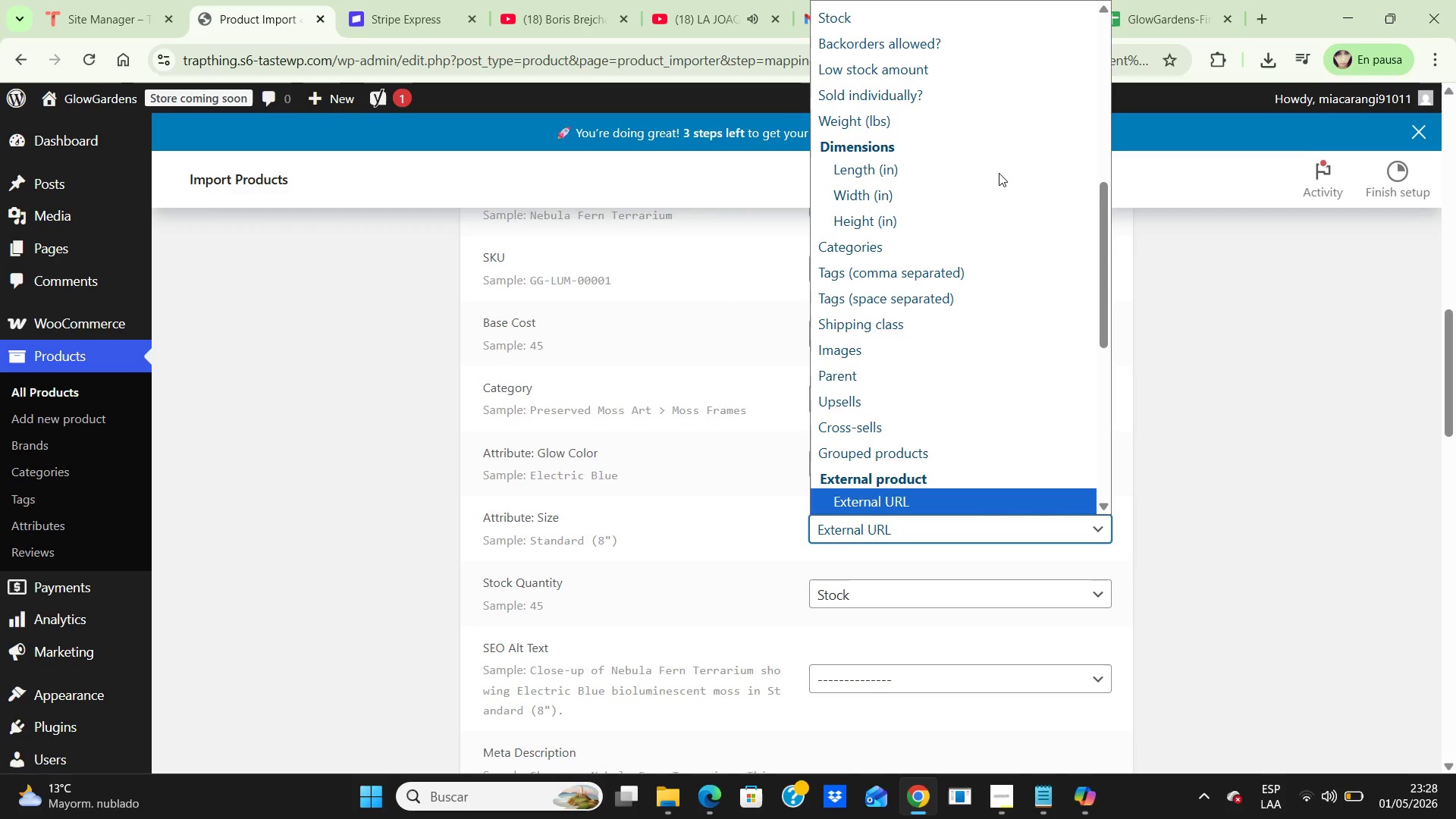 
key(ArrowDown)
 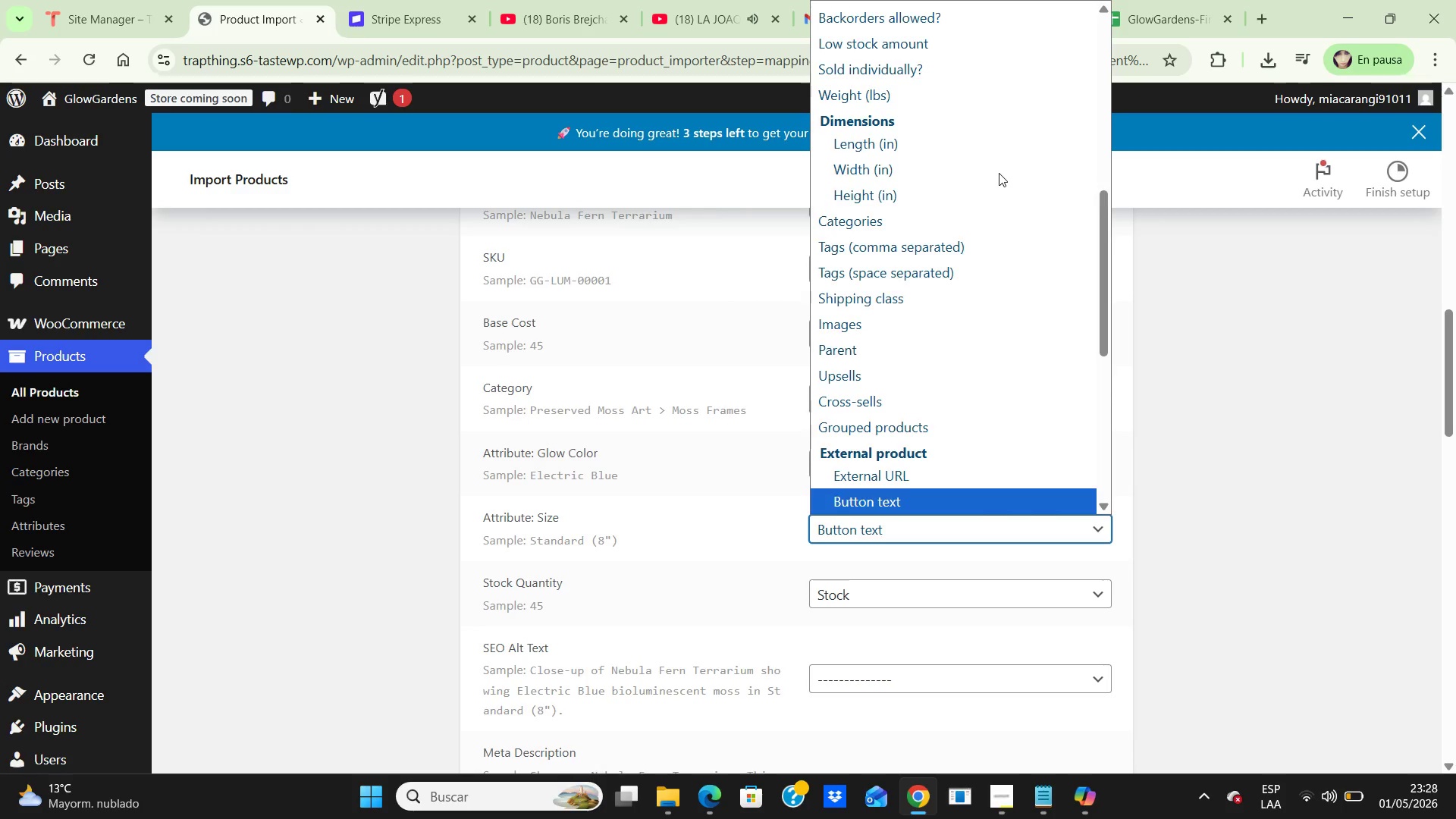 
key(ArrowDown)
 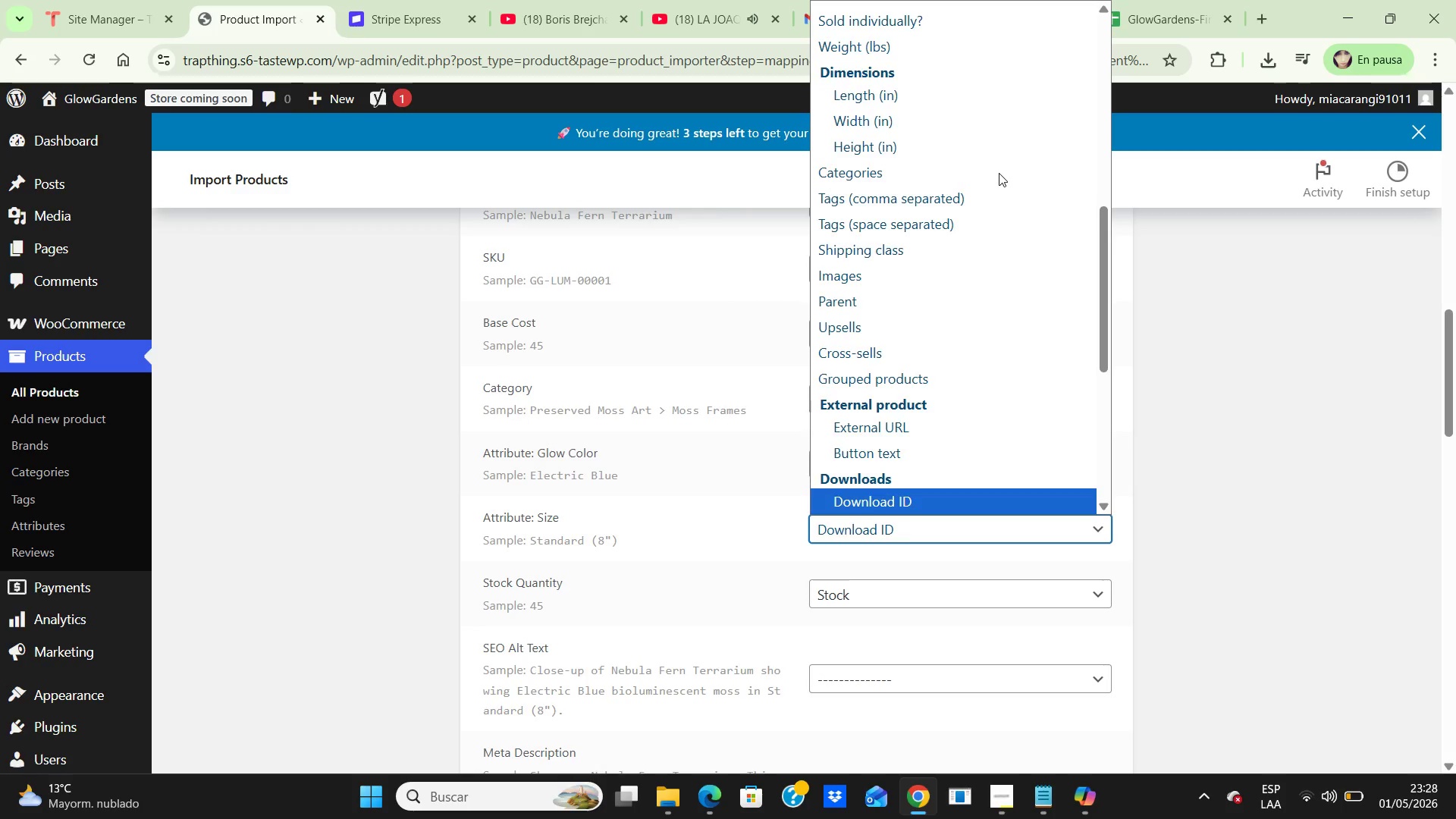 
key(ArrowDown)
 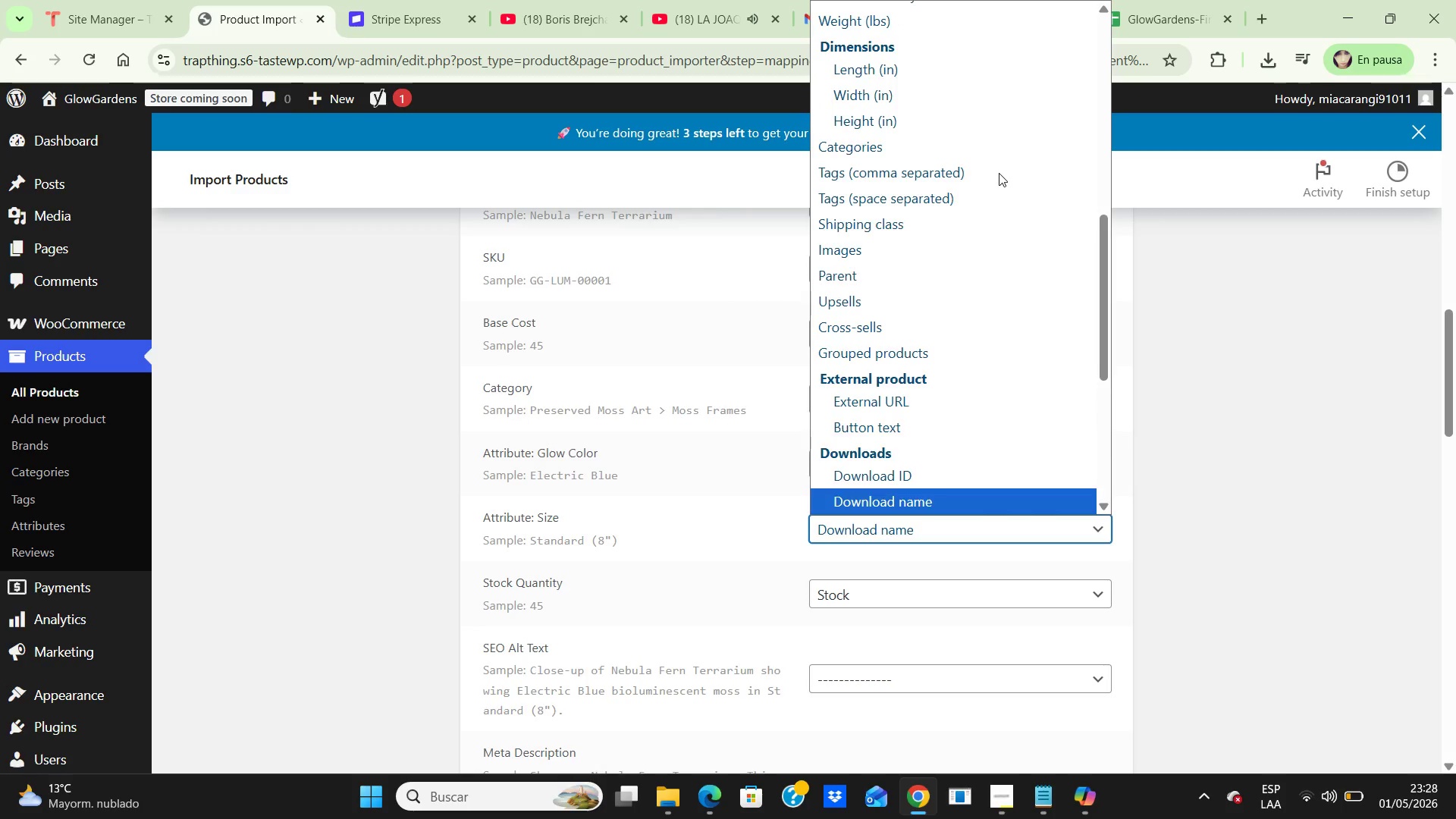 
key(ArrowDown)
 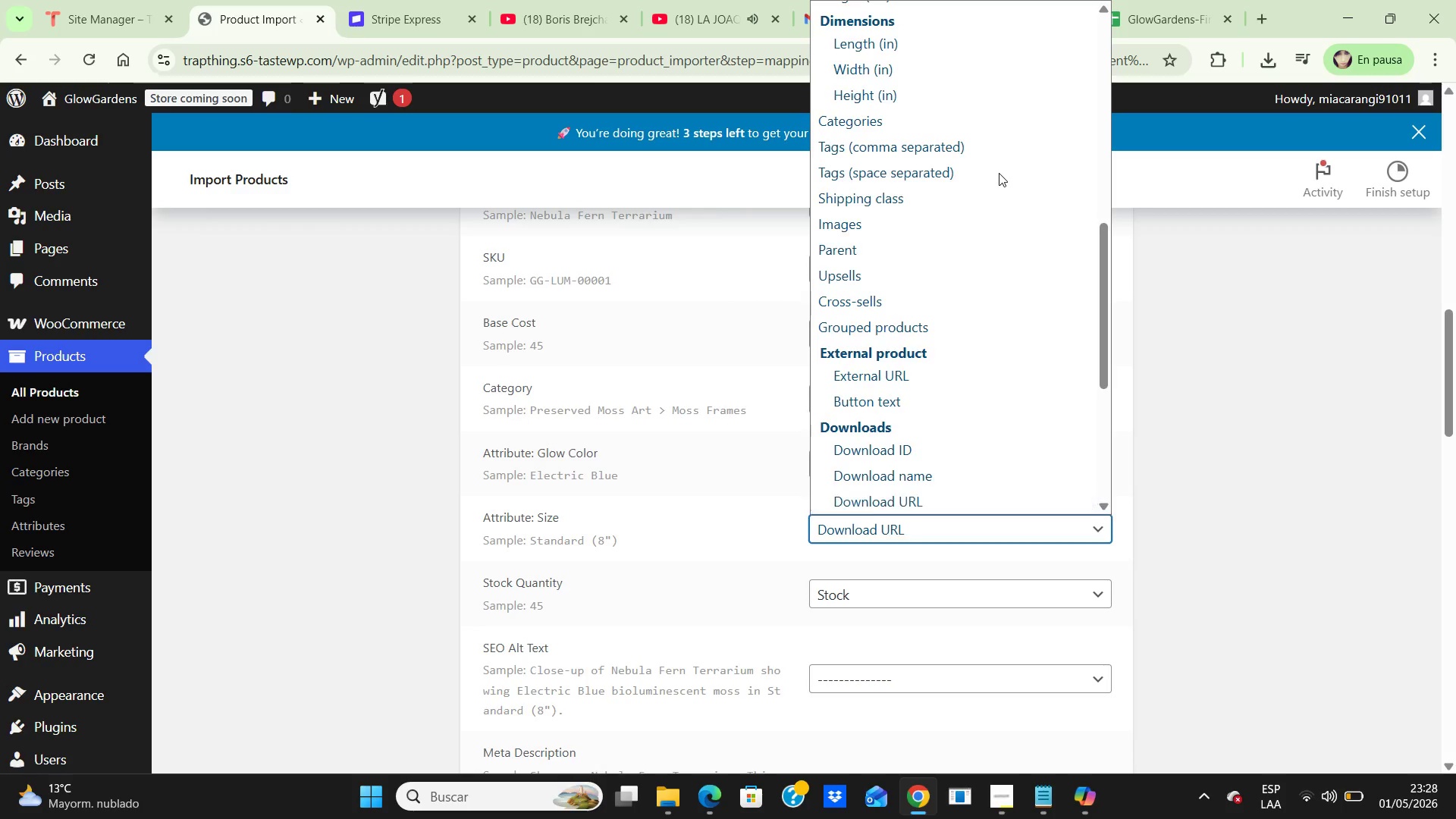 
key(ArrowDown)
 